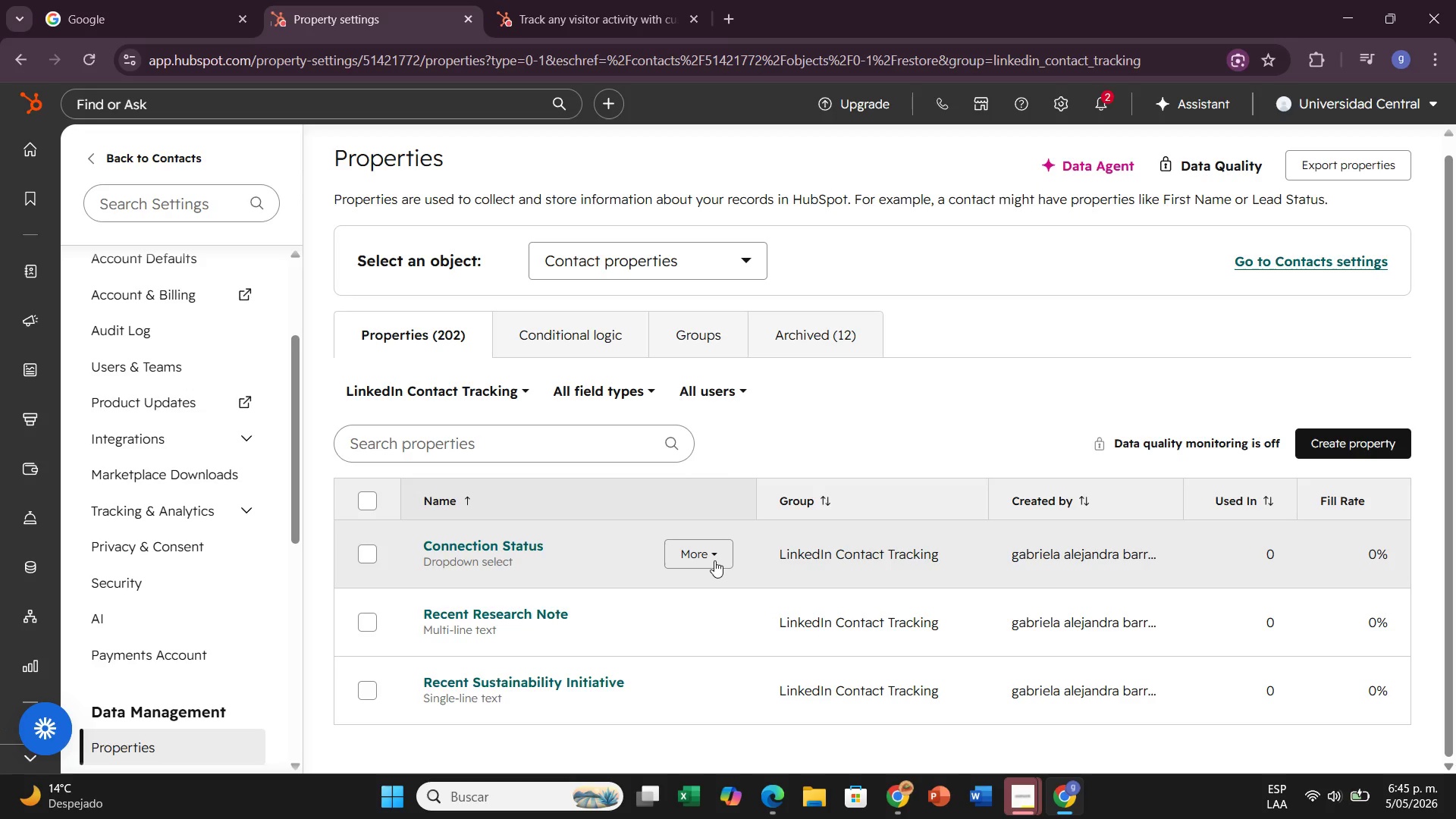 
wait(8.95)
 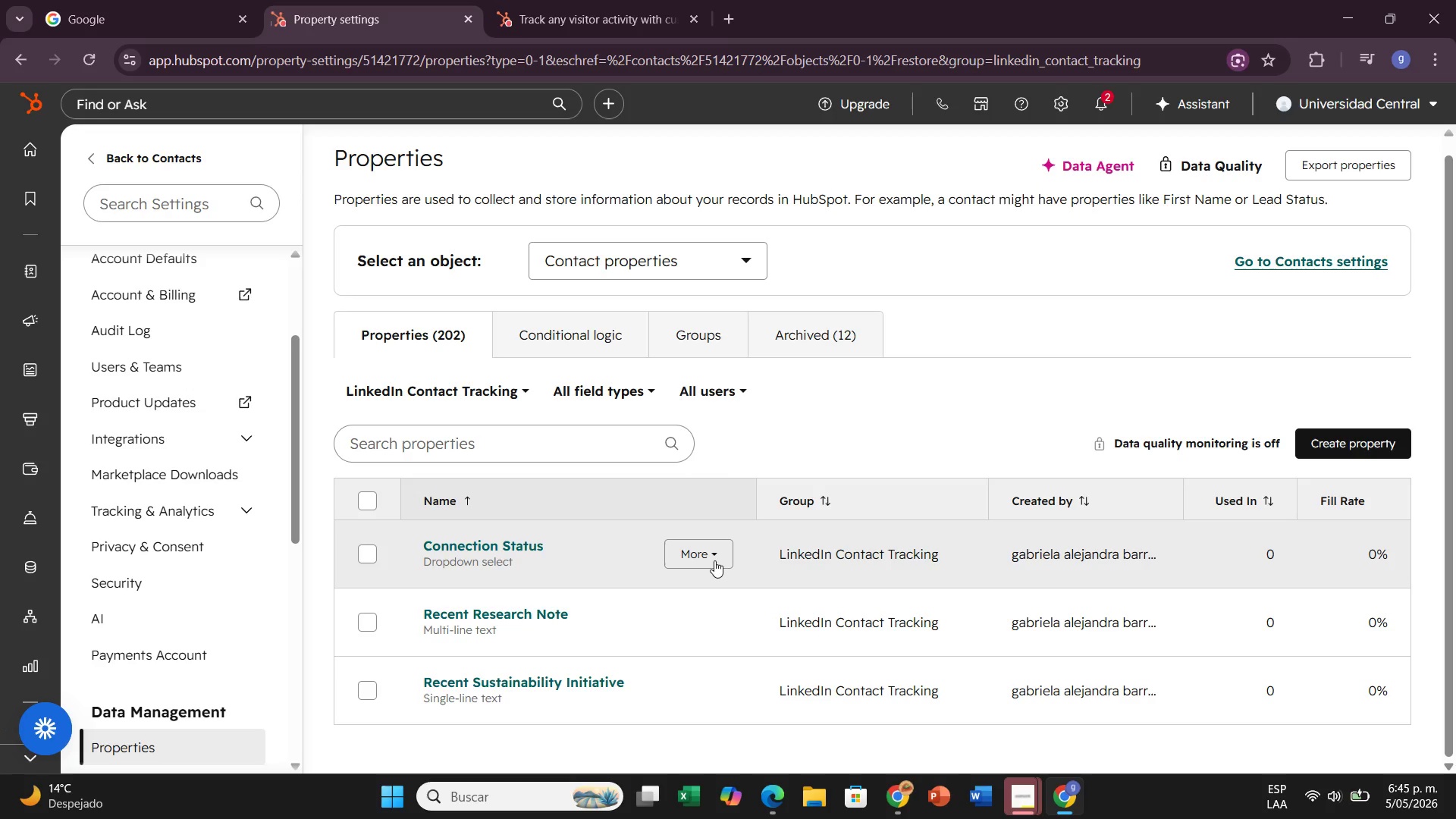 
left_click([521, 546])
 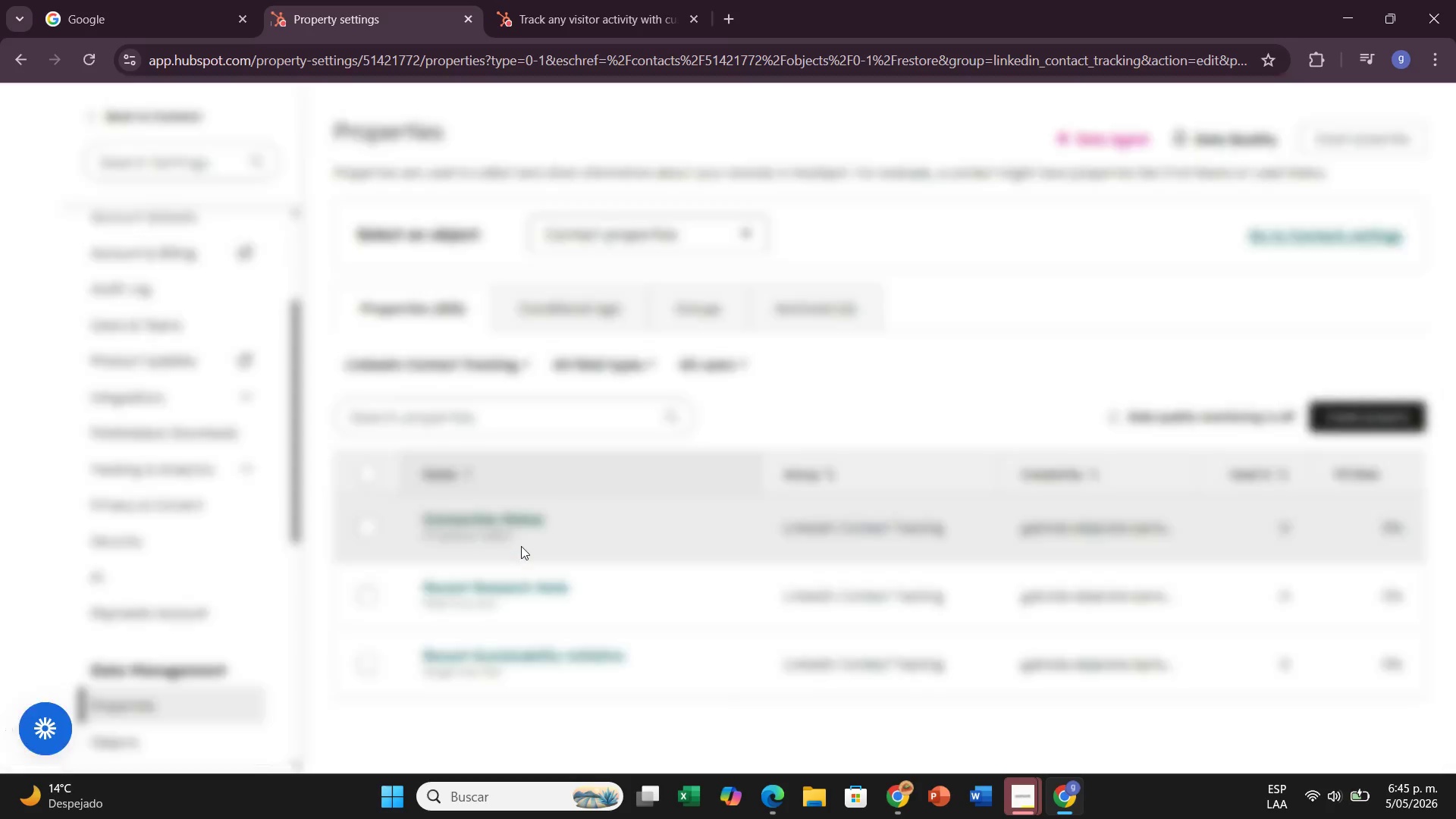 
right_click([521, 546])
 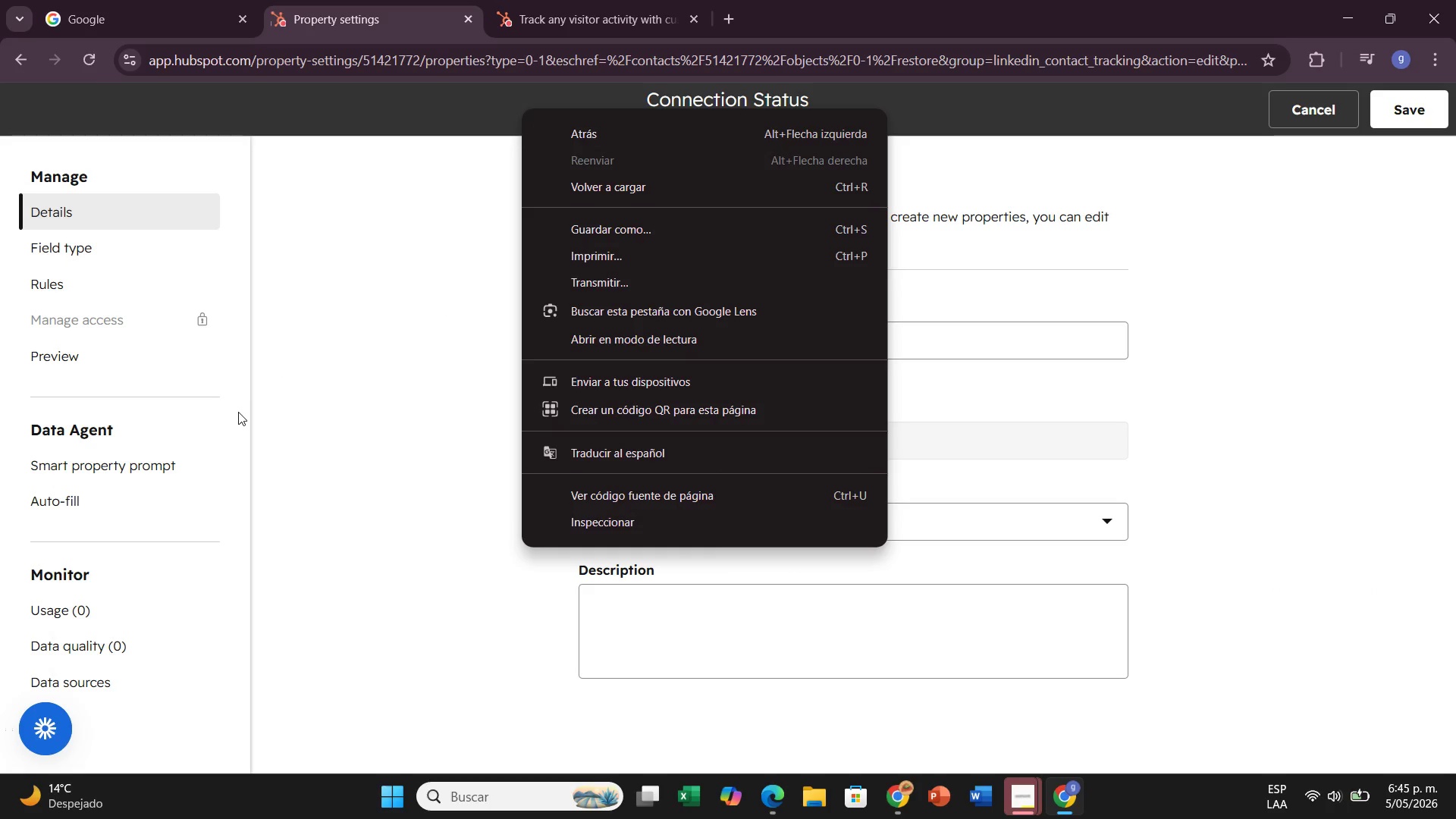 
left_click([371, 411])
 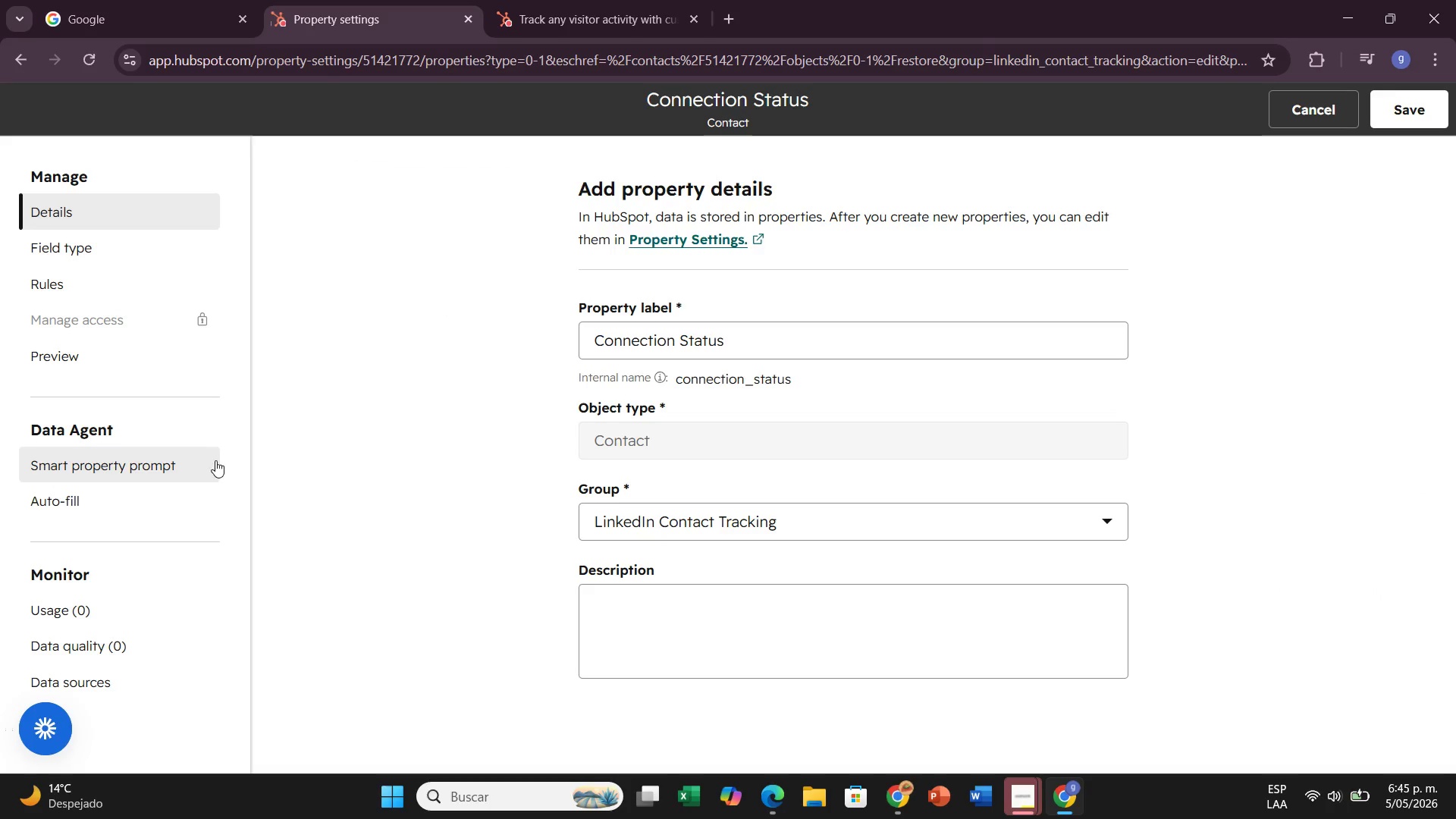 
scroll: coordinate [204, 485], scroll_direction: down, amount: 2.0
 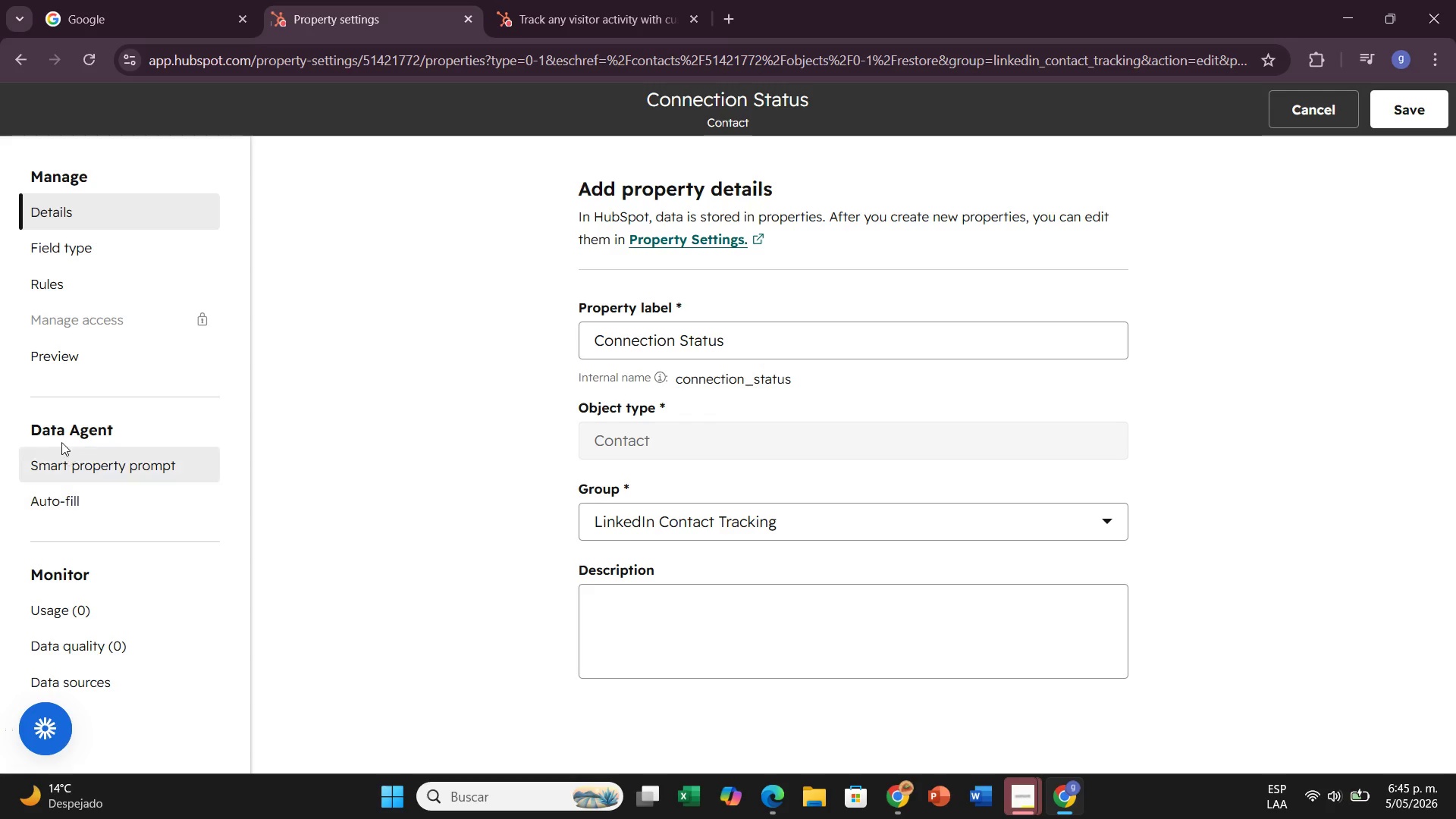 
scroll: coordinate [60, 428], scroll_direction: up, amount: 1.0
 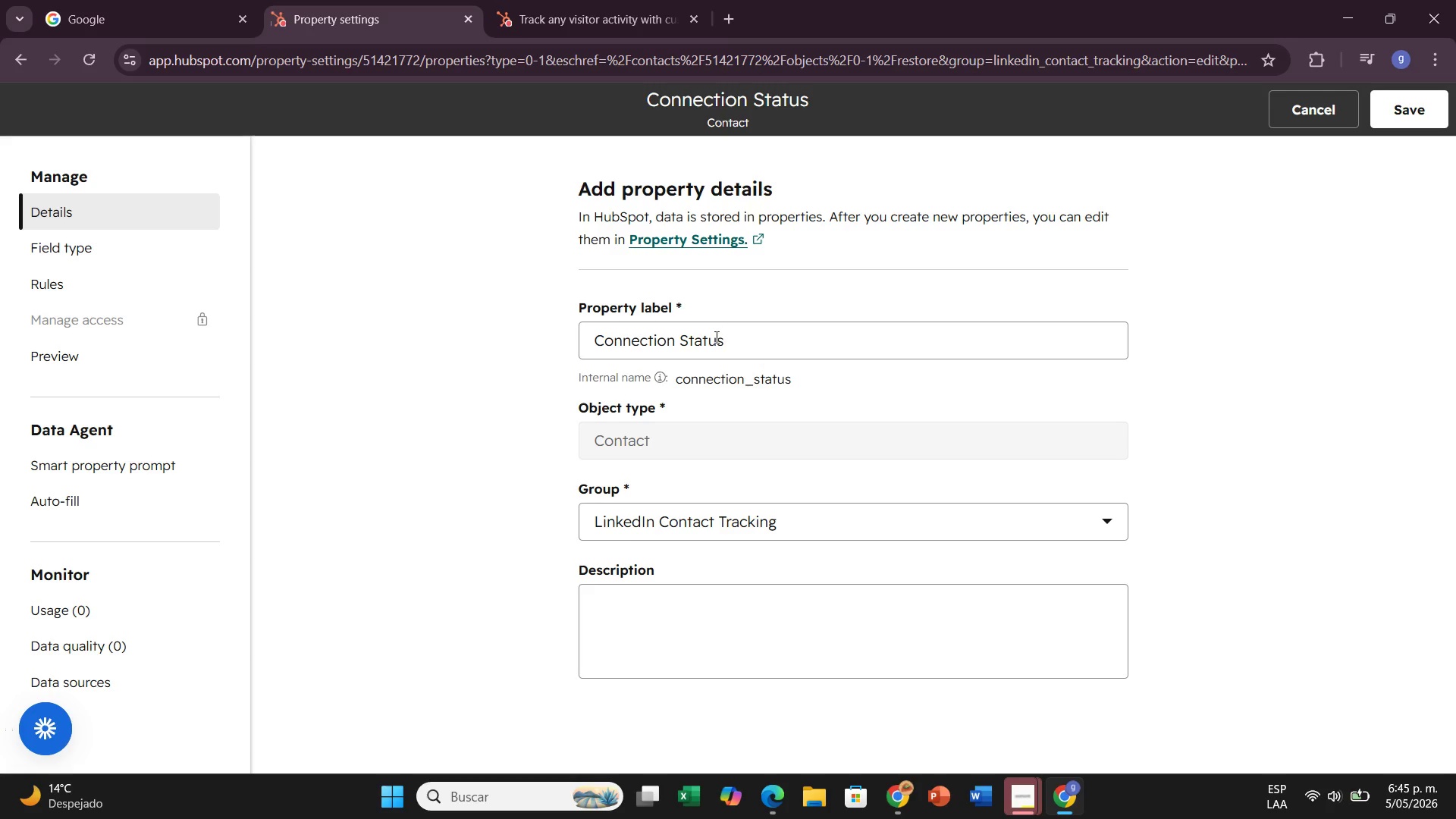 
left_click([715, 337])
 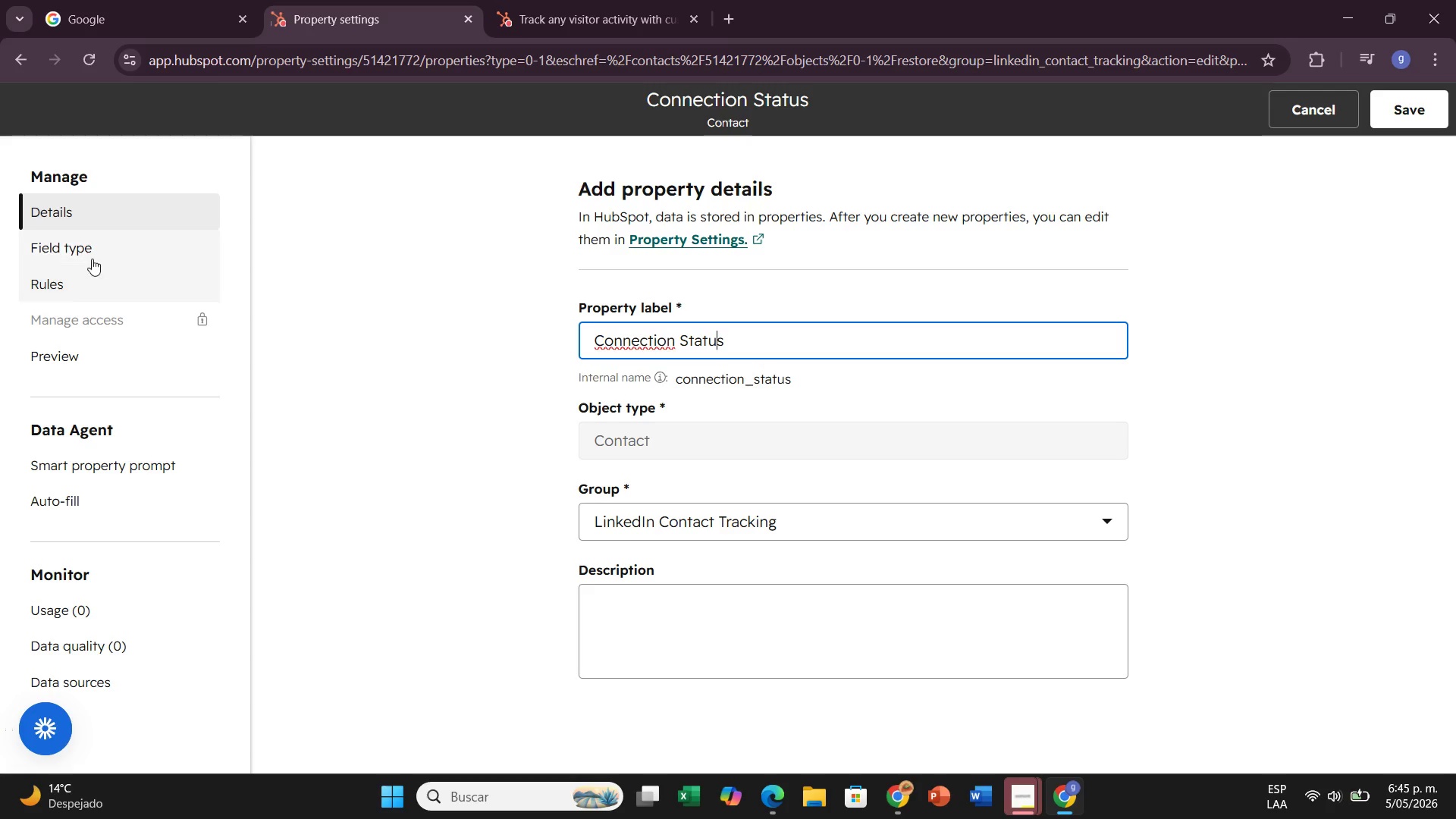 
scroll: coordinate [129, 403], scroll_direction: down, amount: 2.0
 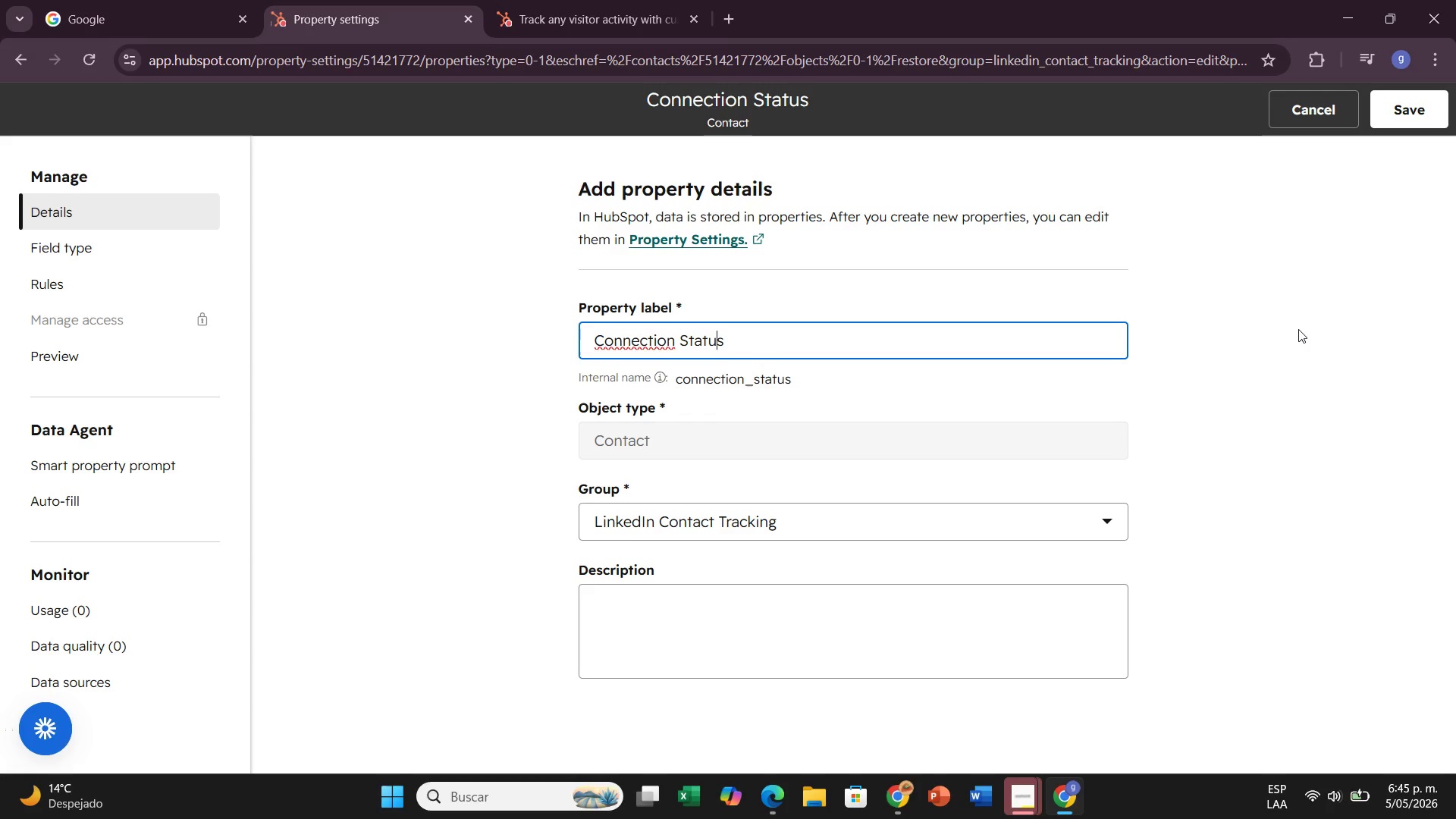 
wait(31.41)
 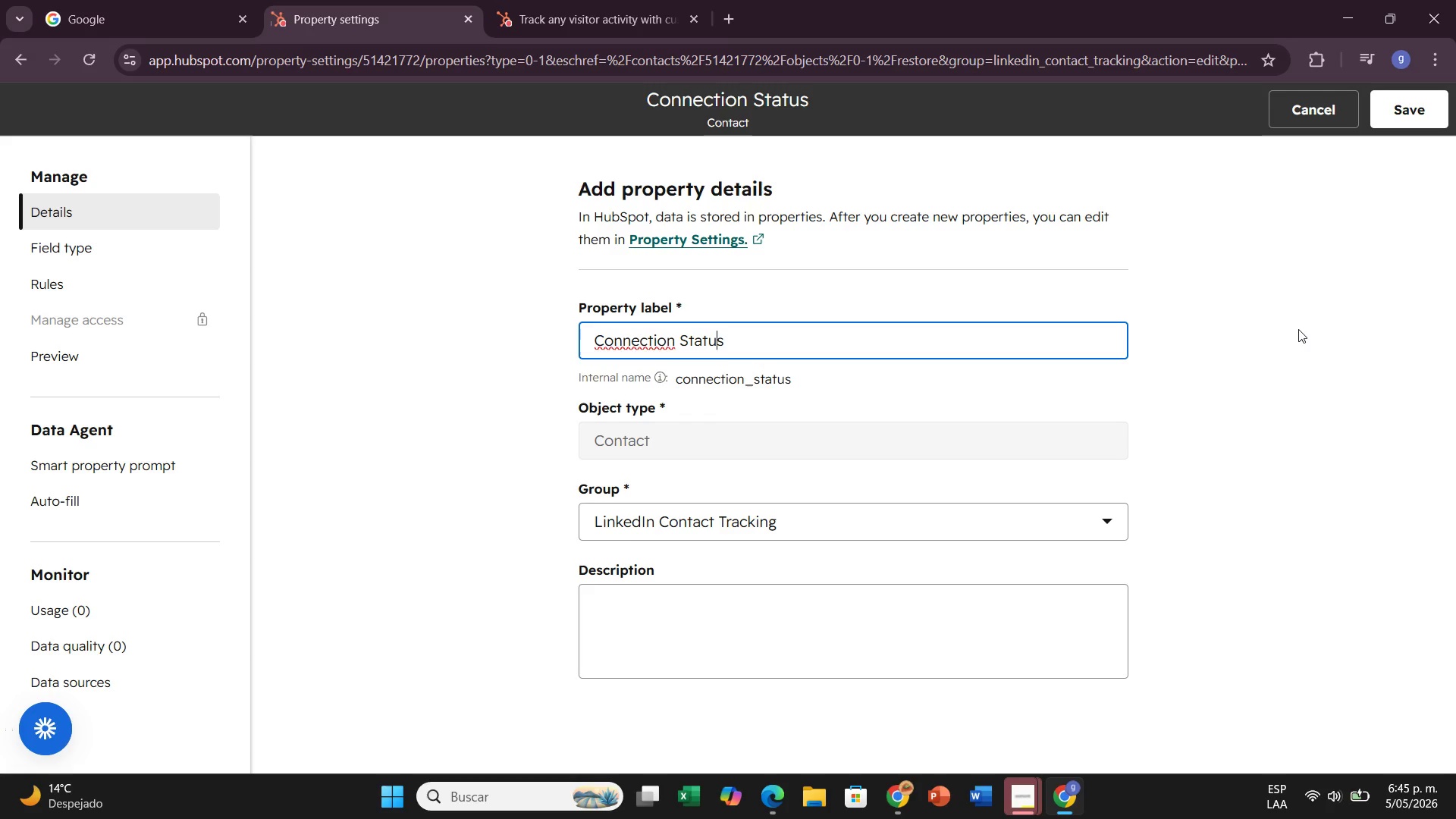 
left_click([93, 237])
 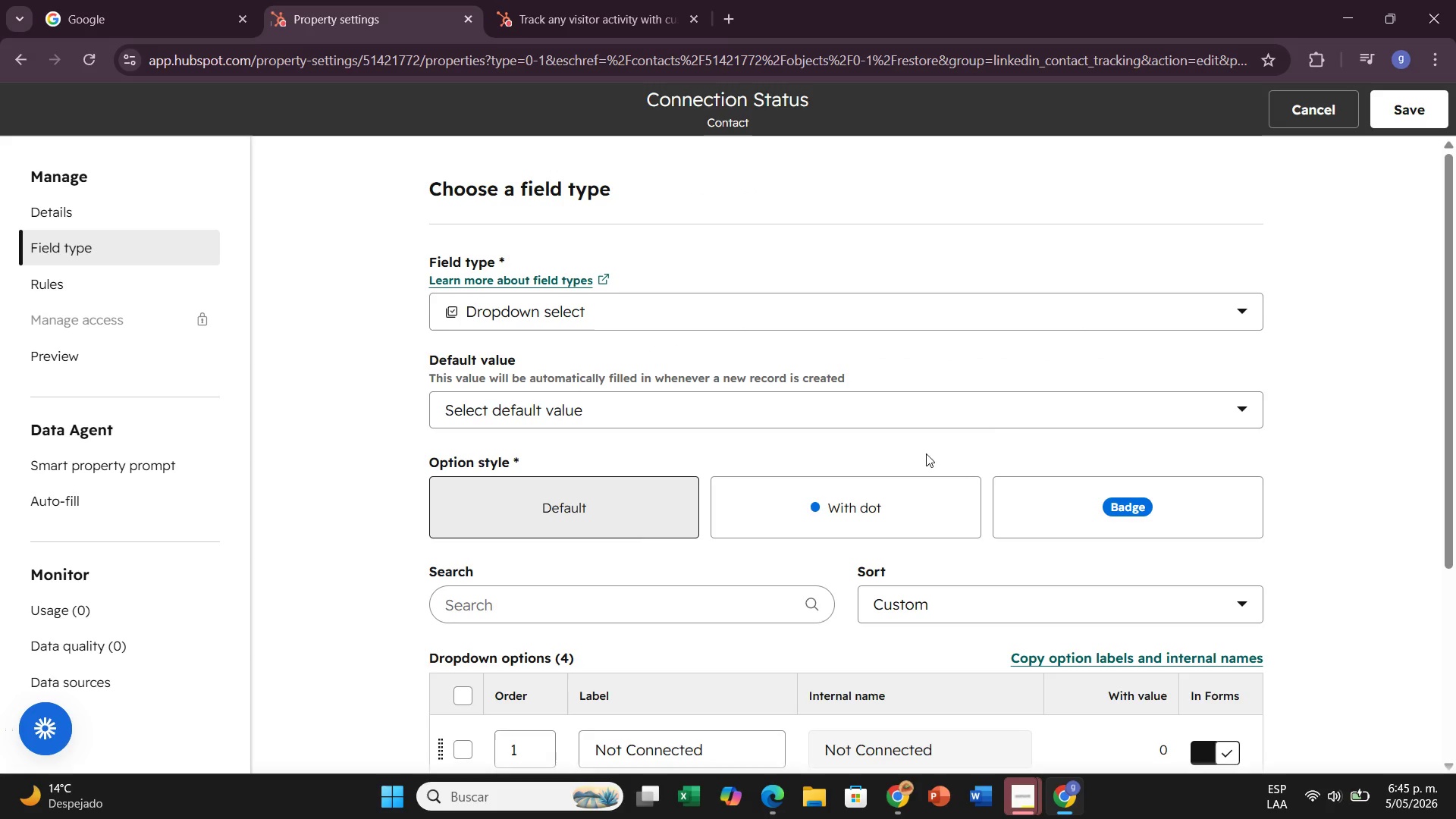 
scroll: coordinate [1006, 435], scroll_direction: down, amount: 2.0
 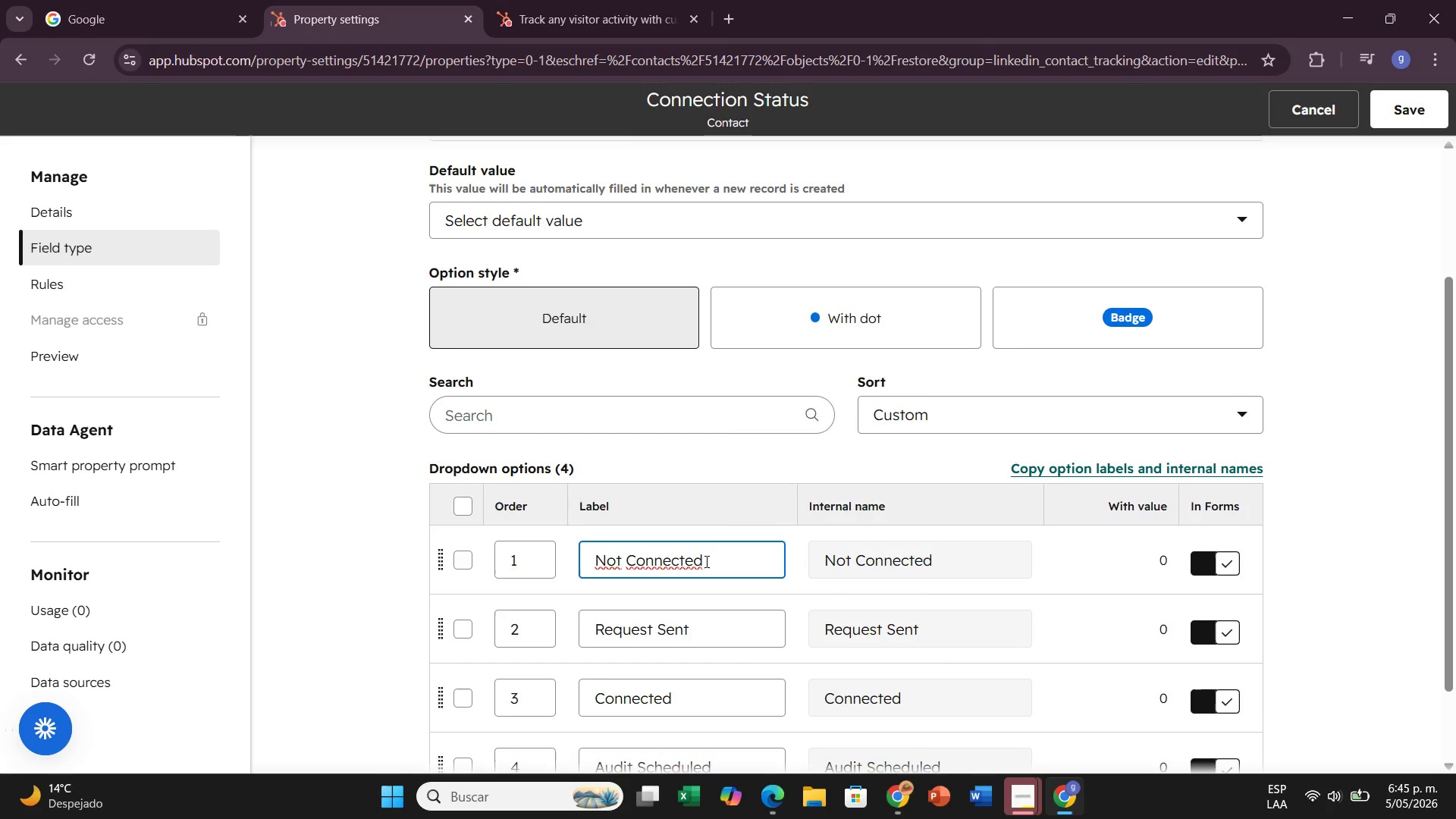 
key(Backspace)
key(Backspace)
key(Backspace)
key(Backspace)
key(Backspace)
key(Backspace)
type(tacted)
 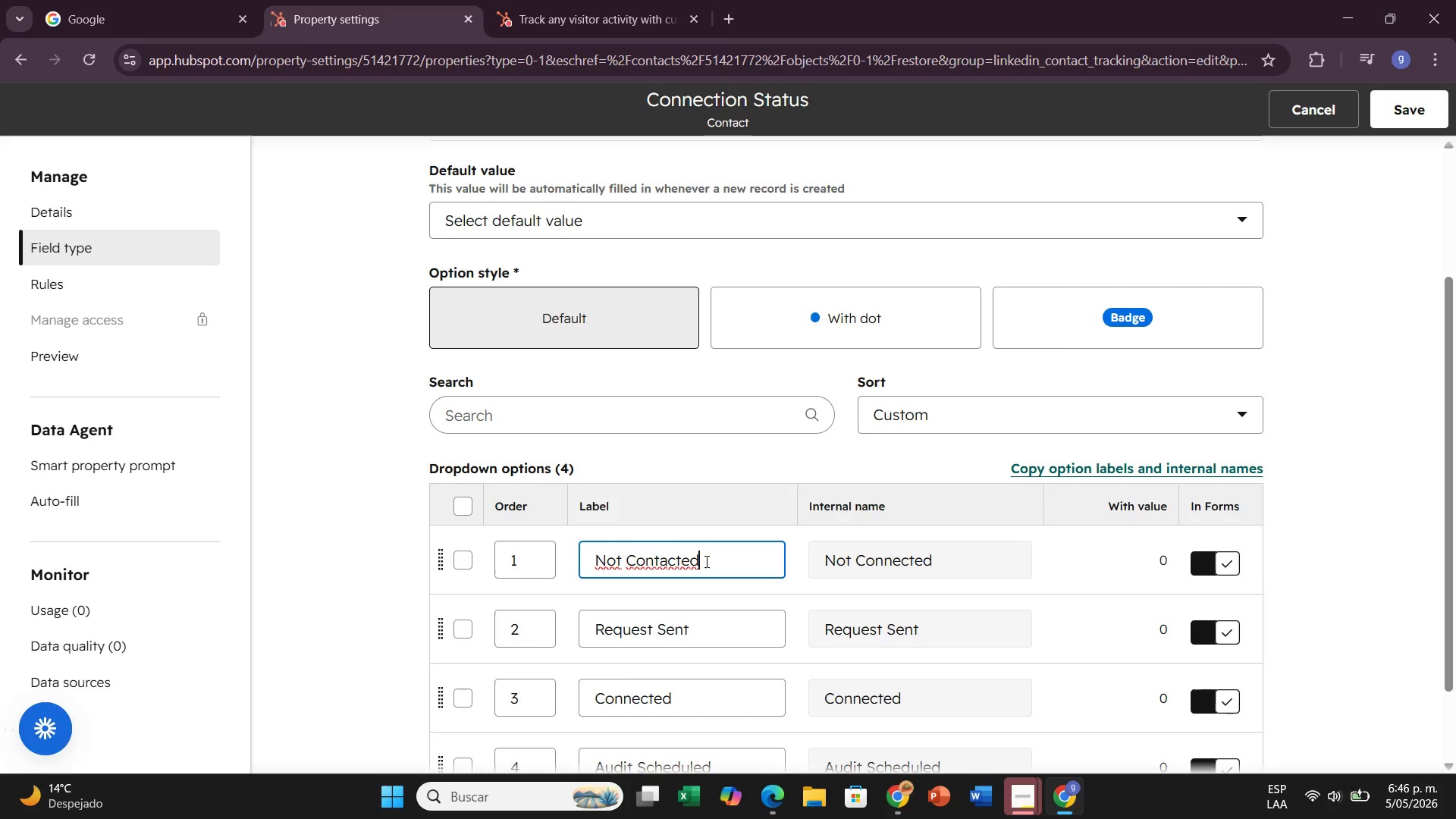 
scroll: coordinate [726, 562], scroll_direction: down, amount: 1.0
 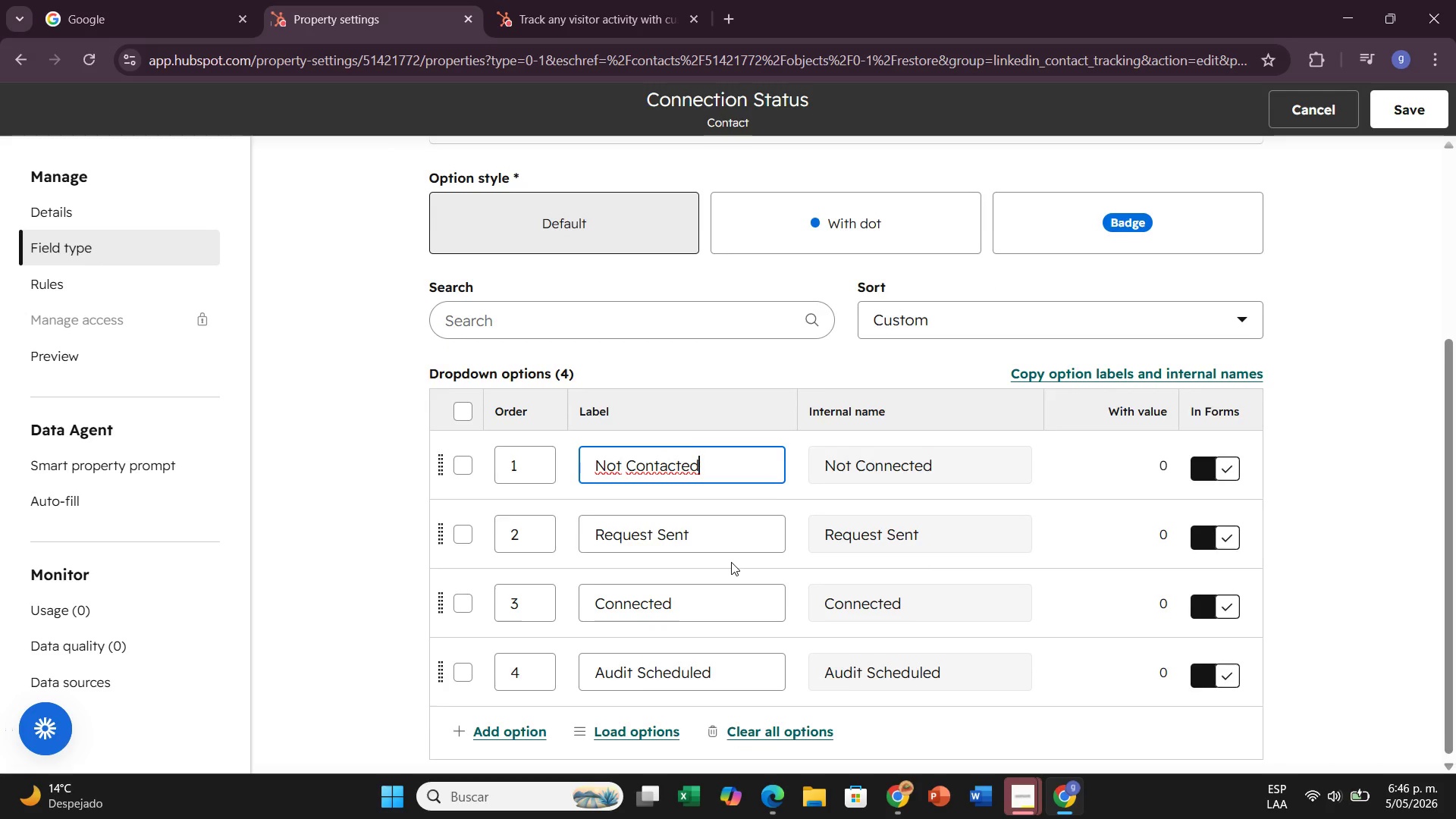 
scroll: coordinate [731, 562], scroll_direction: up, amount: 1.0
 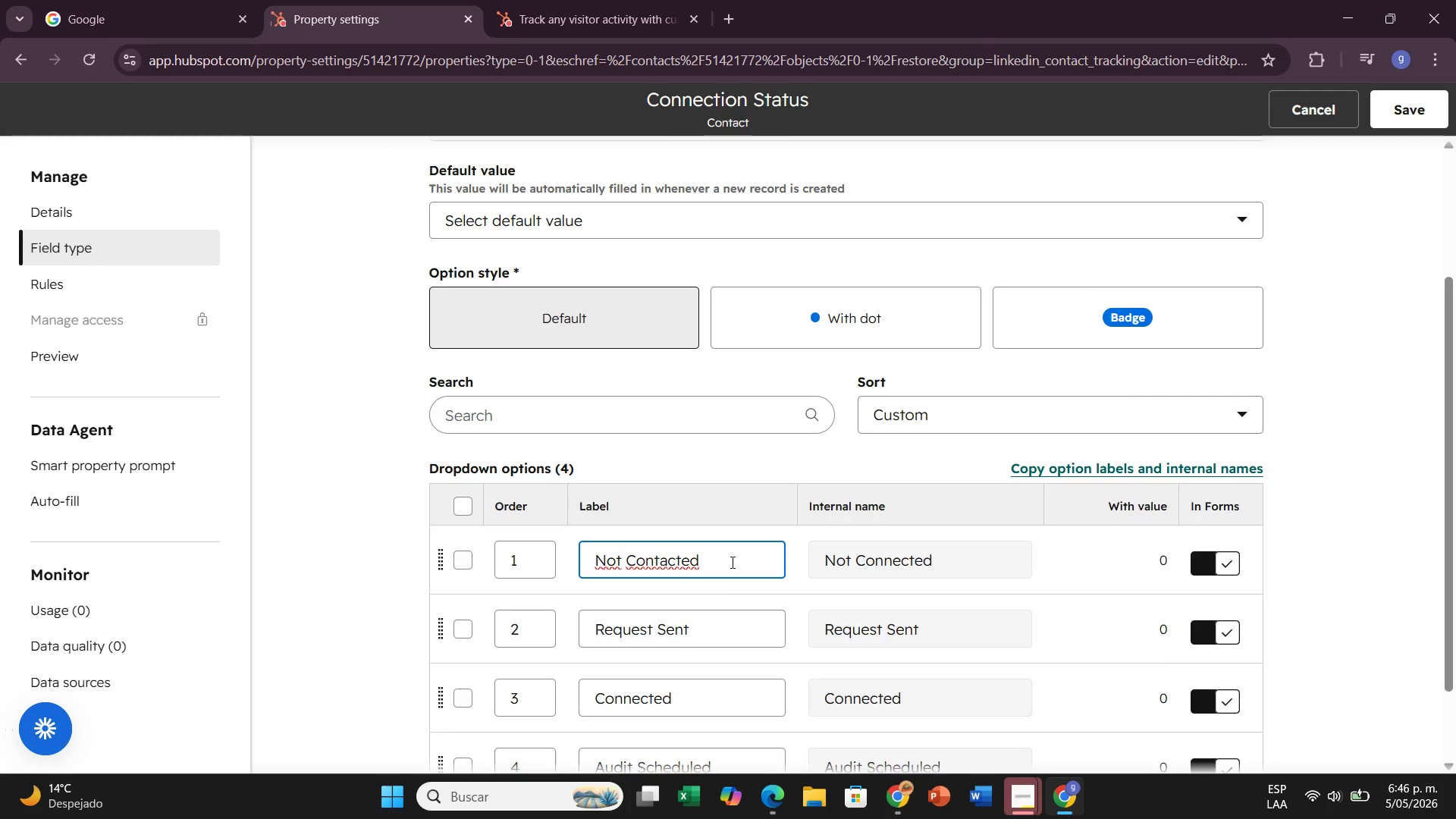 
scroll: coordinate [731, 562], scroll_direction: down, amount: 1.0
 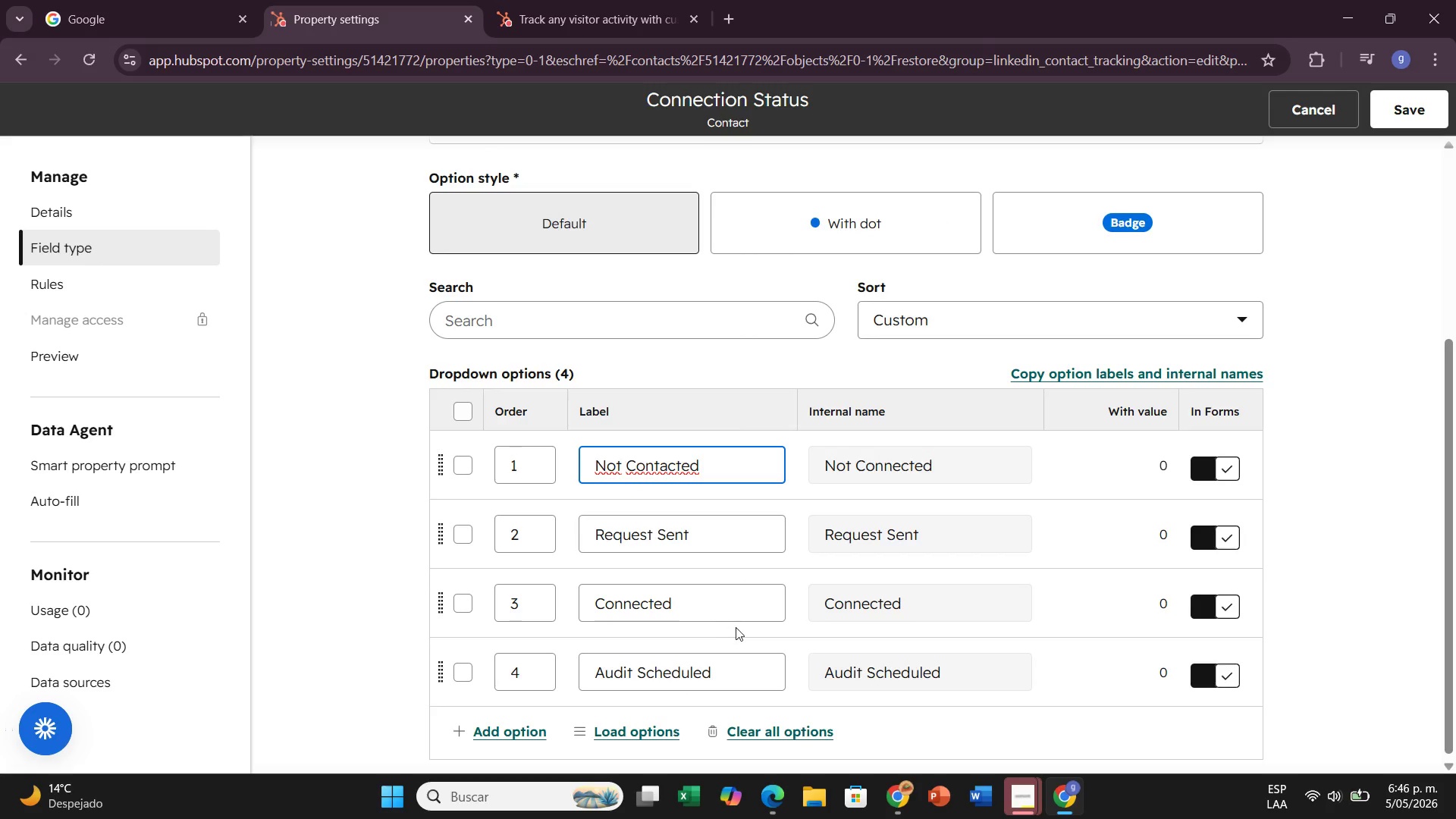 
scroll: coordinate [747, 626], scroll_direction: up, amount: 3.0
 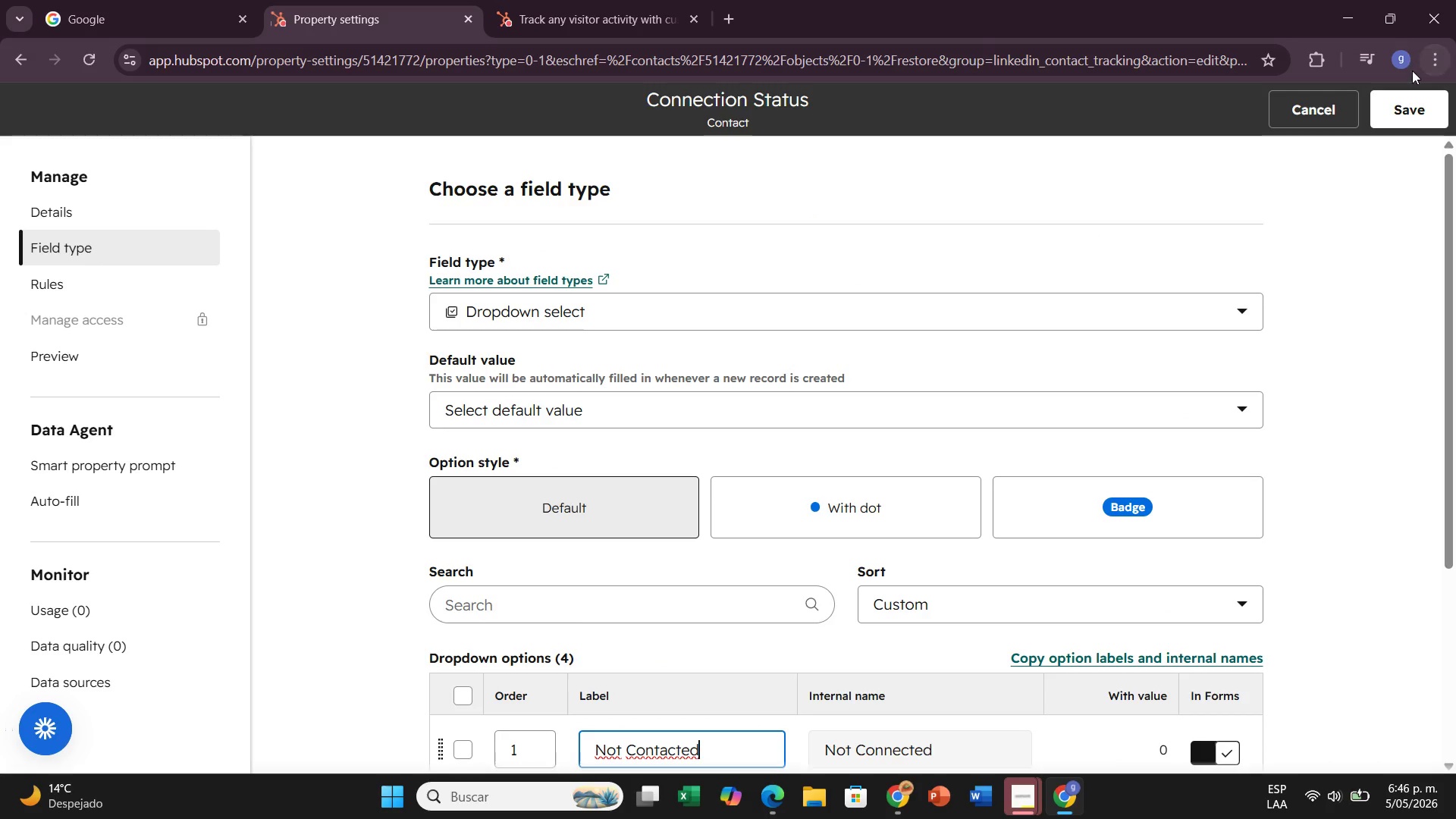 
left_click([1402, 117])
 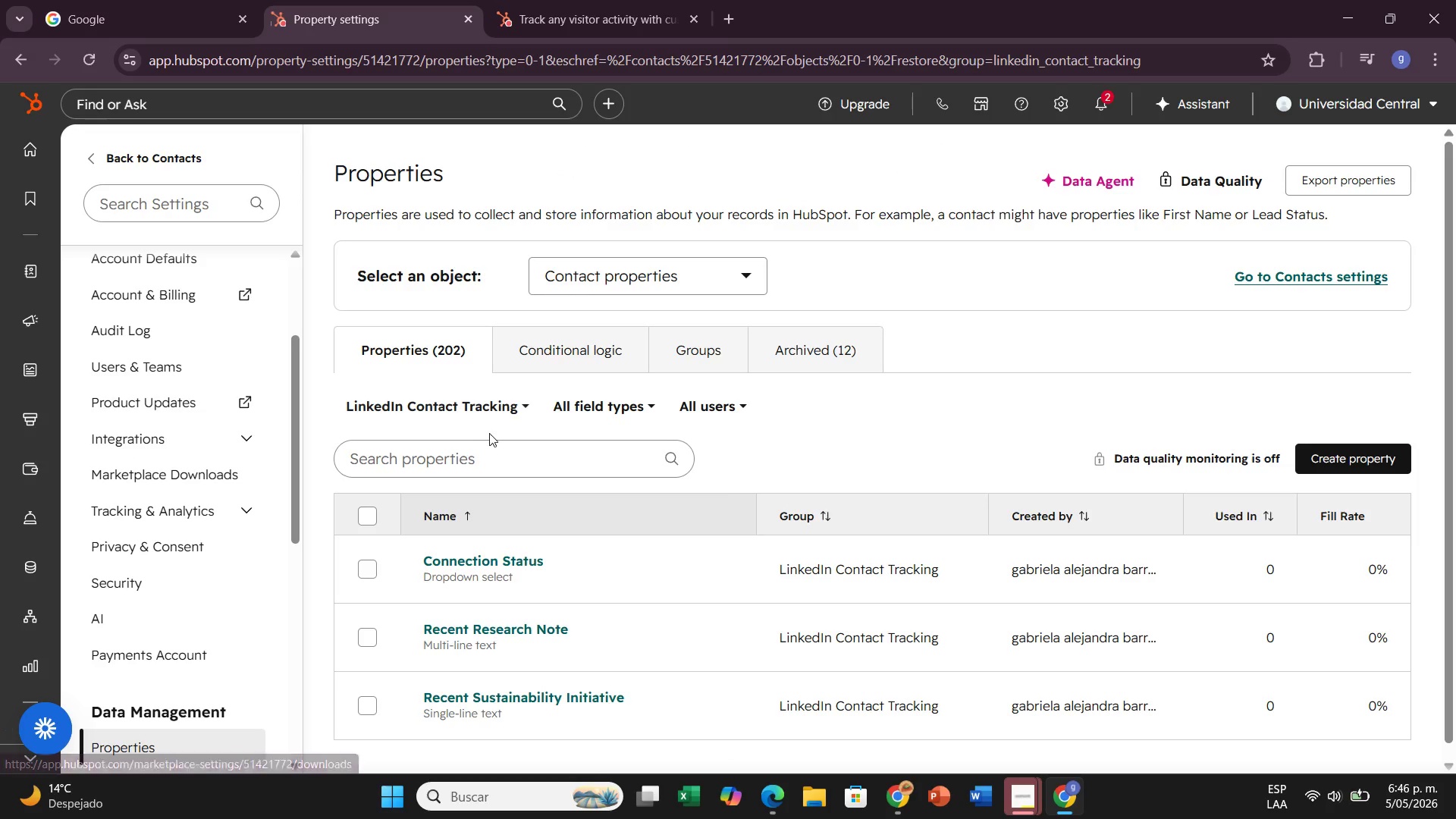 
wait(11.11)
 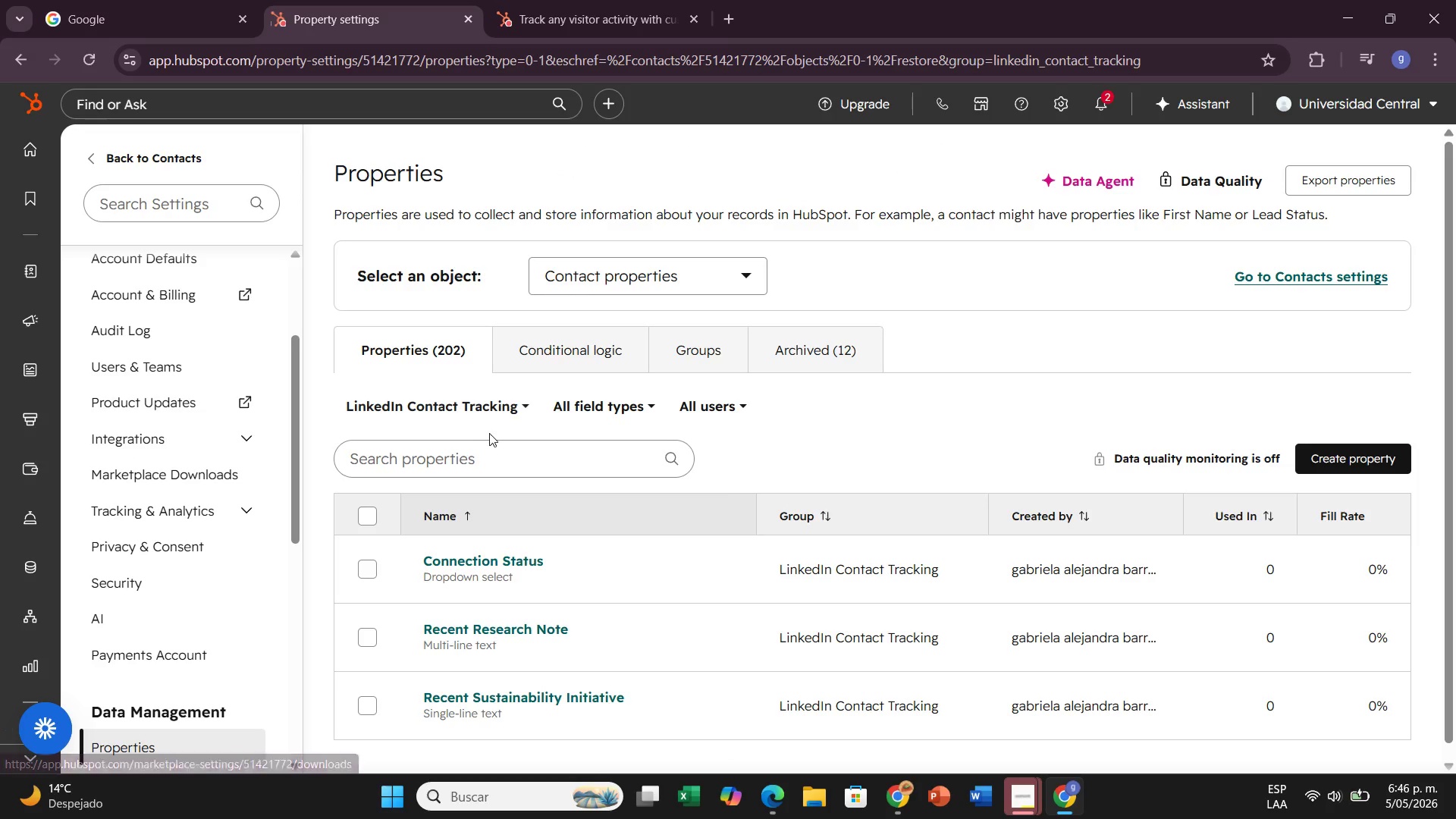 
left_click([162, 209])
 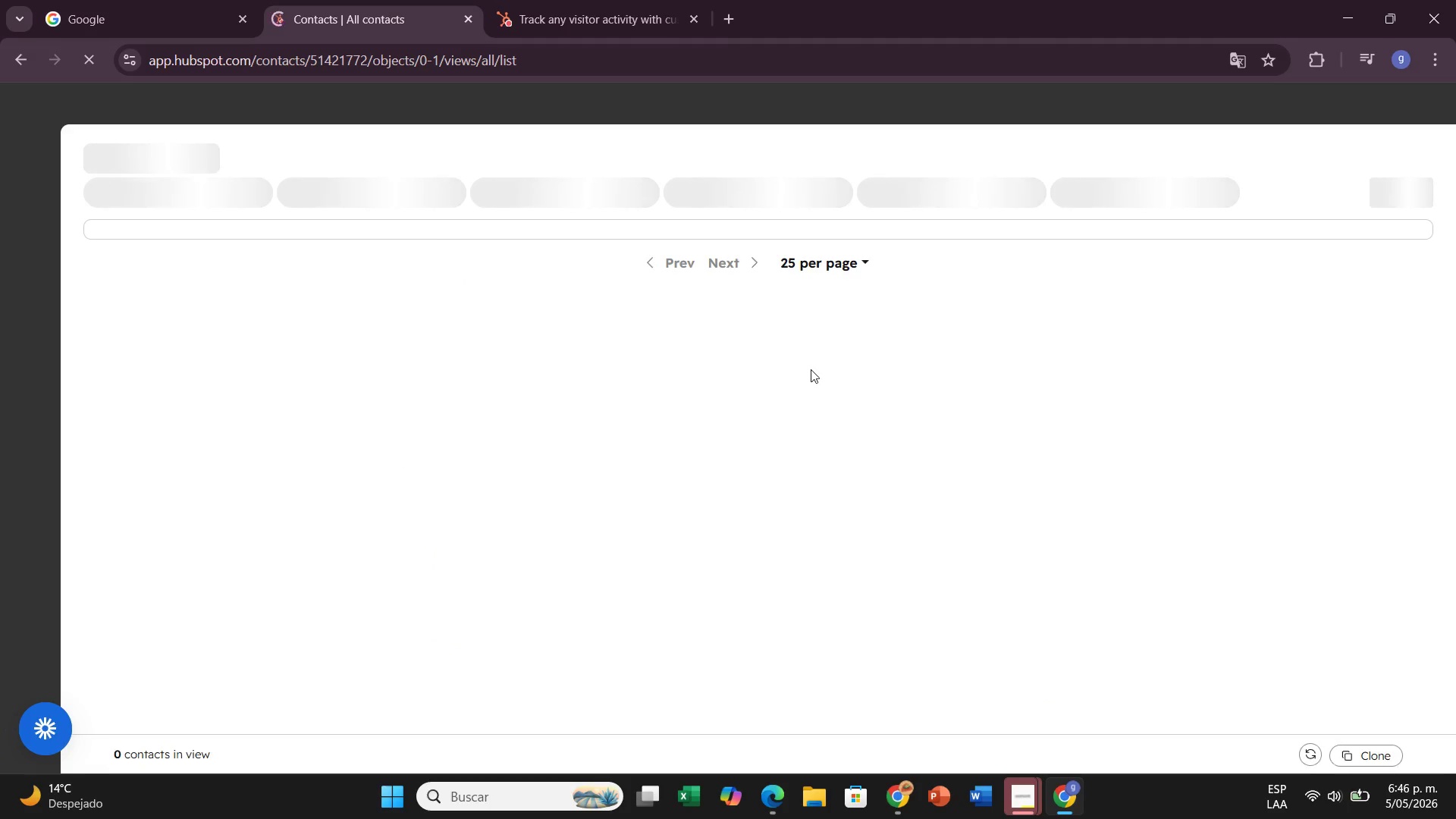 
wait(8.23)
 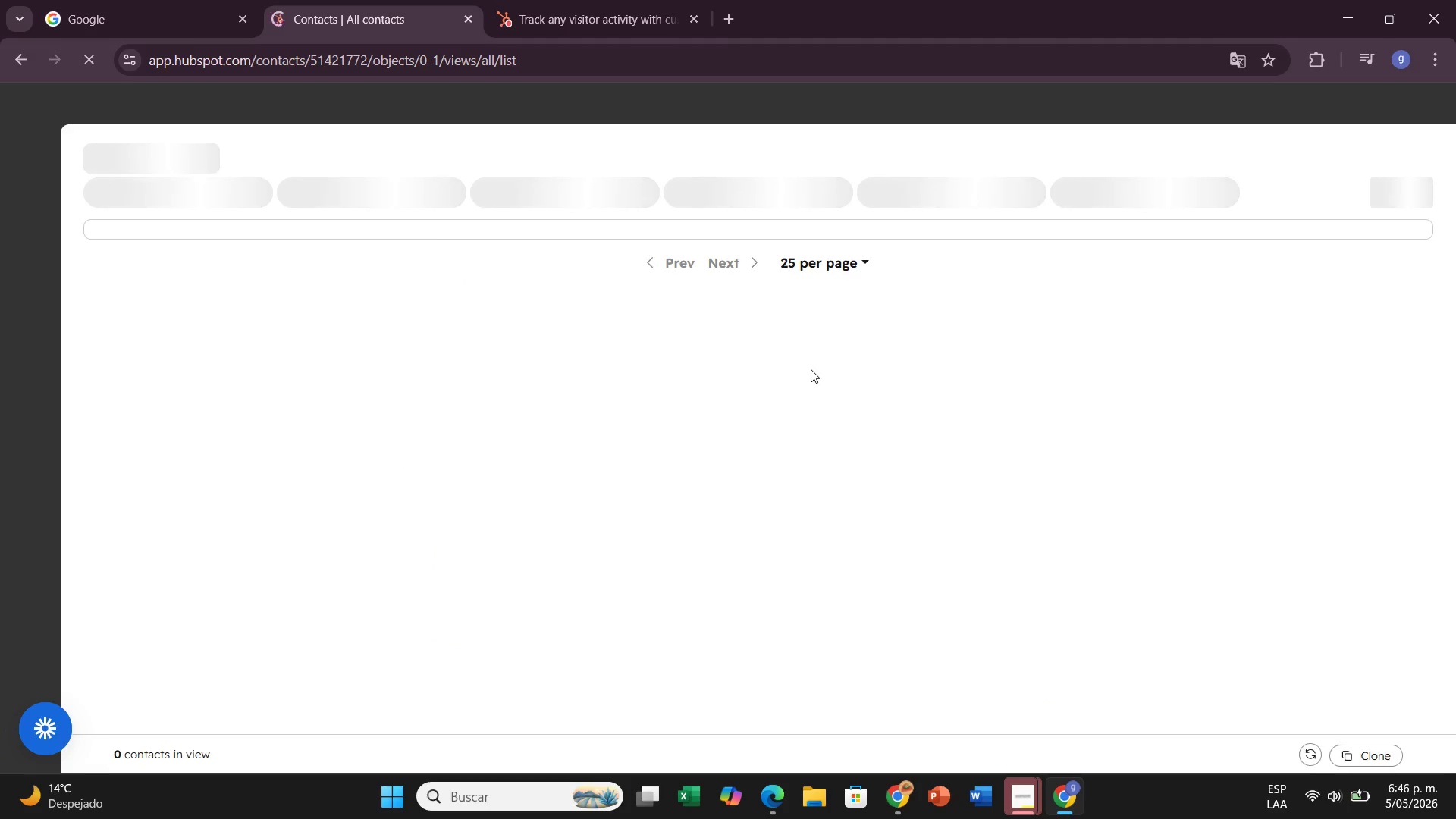 
left_click([722, 533])
 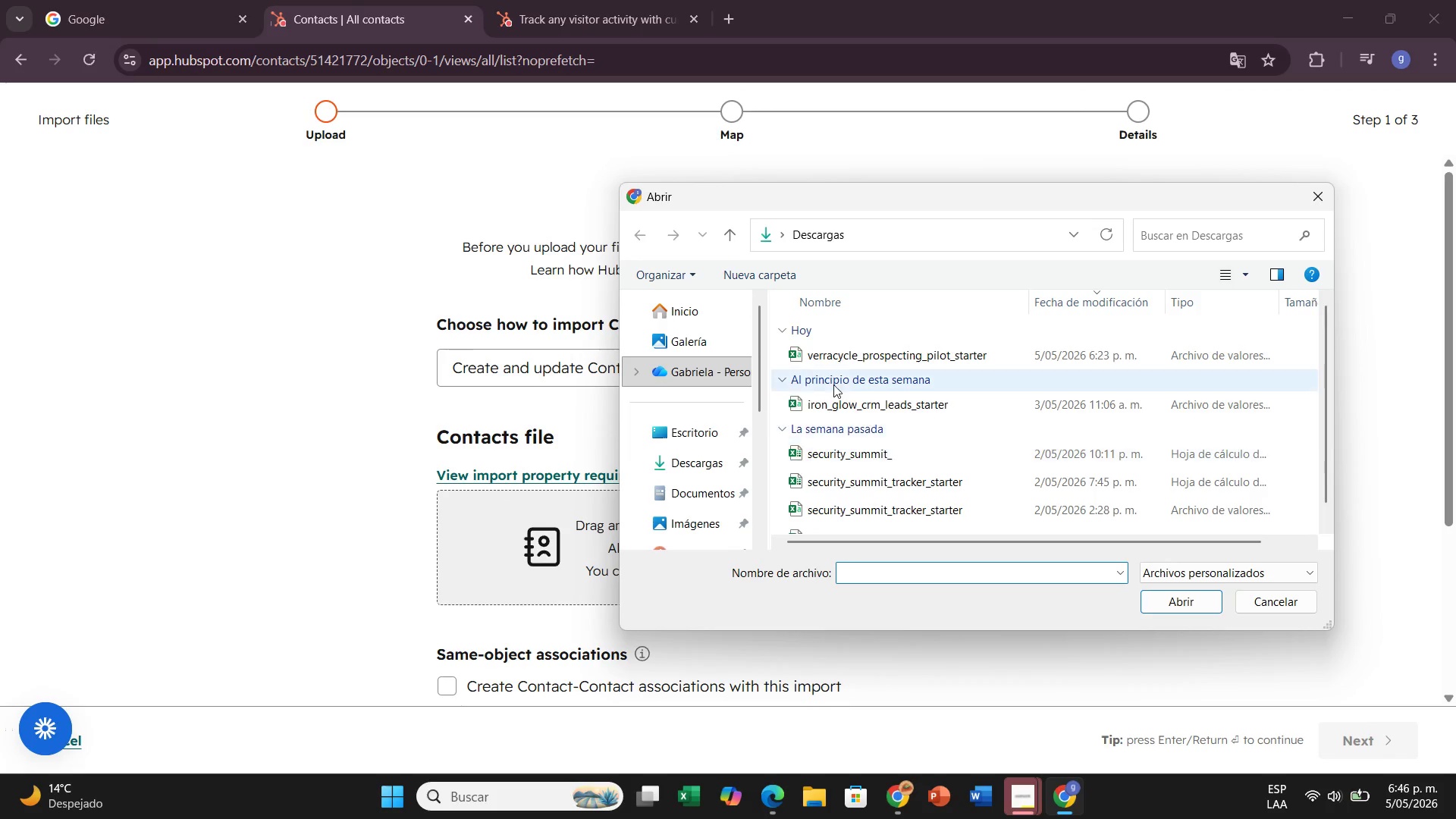 
left_click([831, 359])
 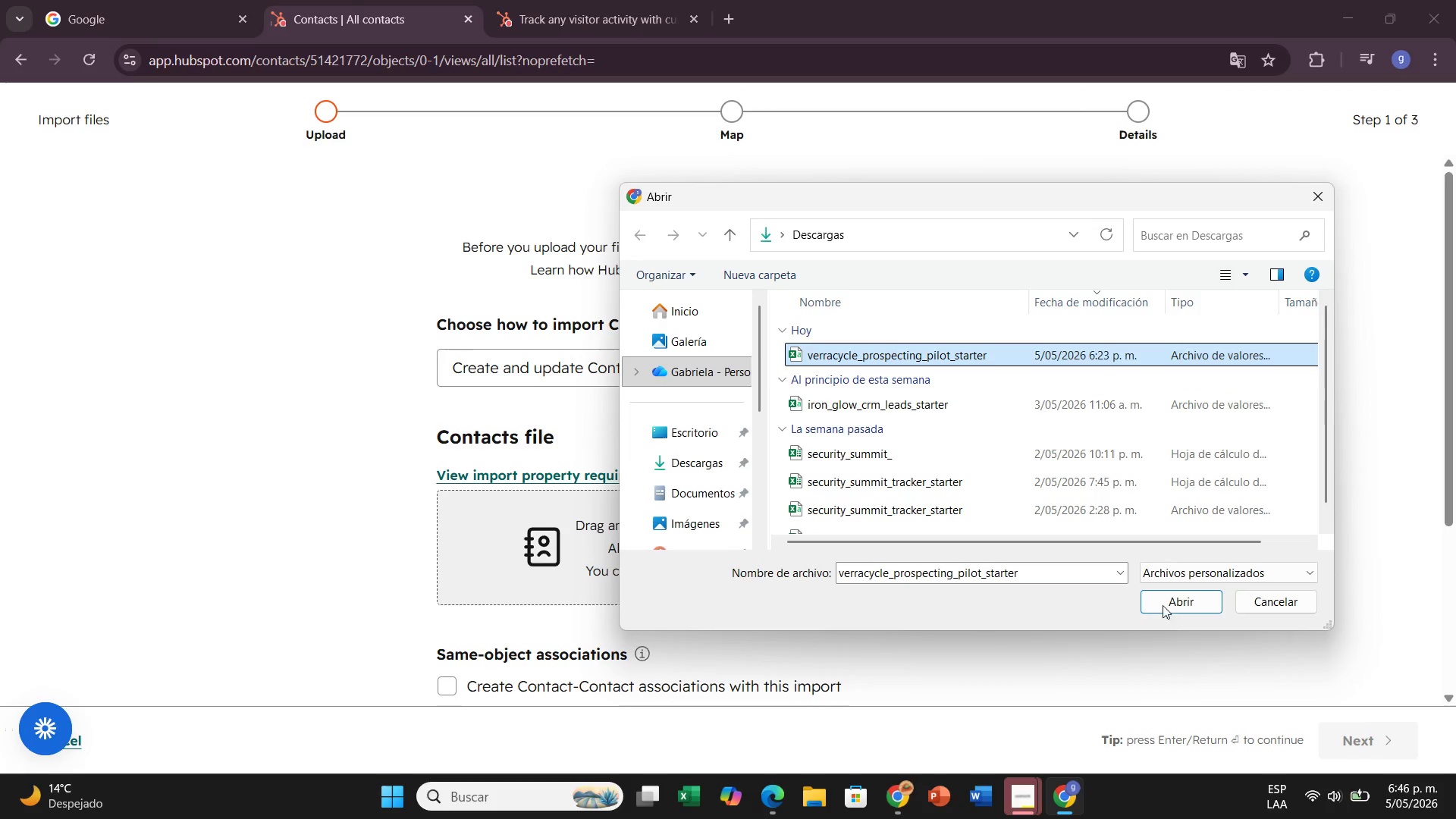 
left_click([1175, 606])
 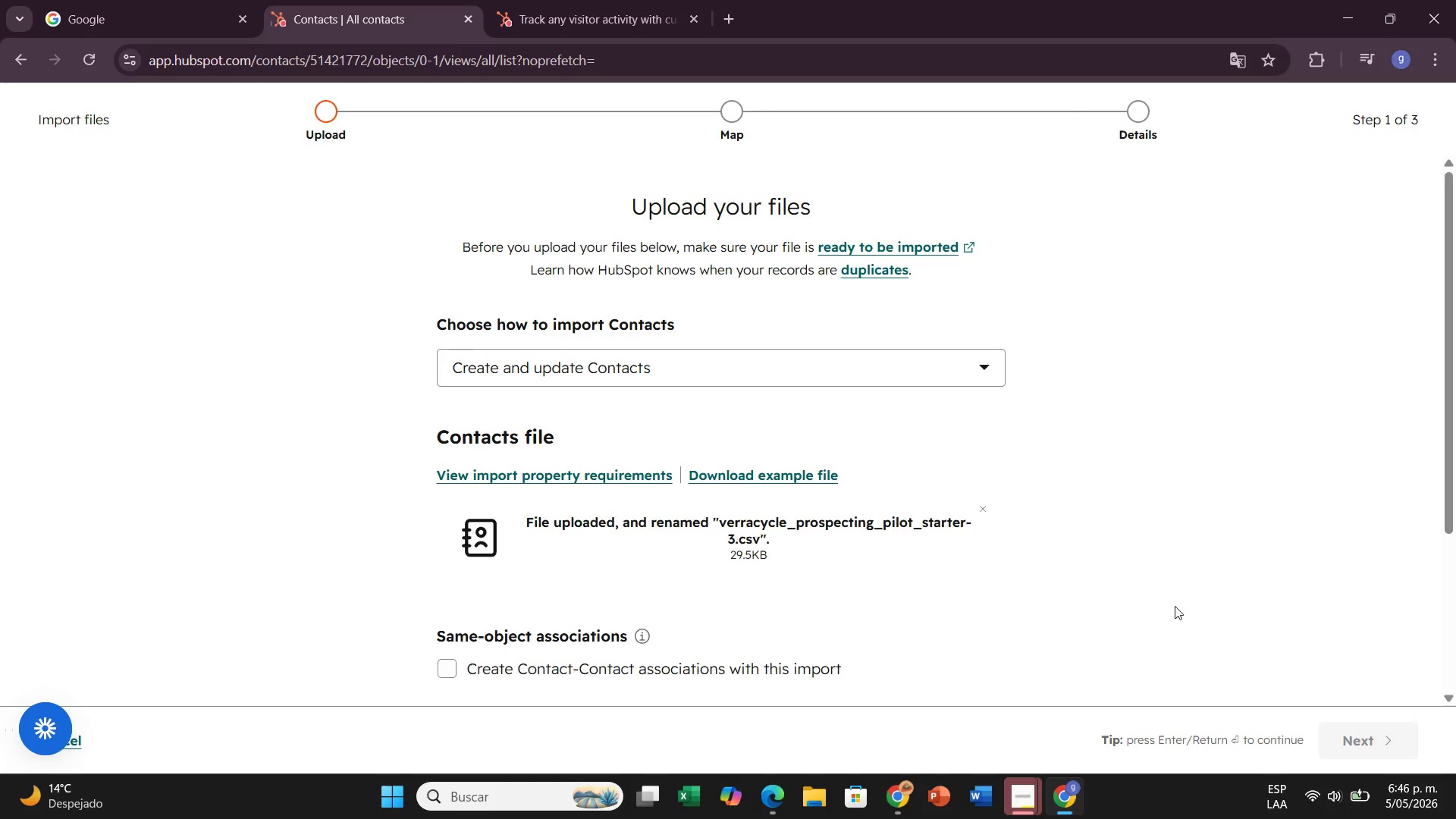 
scroll: coordinate [1175, 606], scroll_direction: down, amount: 1.0
 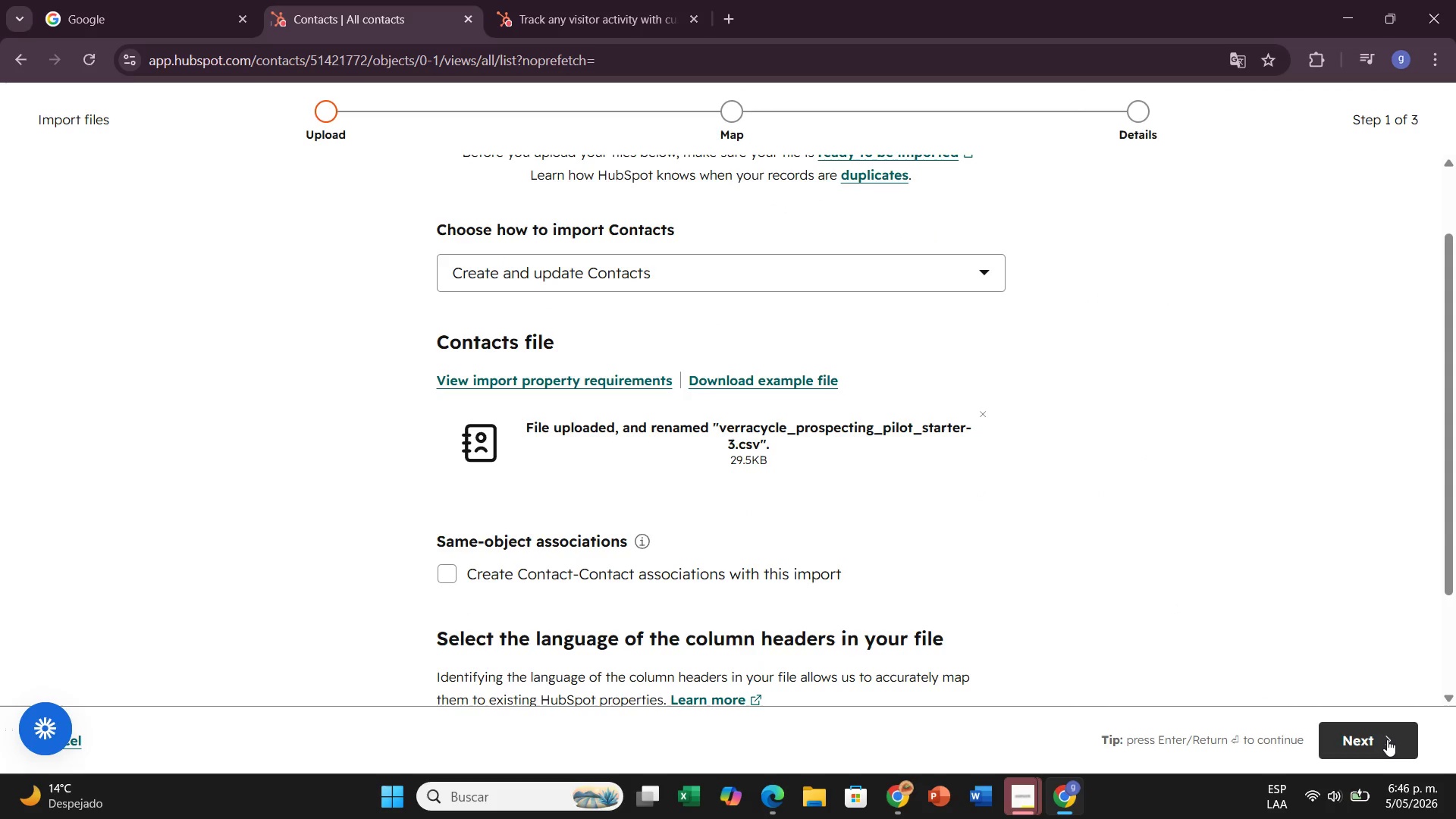 
left_click([1387, 739])
 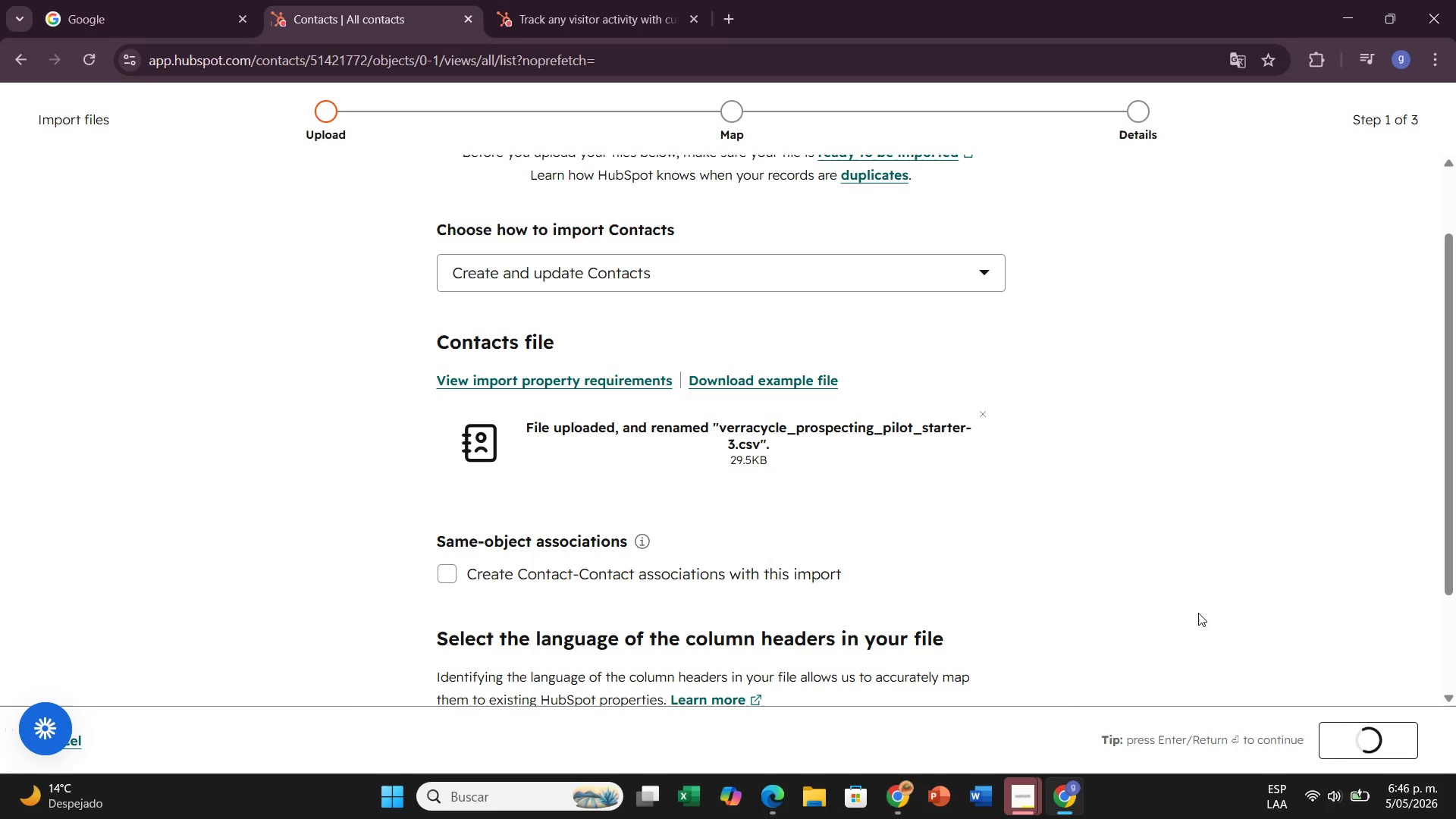 
scroll: coordinate [525, 453], scroll_direction: down, amount: 9.0
 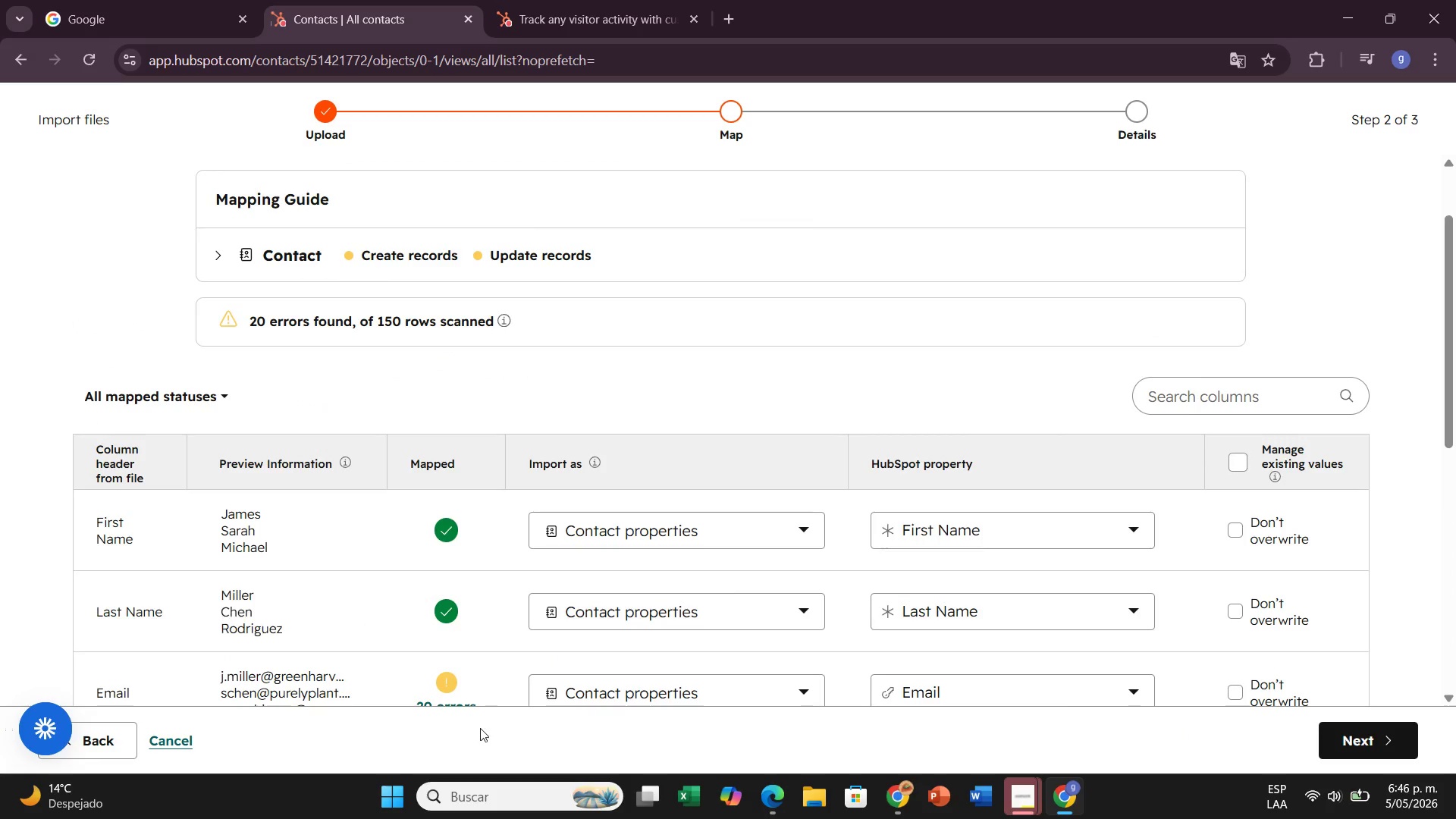 
scroll: coordinate [465, 680], scroll_direction: down, amount: 2.0
 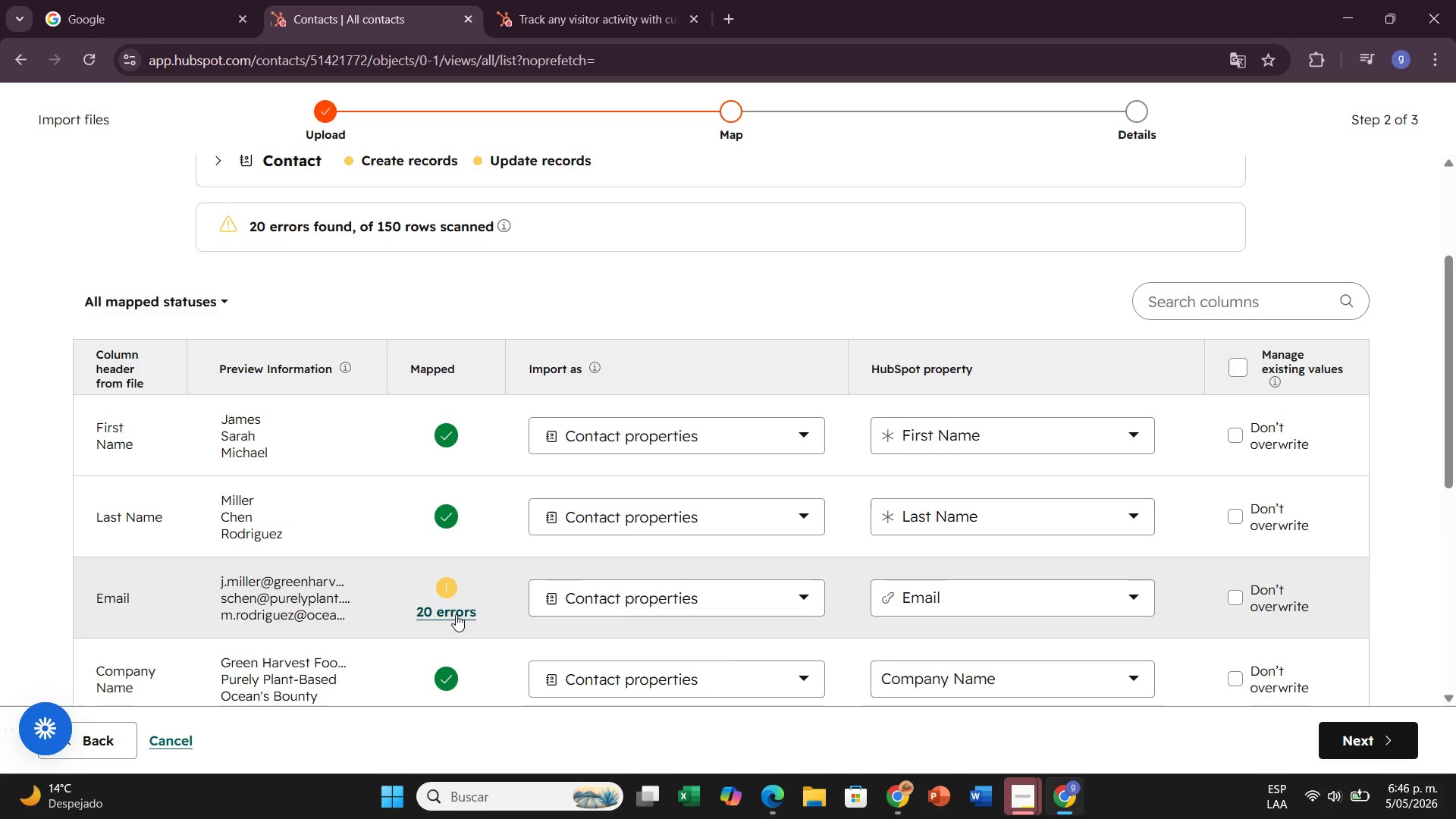 
wait(5.39)
 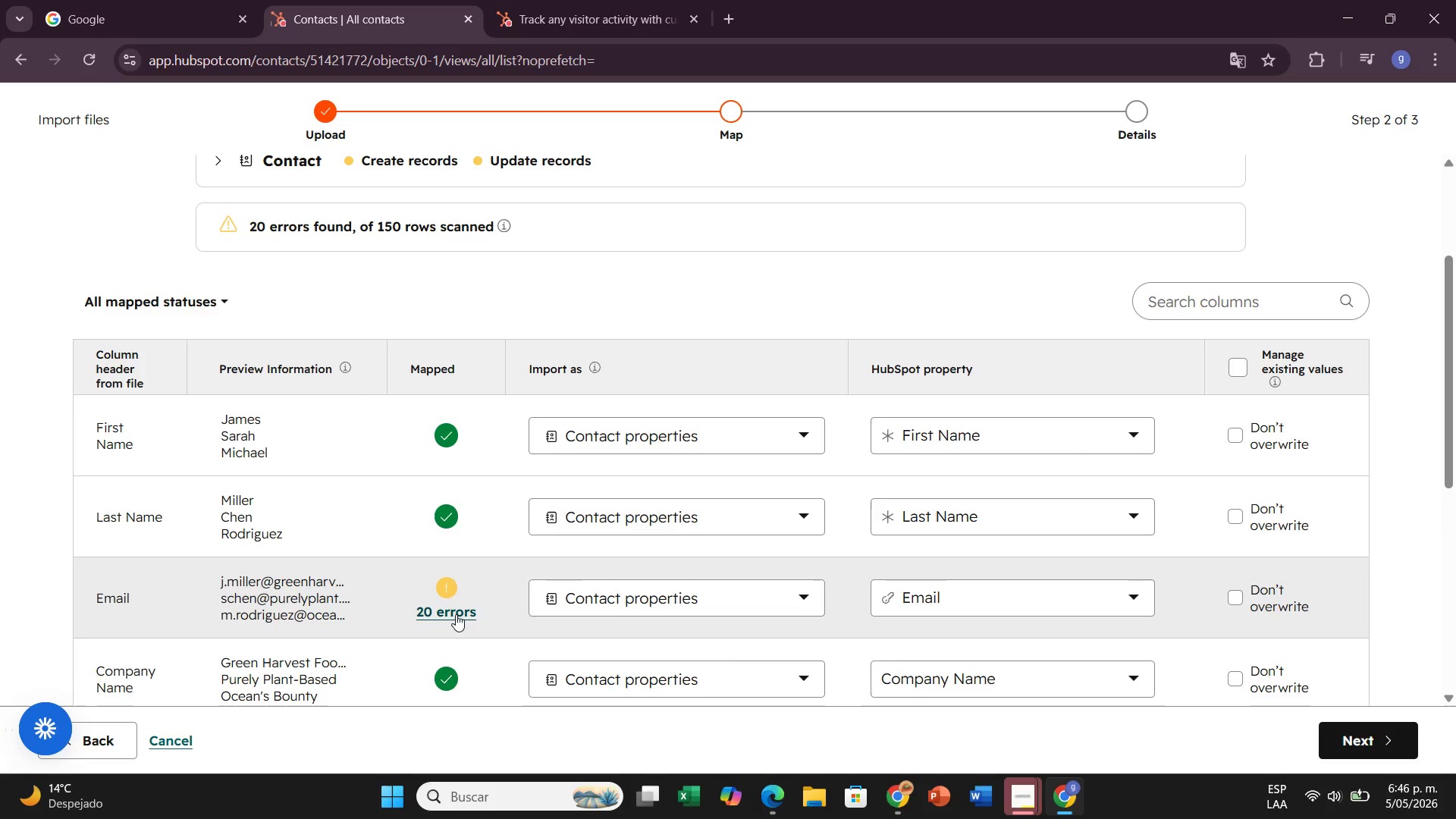 
left_click([456, 614])
 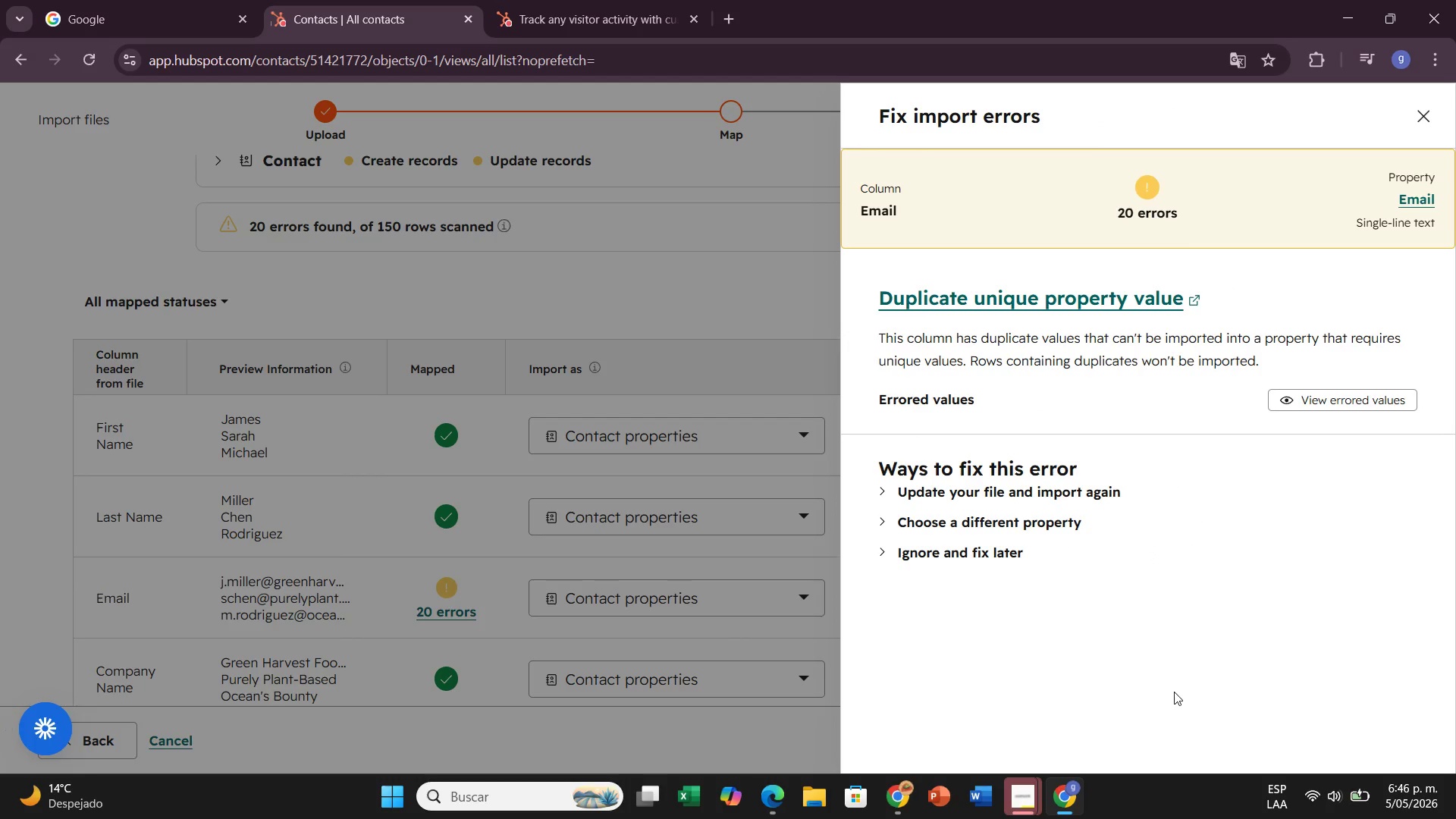 
wait(7.58)
 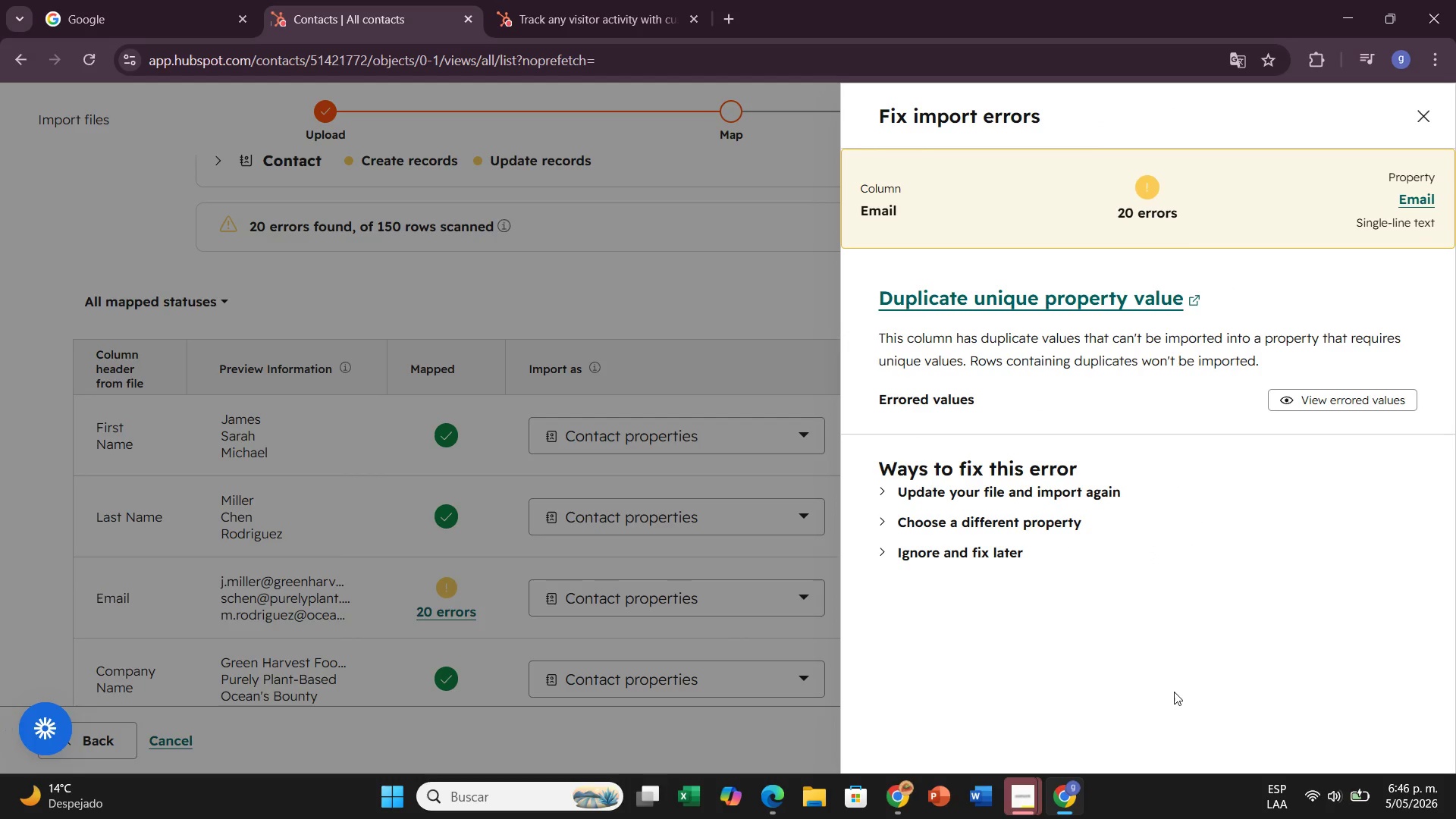 
left_click([1325, 400])
 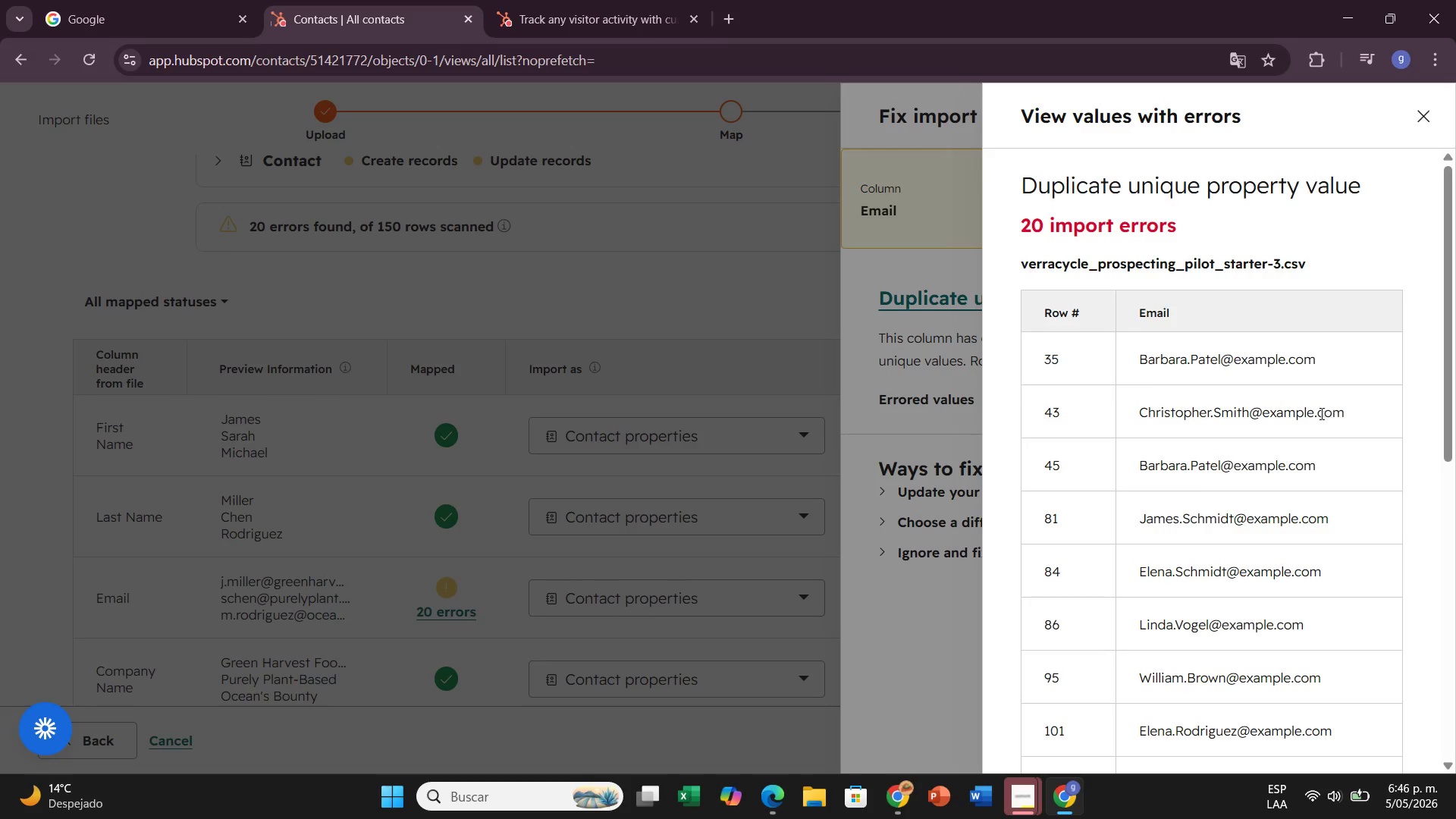 
scroll: coordinate [1190, 499], scroll_direction: down, amount: 15.0
 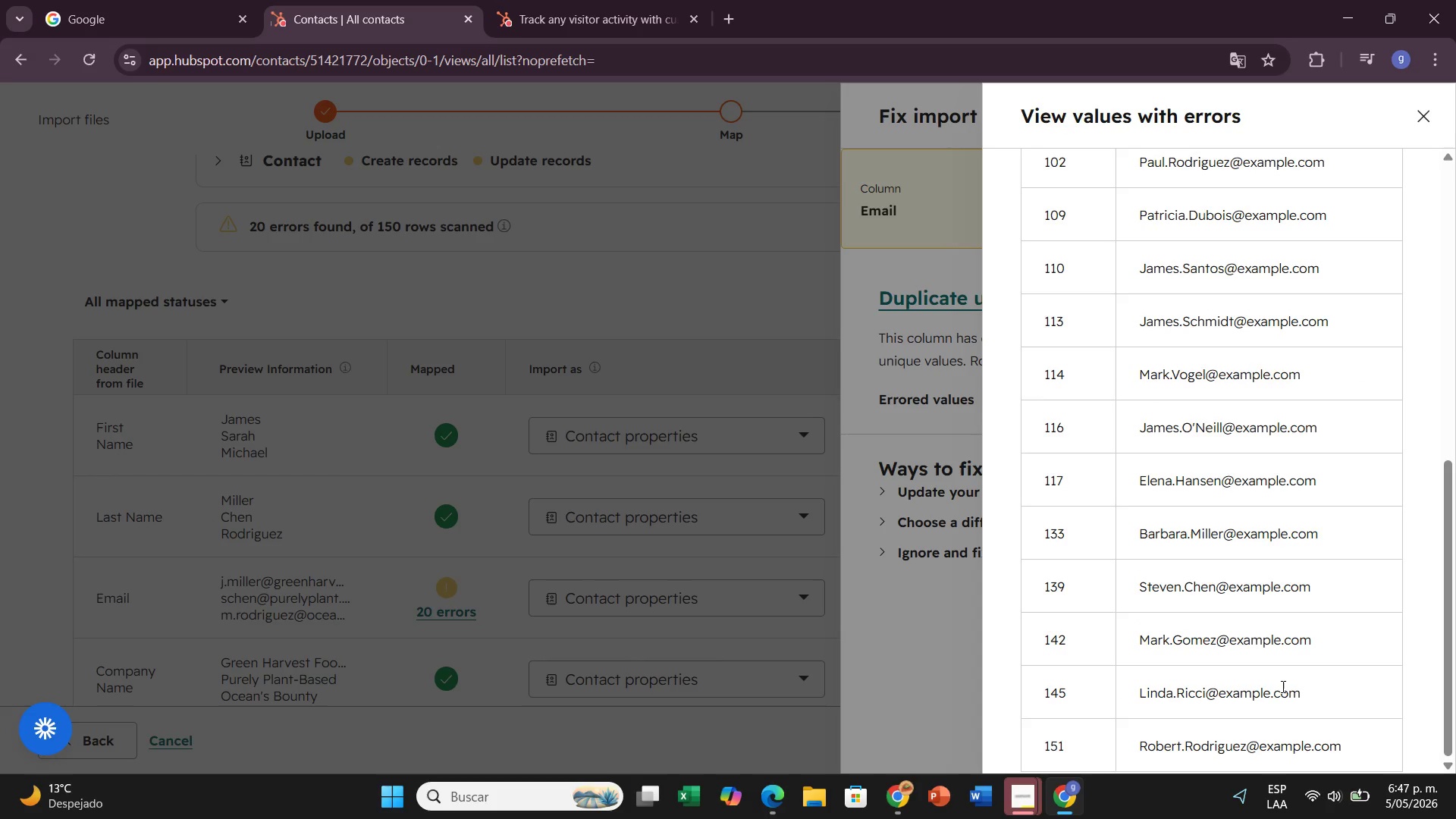 
wait(5.07)
 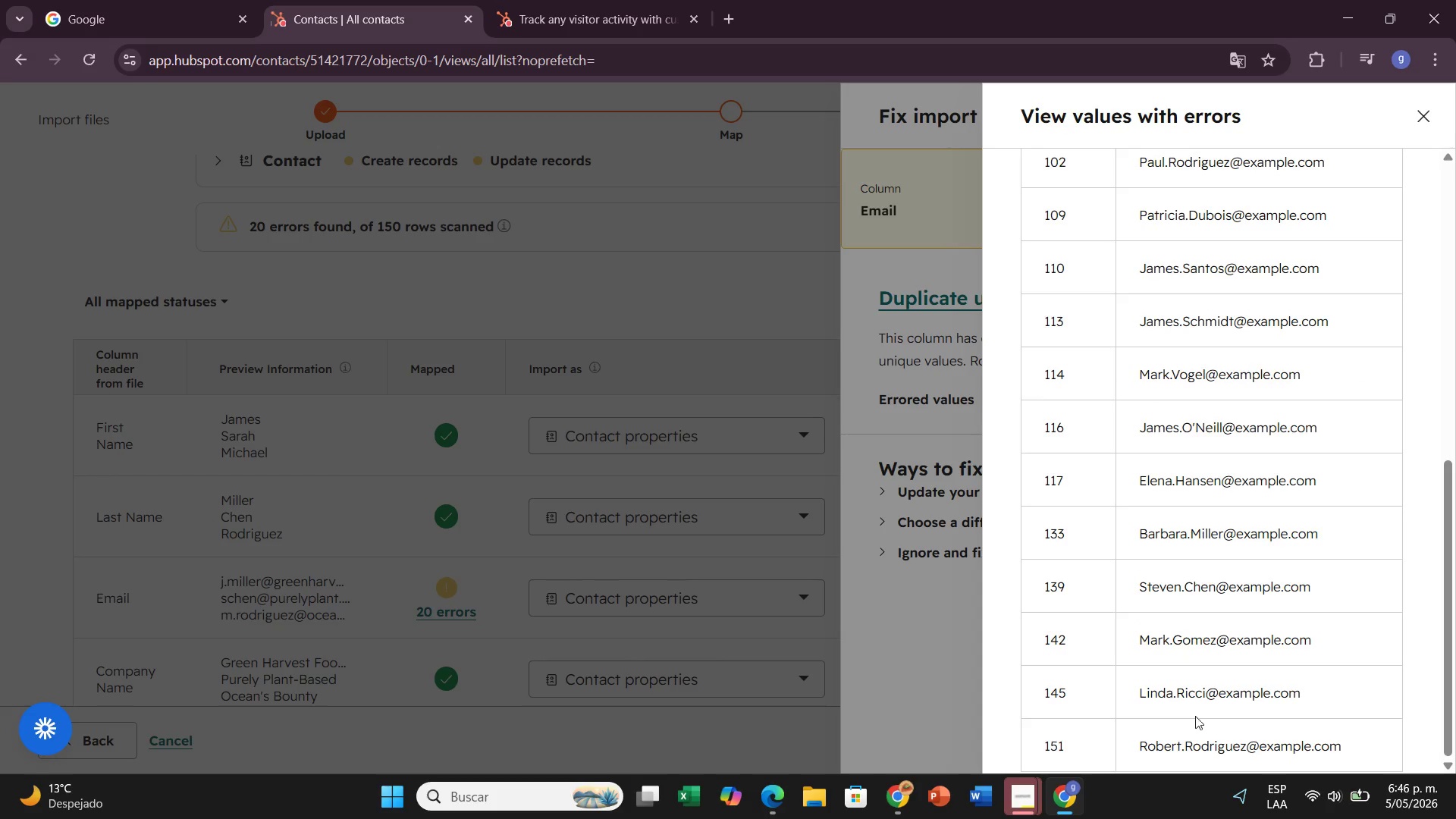 
scroll: coordinate [1295, 425], scroll_direction: up, amount: 10.0
 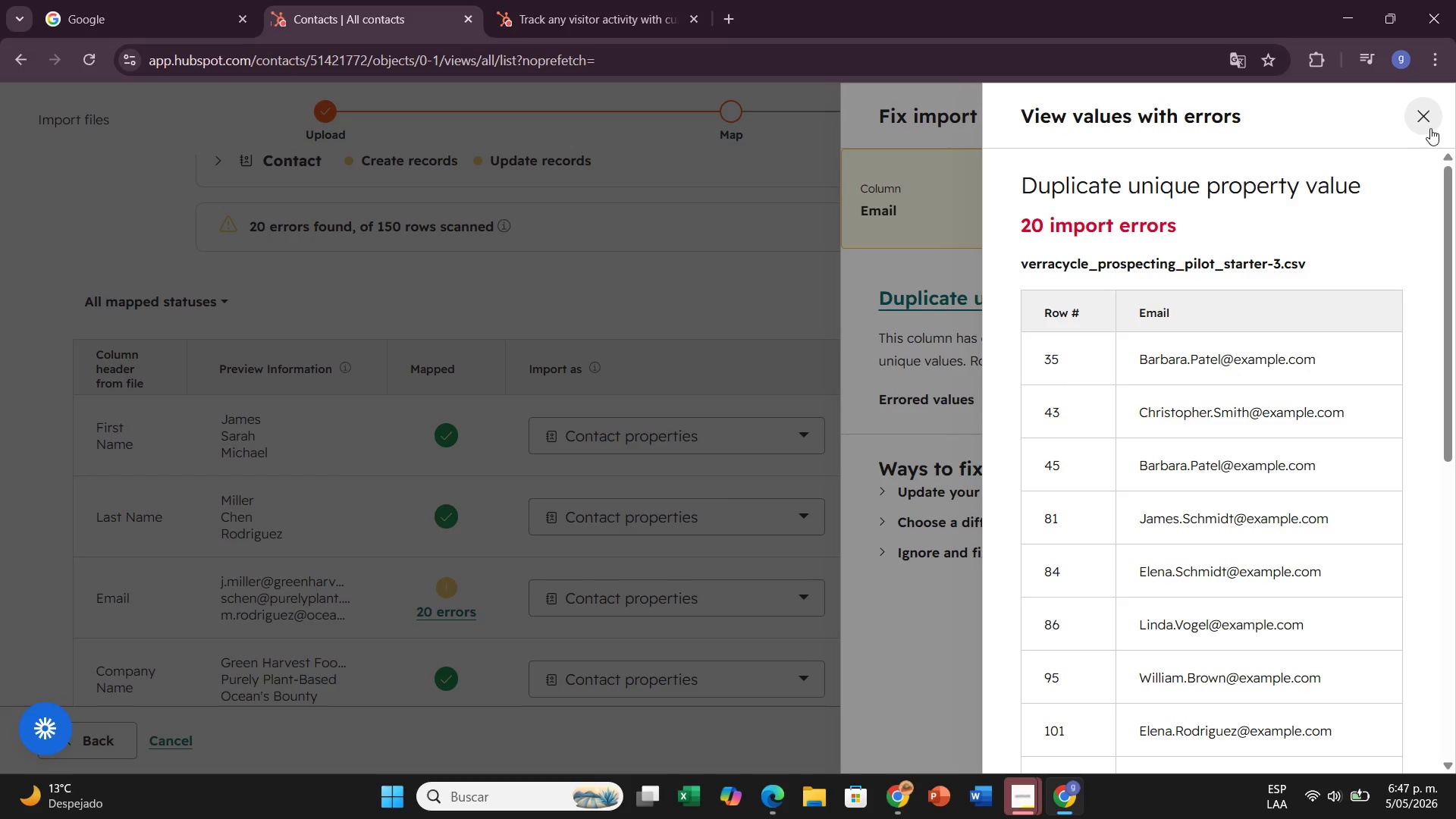 
wait(14.6)
 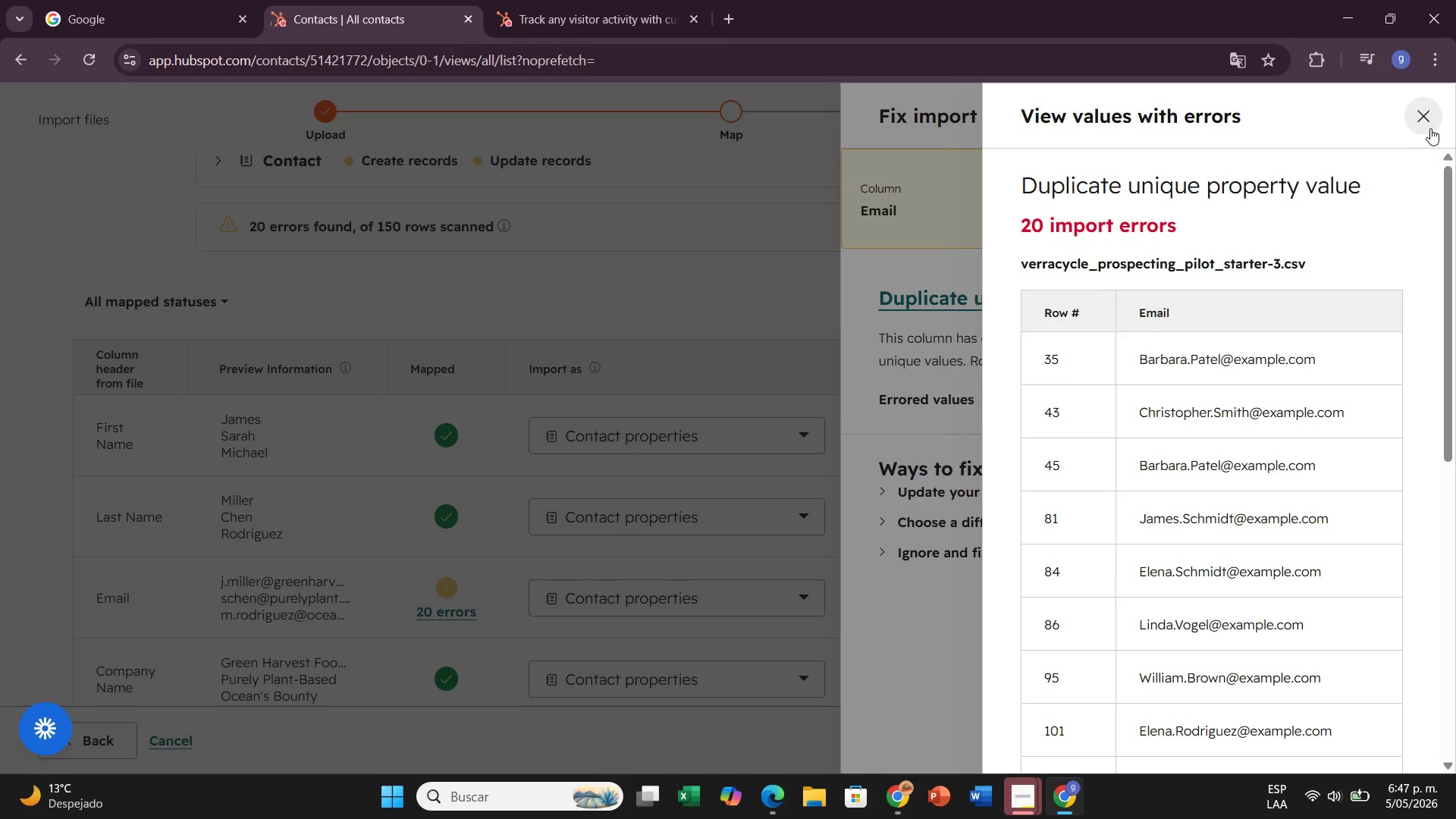 
left_click([1411, 118])
 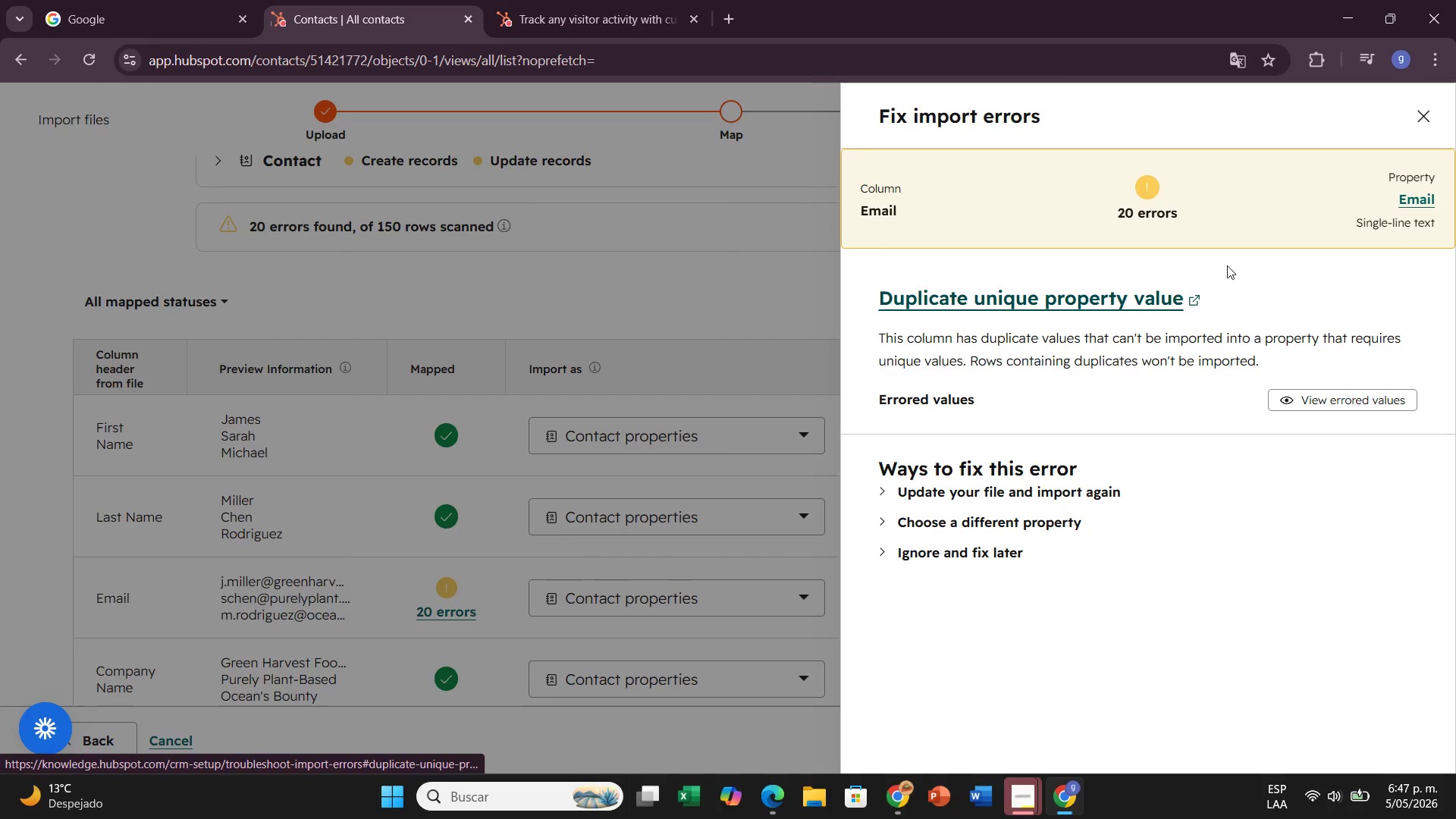 
wait(5.47)
 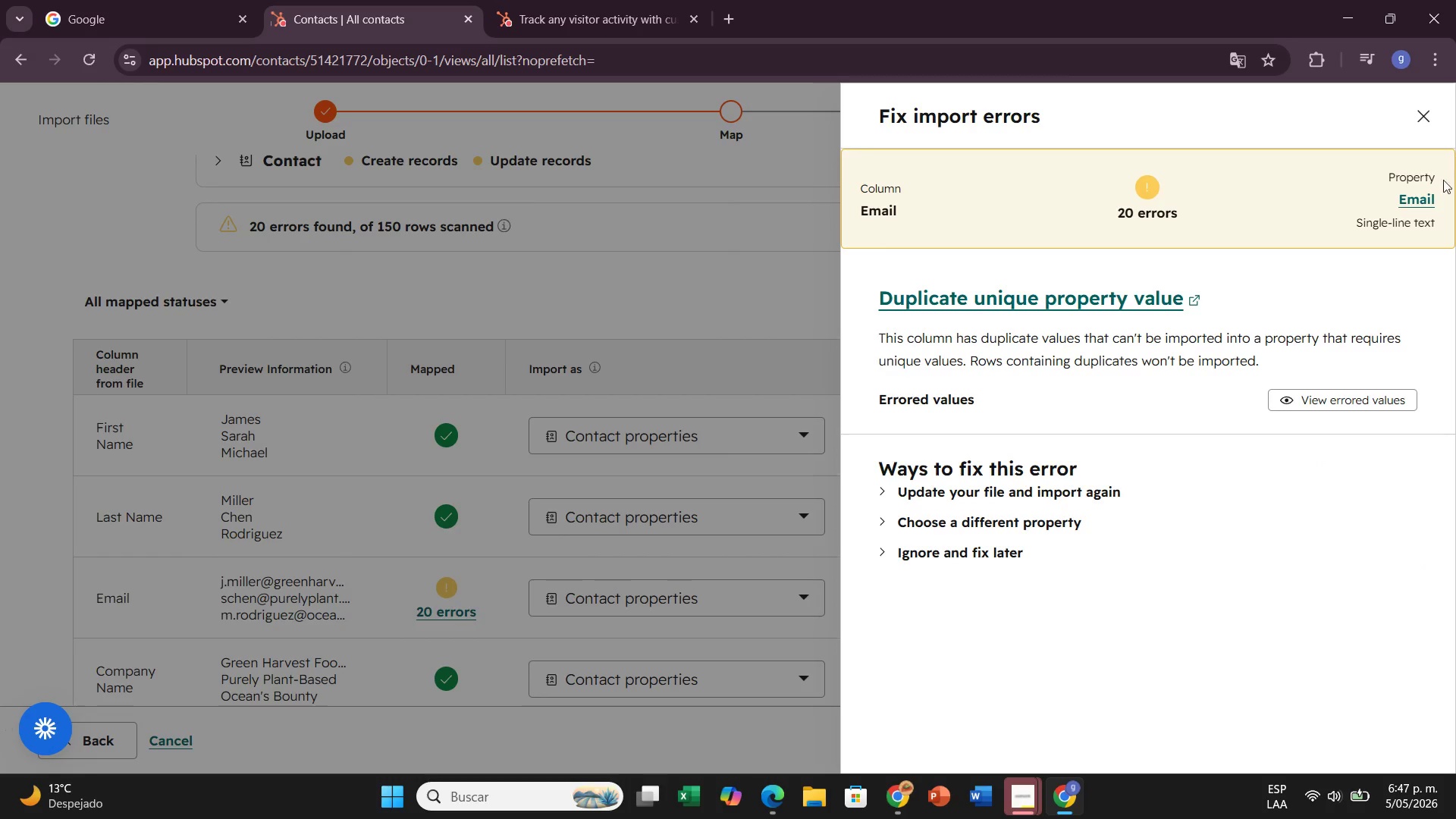 
left_click([1422, 195])
 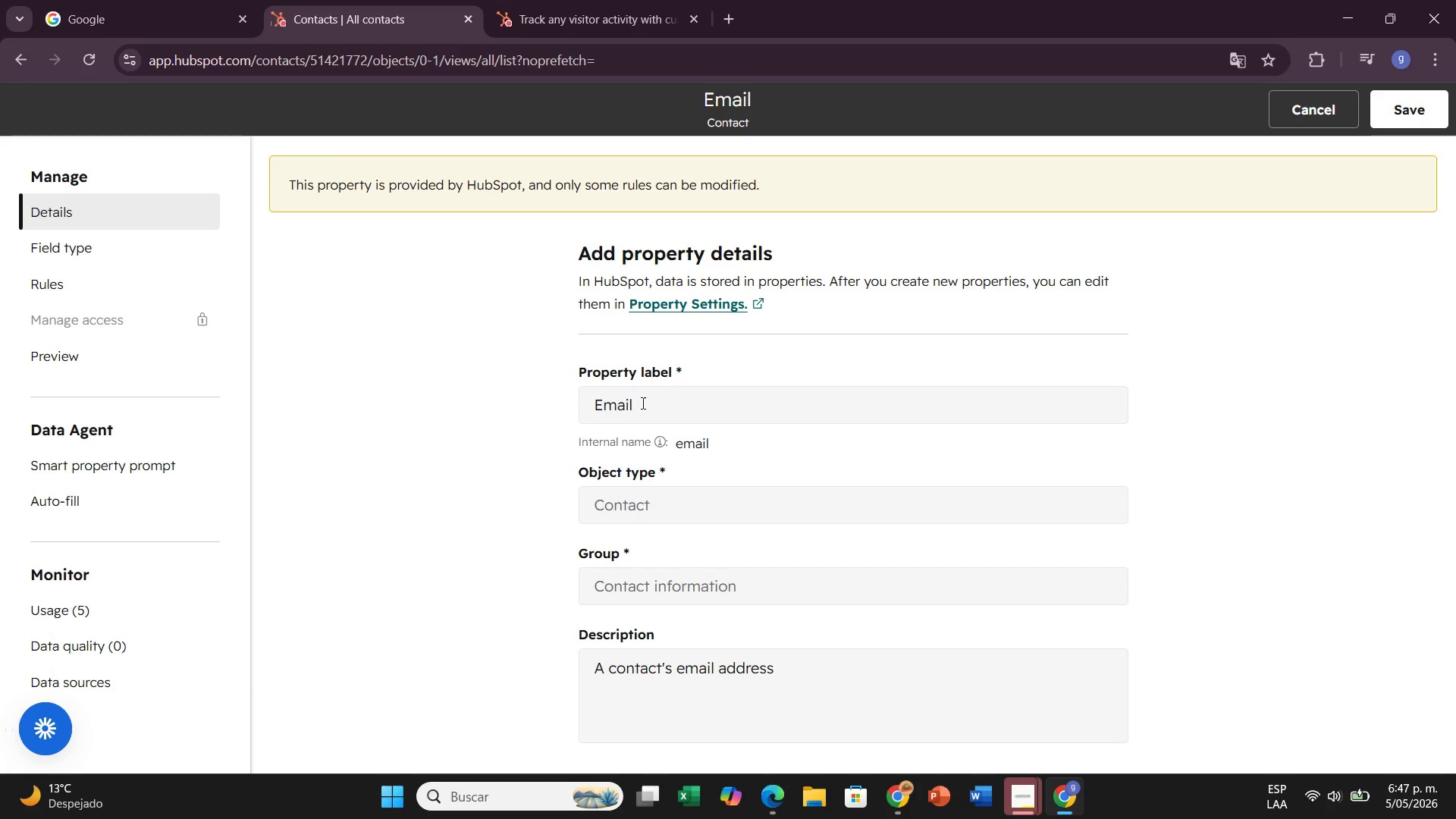 
wait(6.47)
 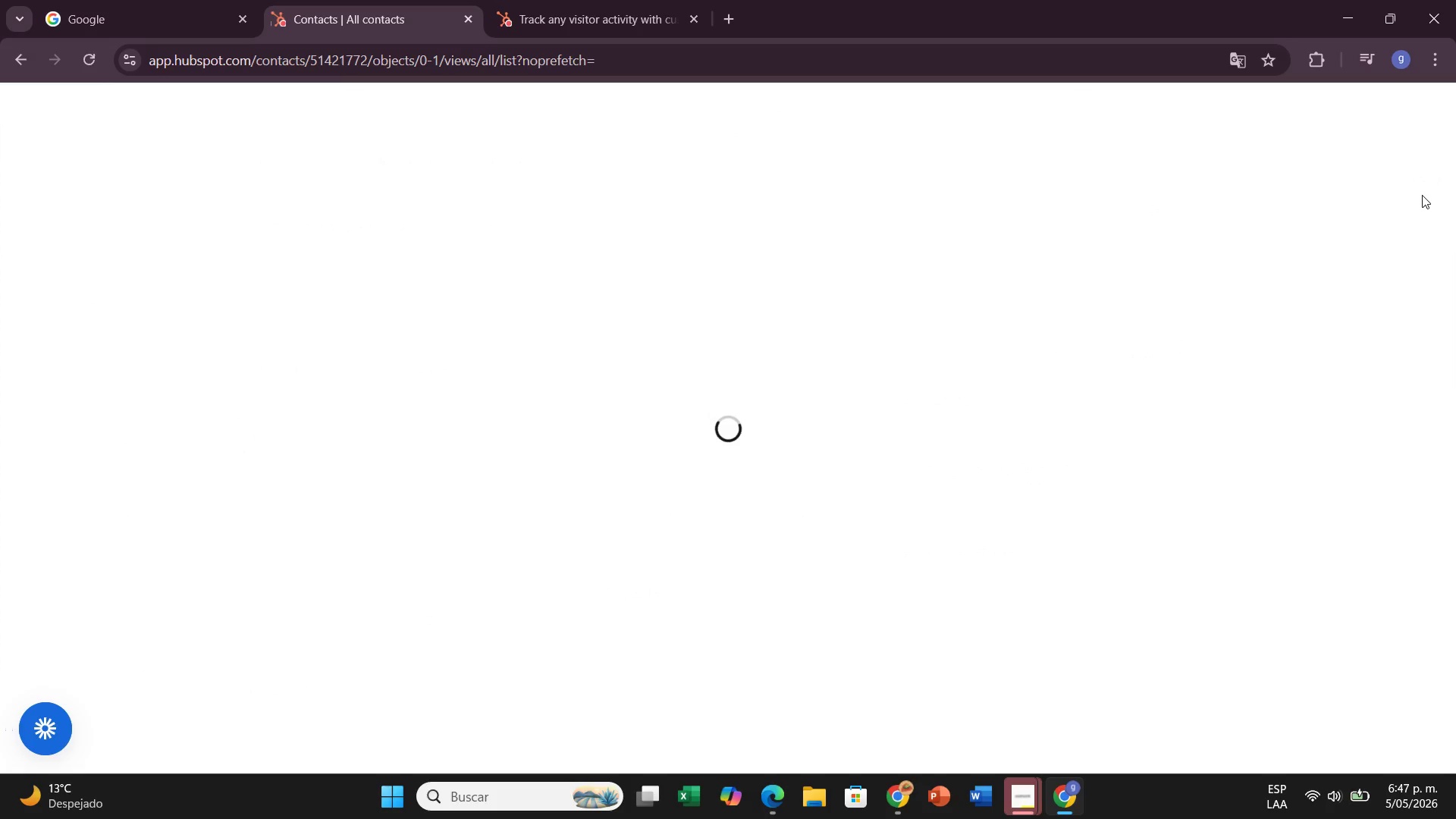 
left_click([22, 65])
 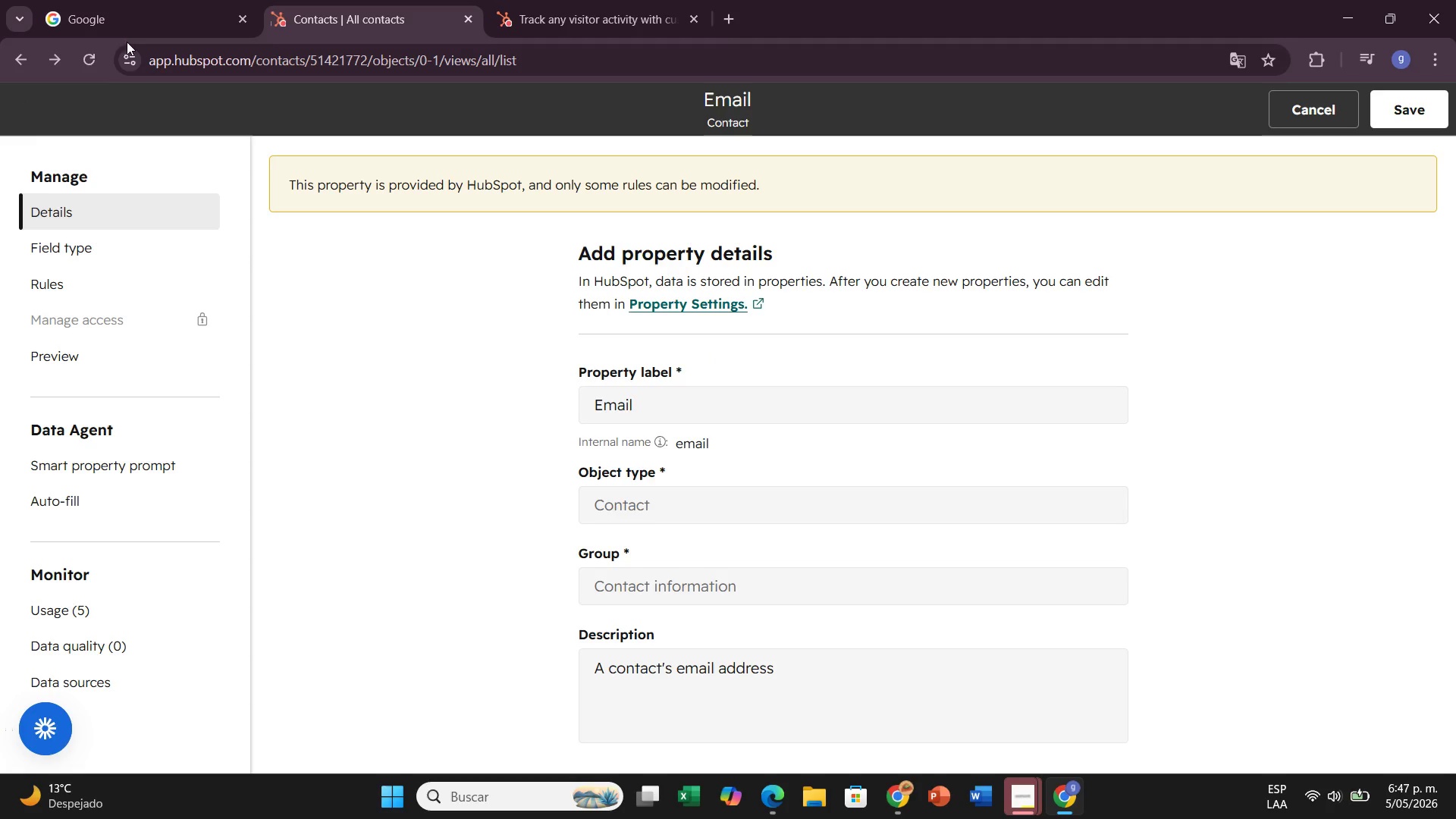 
left_click([17, 61])
 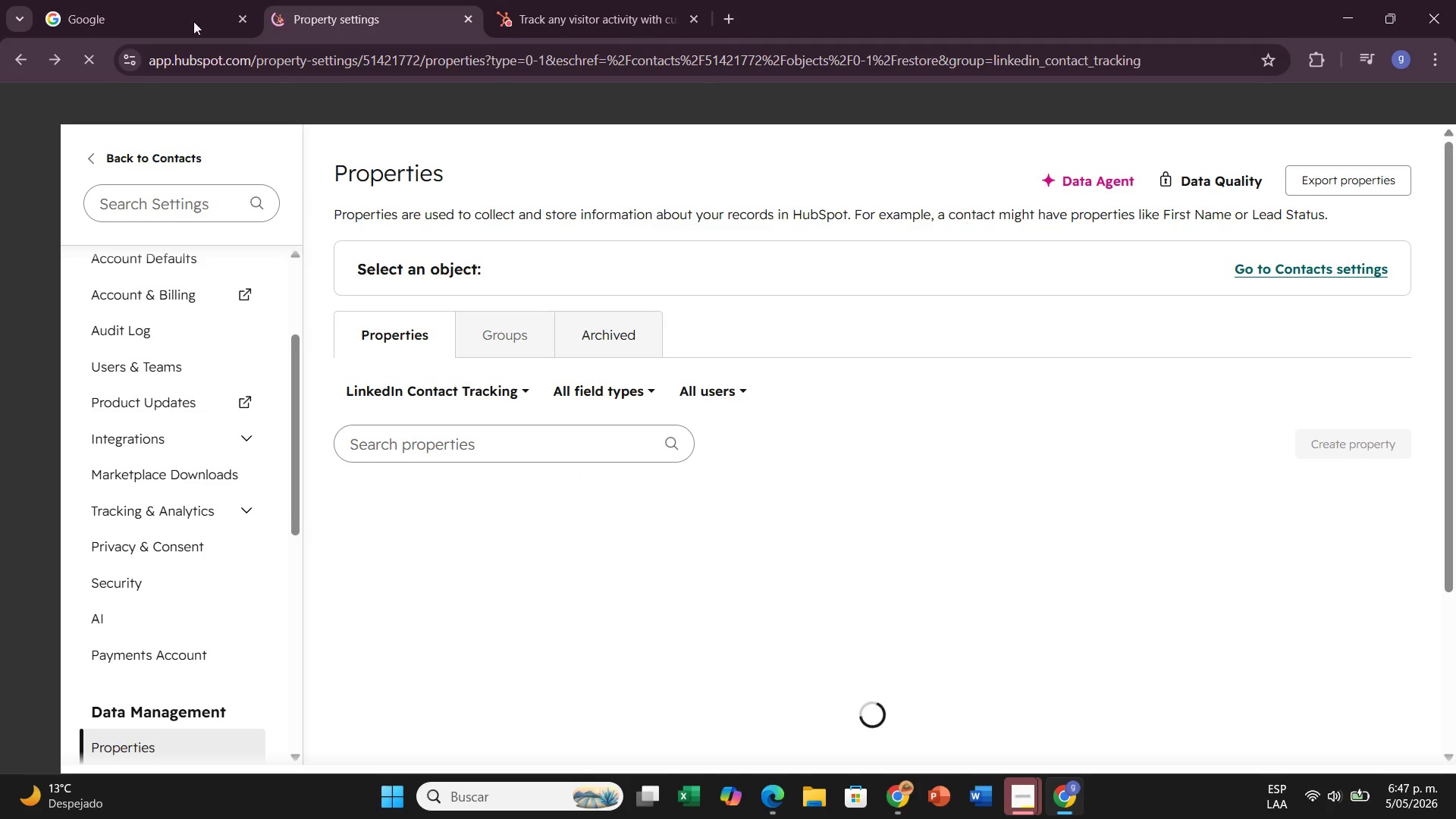 
left_click([57, 55])
 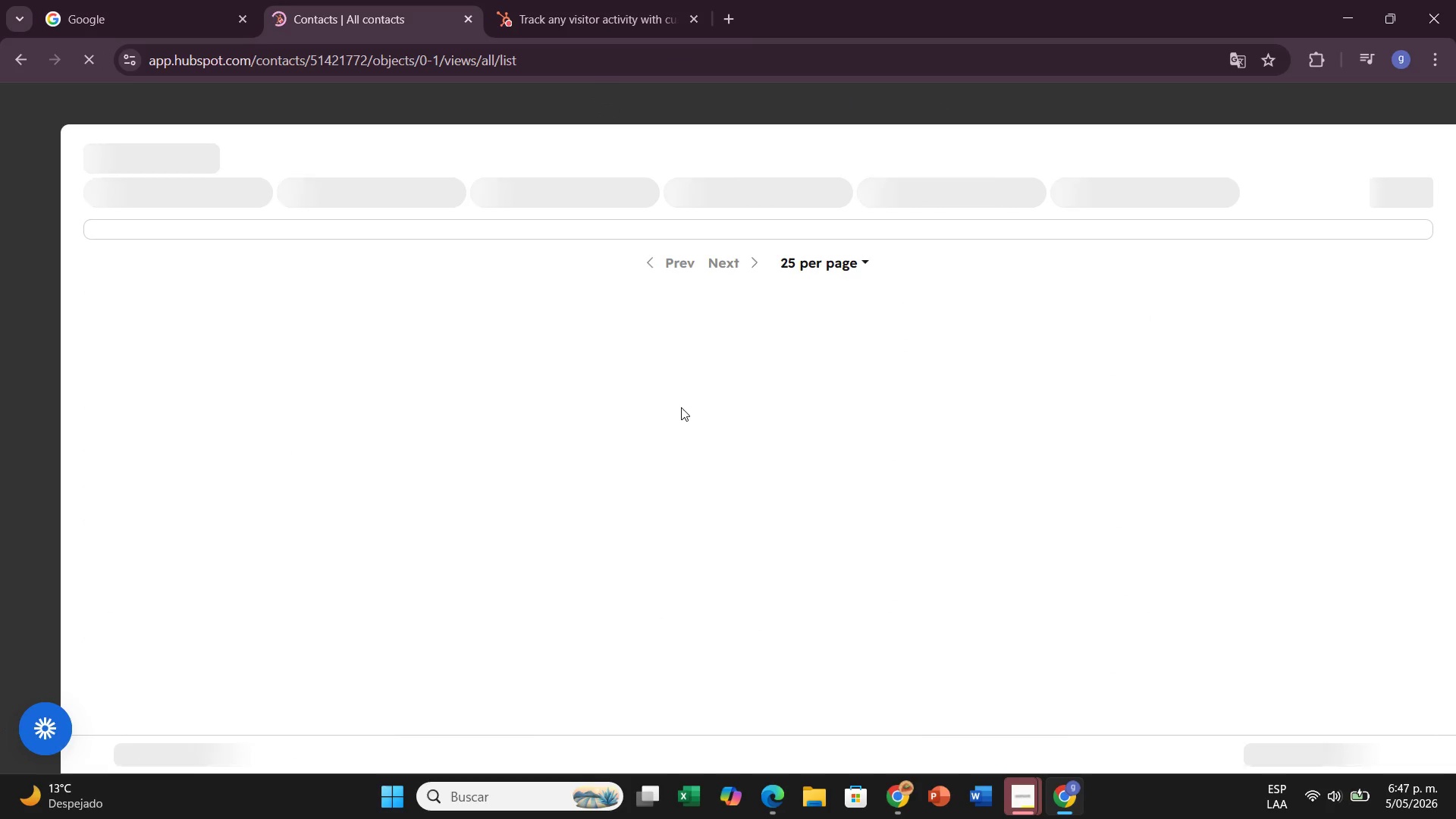 
wait(8.03)
 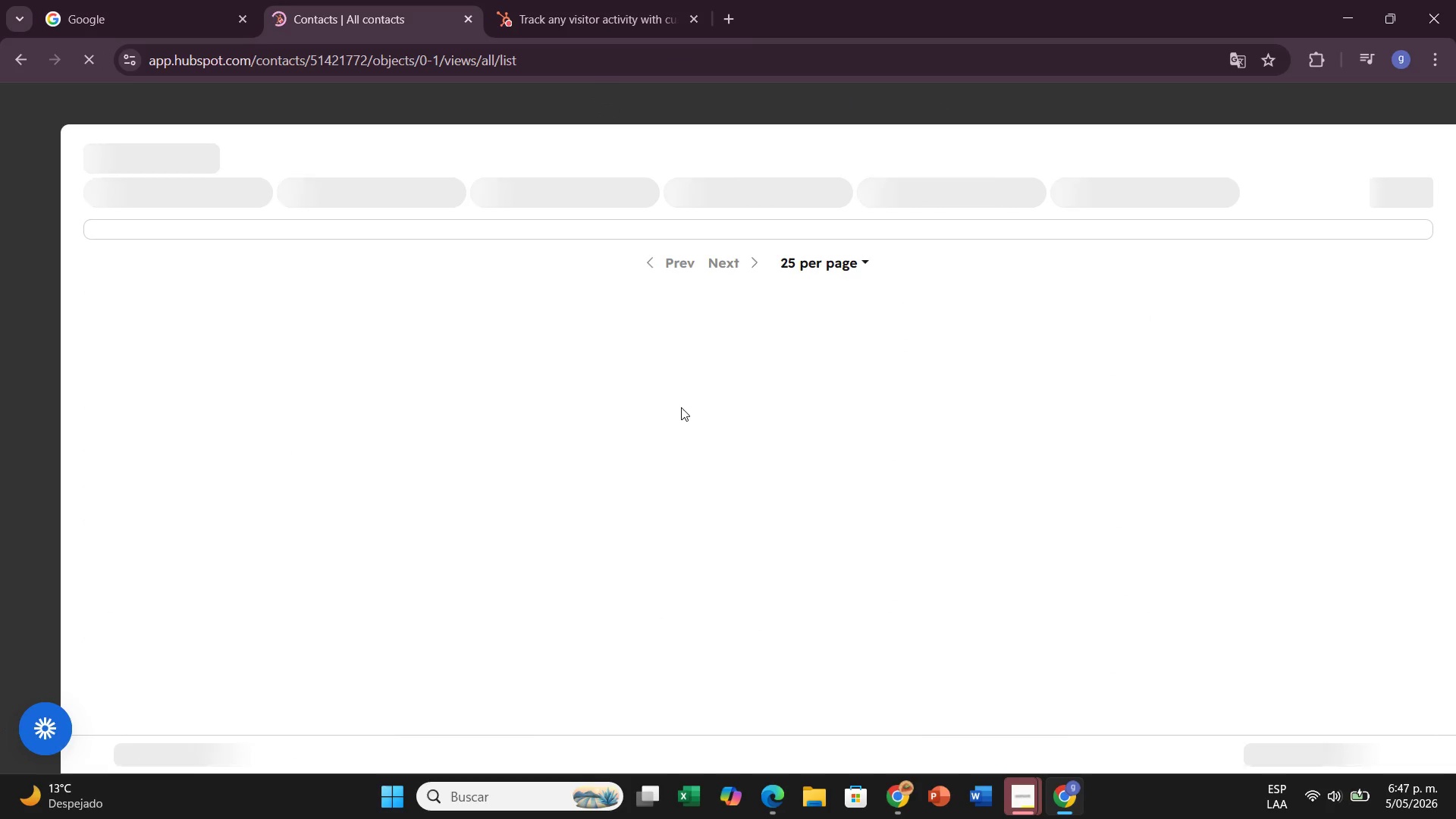 
left_click([664, 500])
 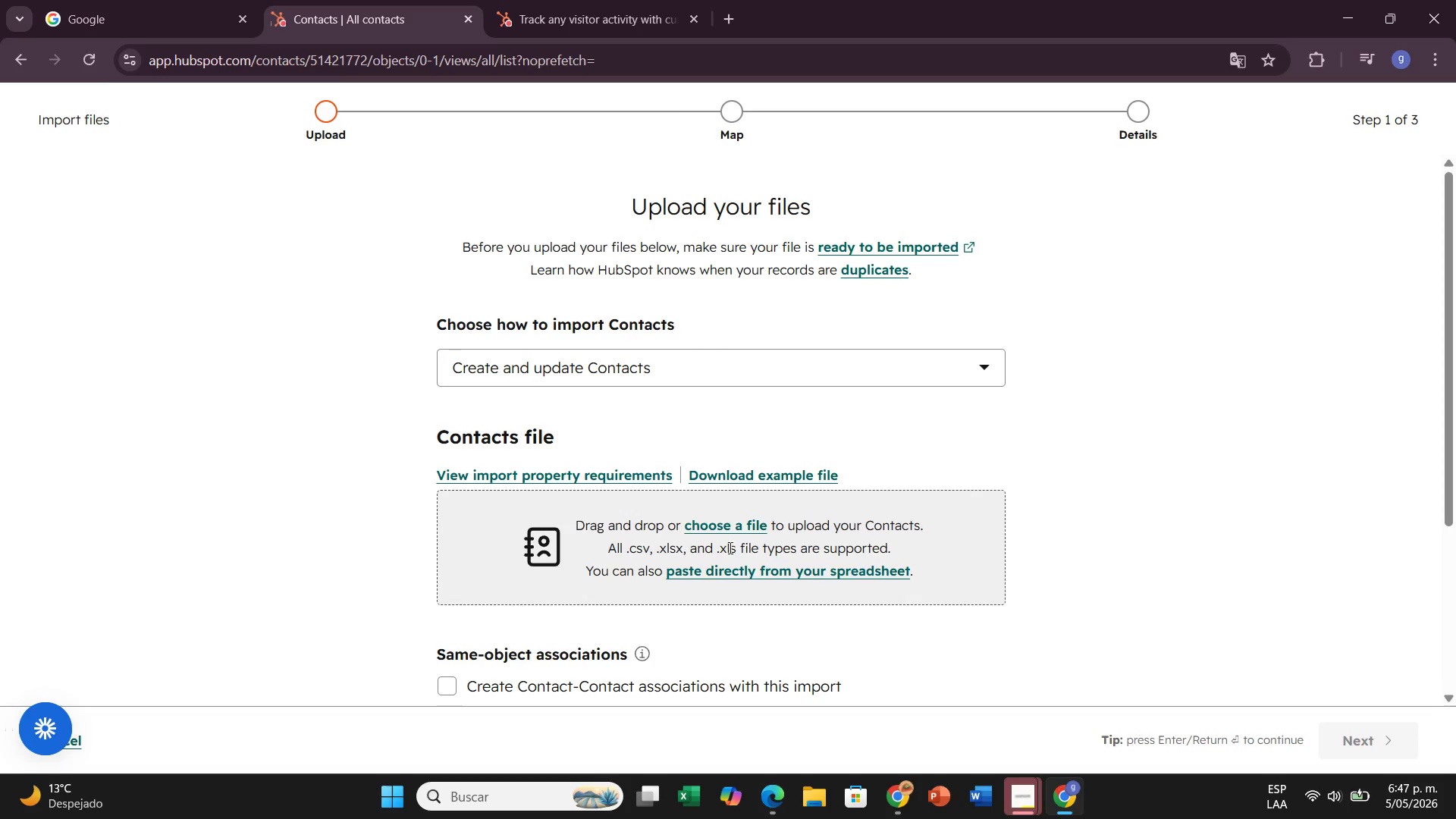 
left_click([736, 526])
 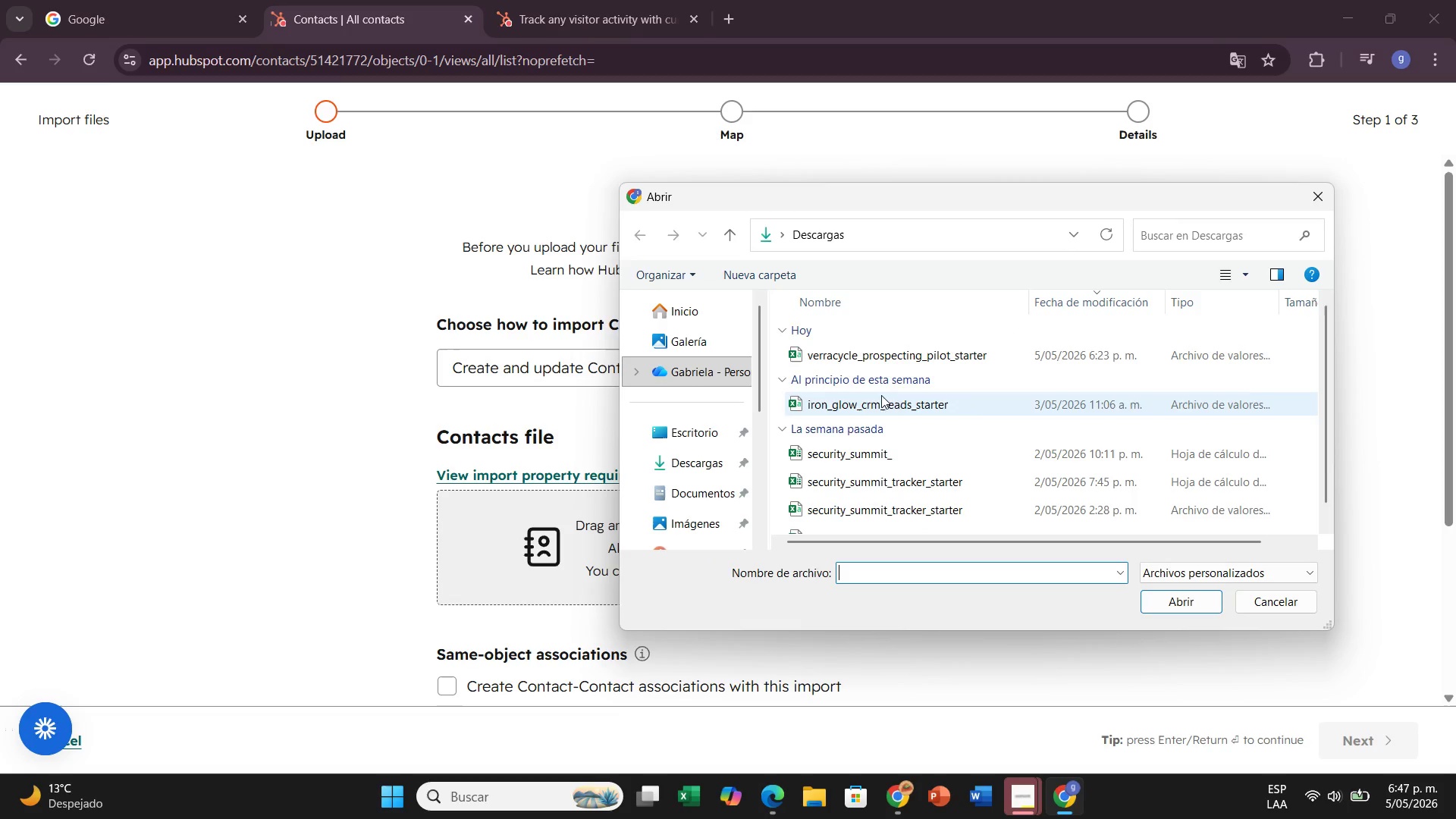 
left_click([863, 357])
 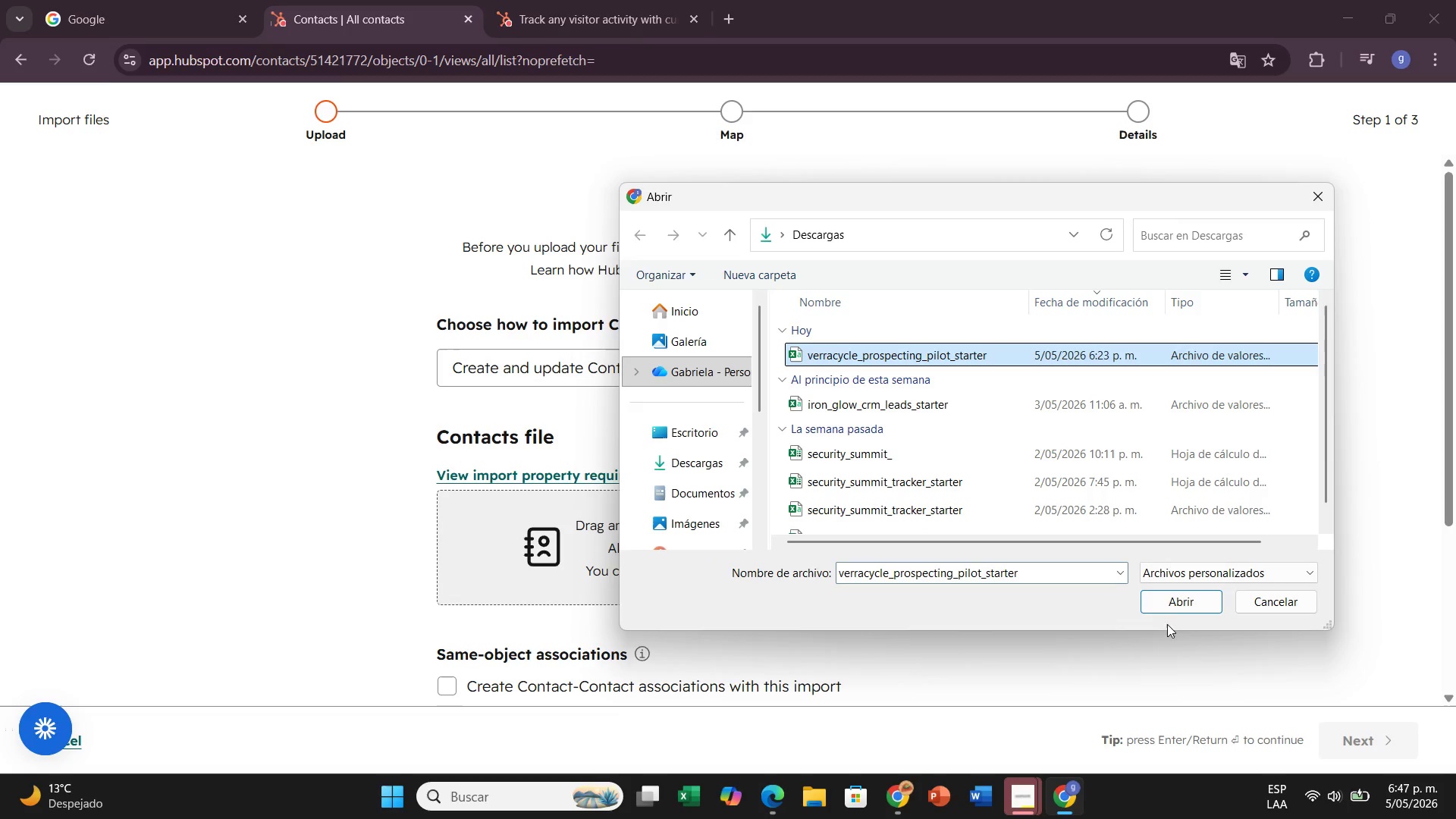 
left_click([1175, 597])
 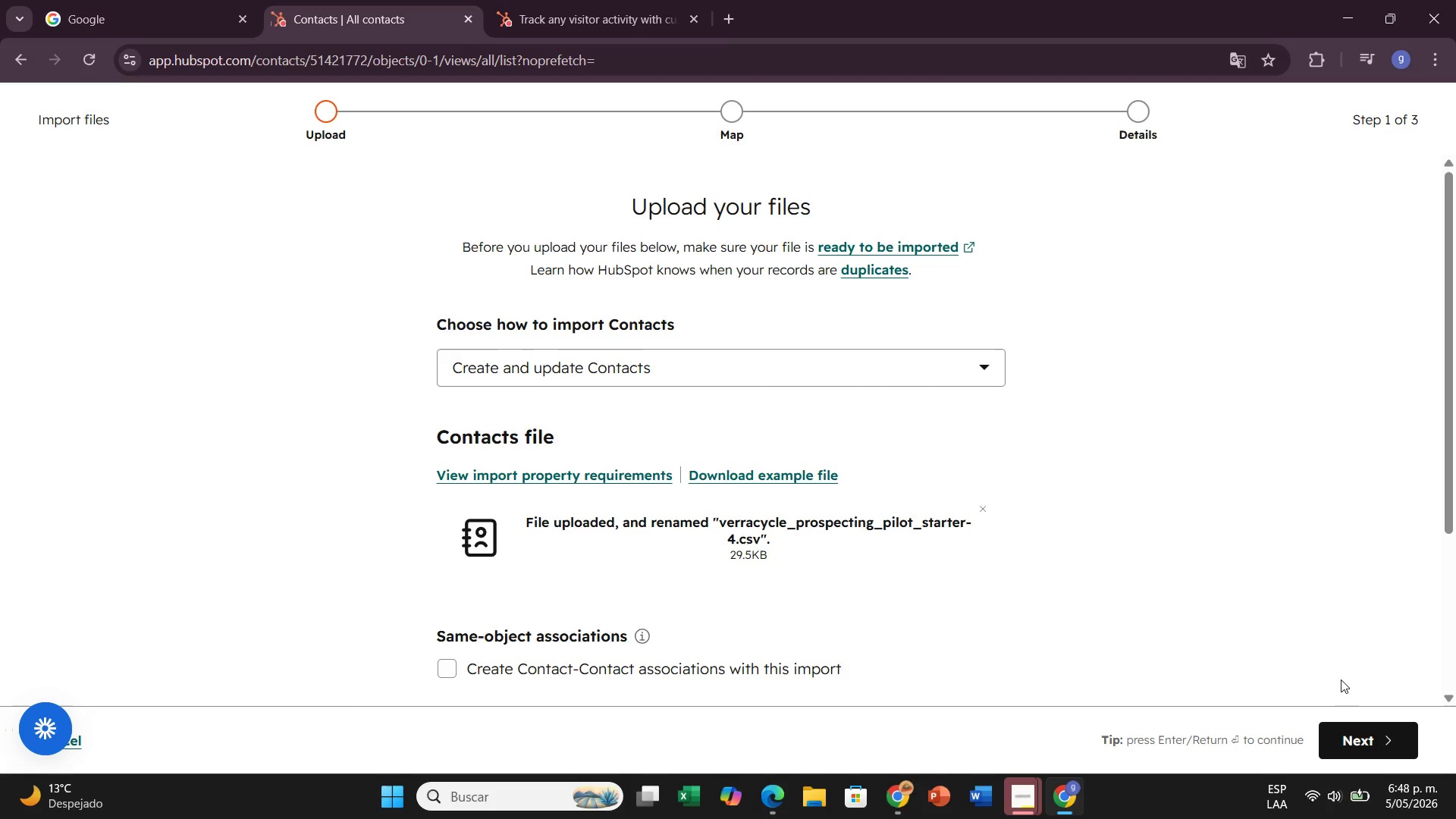 
wait(7.89)
 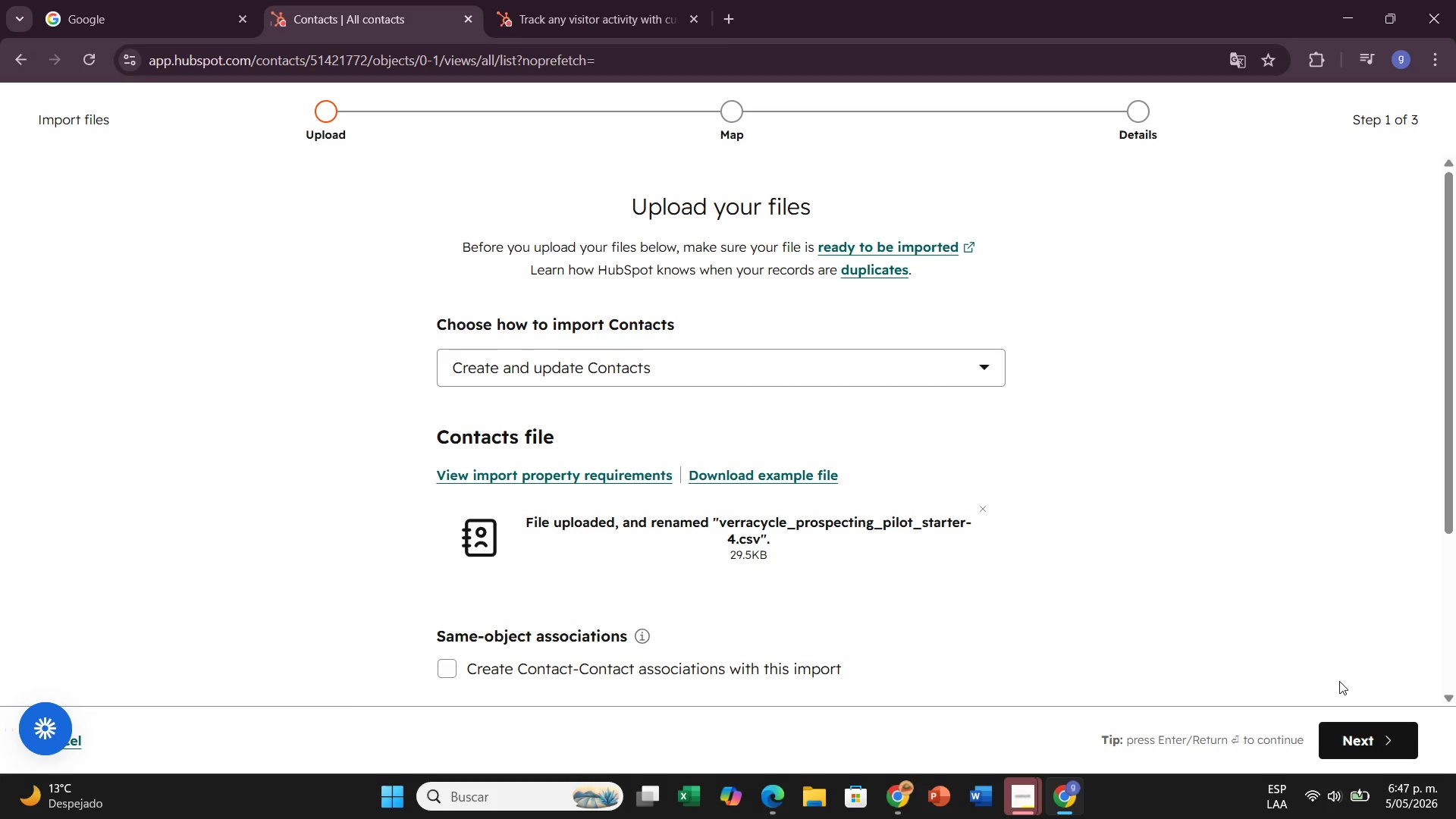 
left_click([1382, 740])
 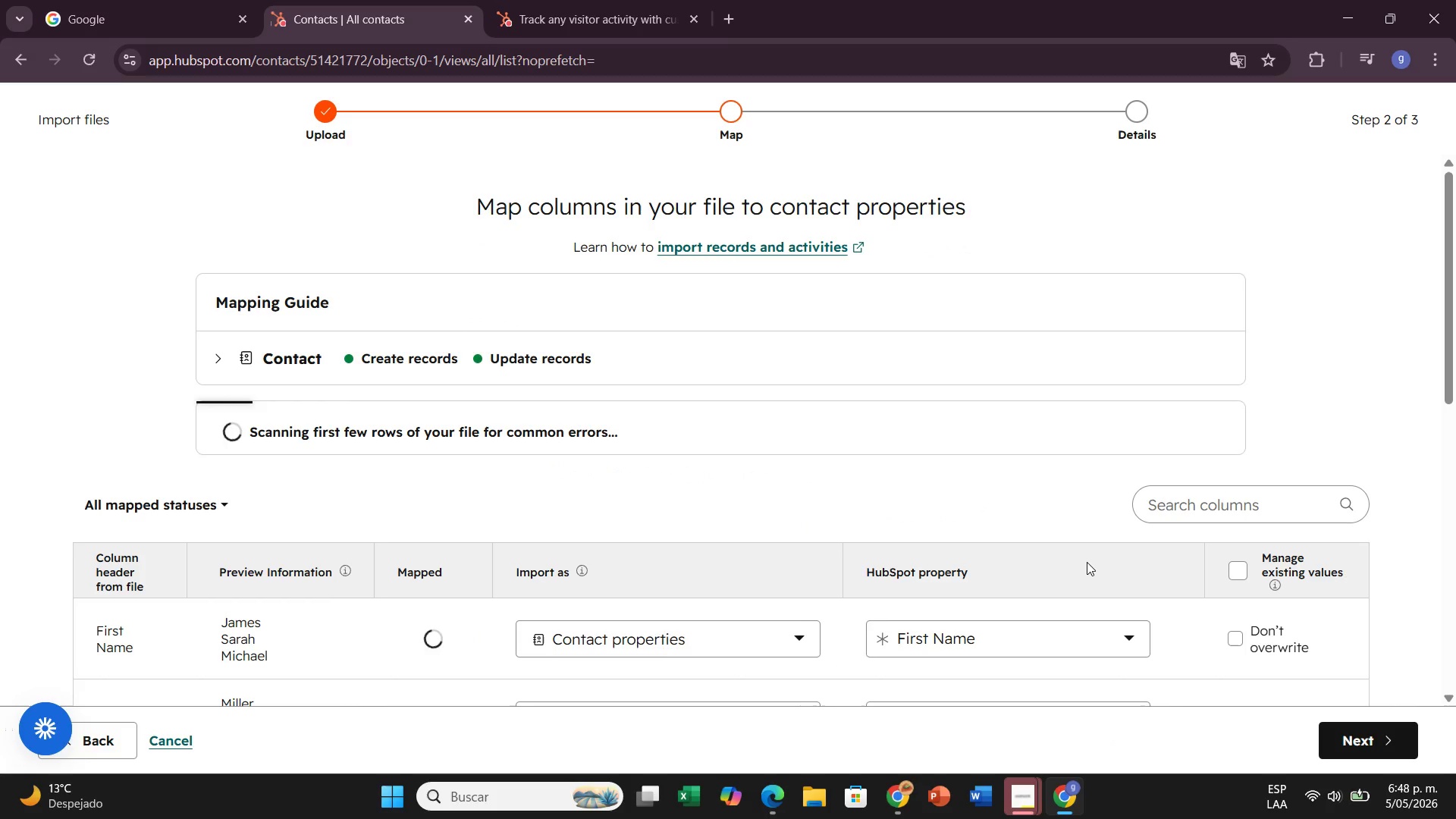 
scroll: coordinate [1455, 816], scroll_direction: down, amount: 8.0
 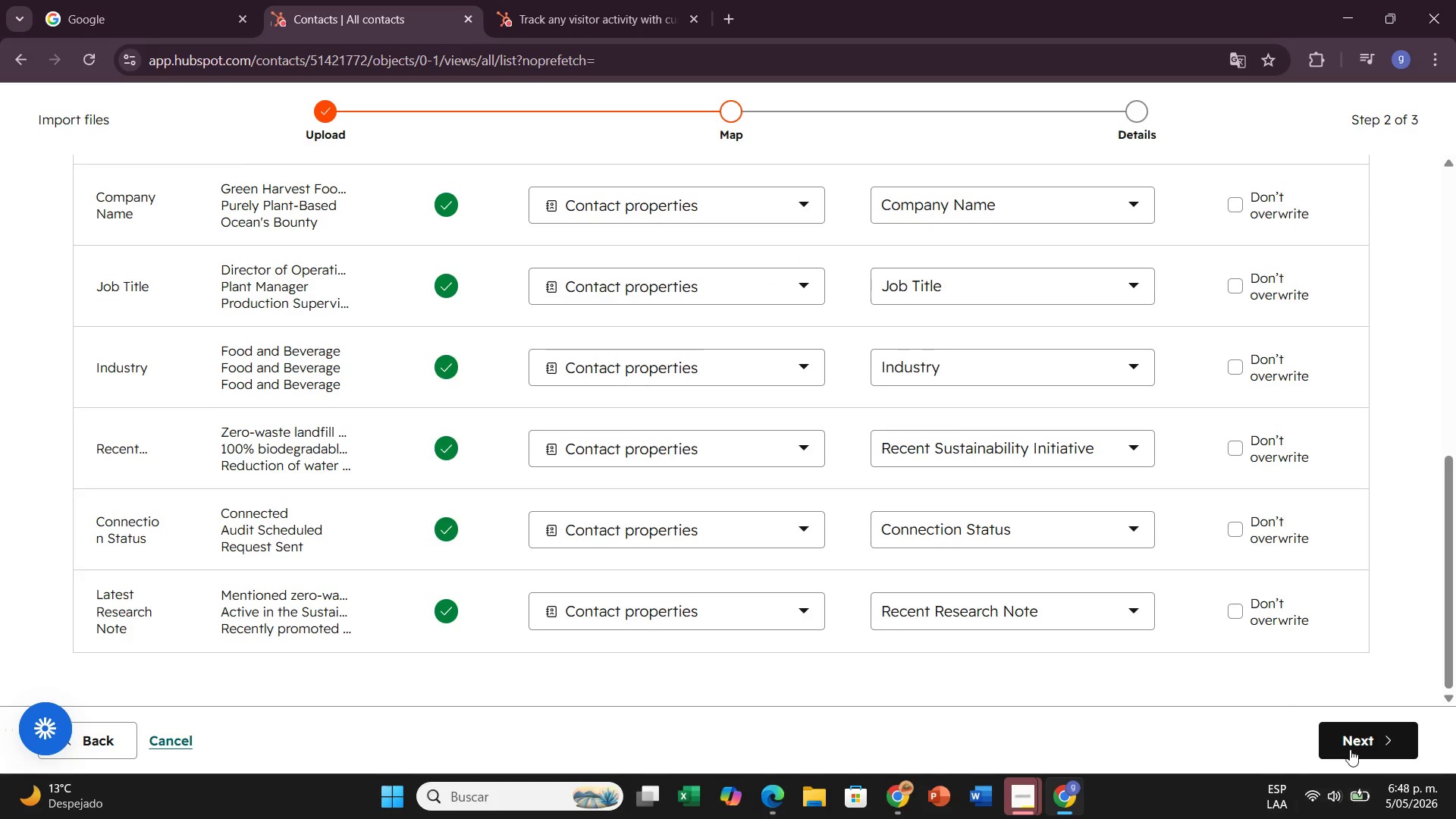 
left_click([1350, 747])
 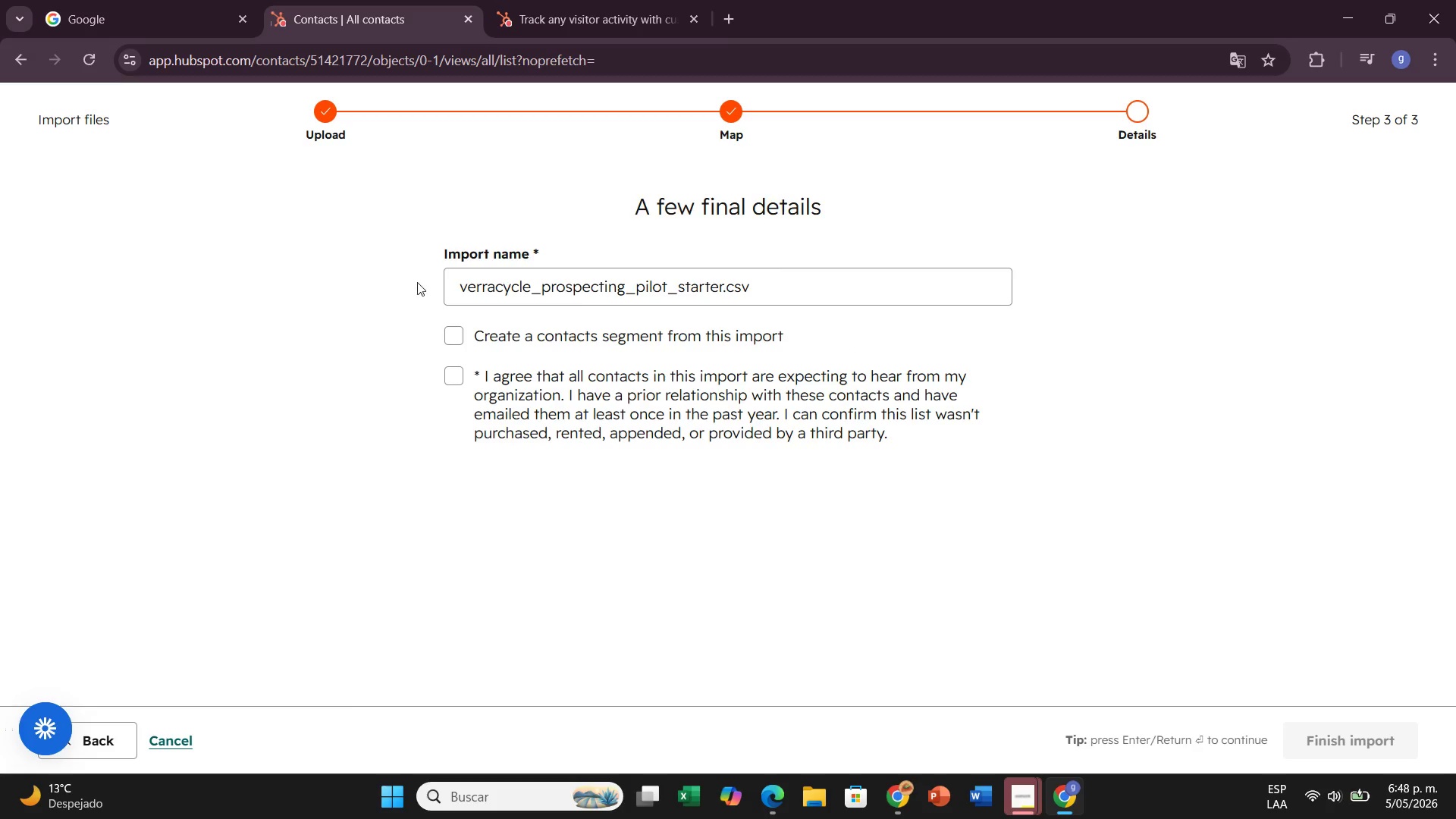 
wait(7.3)
 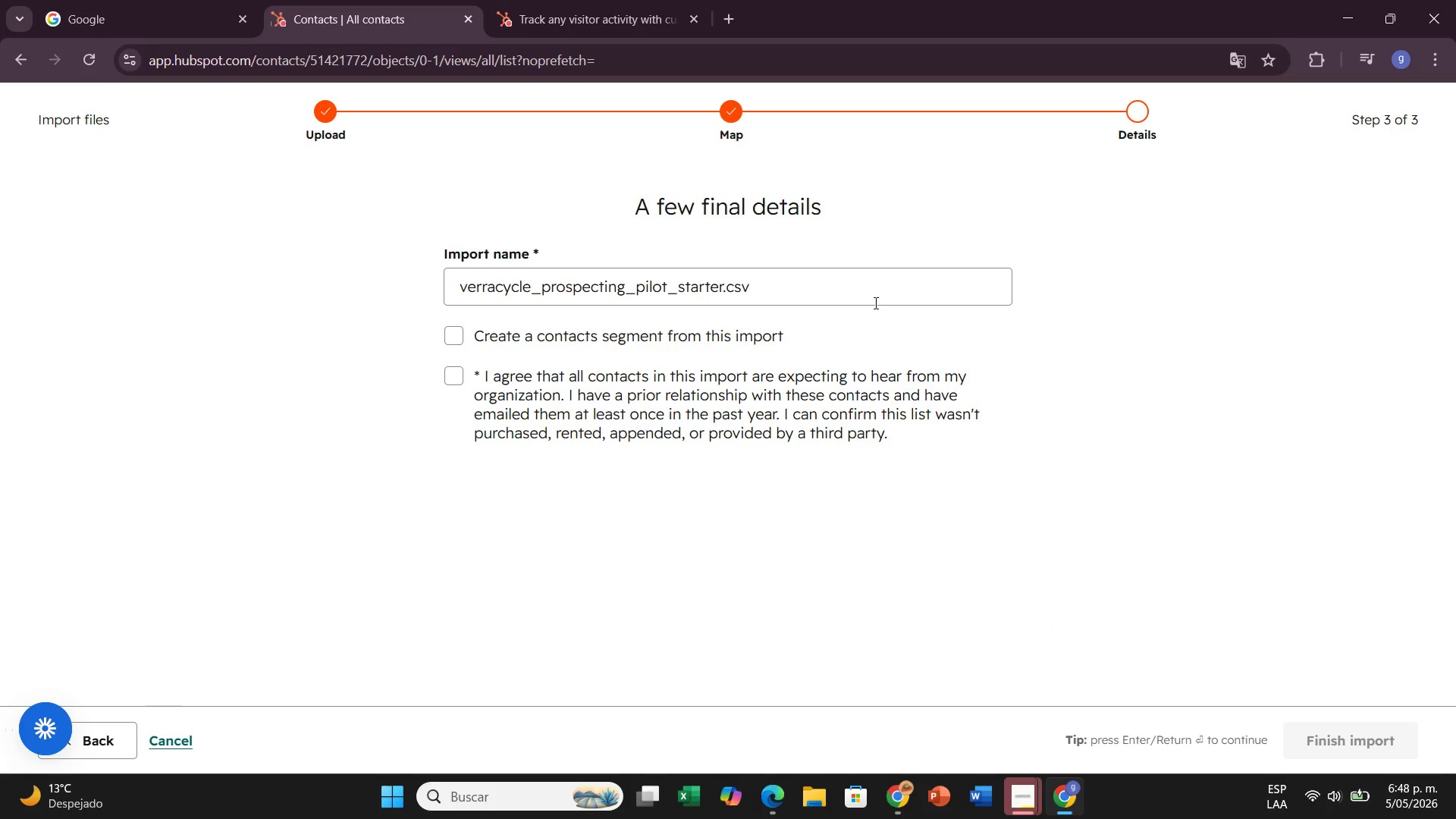 
left_click([780, 286])
 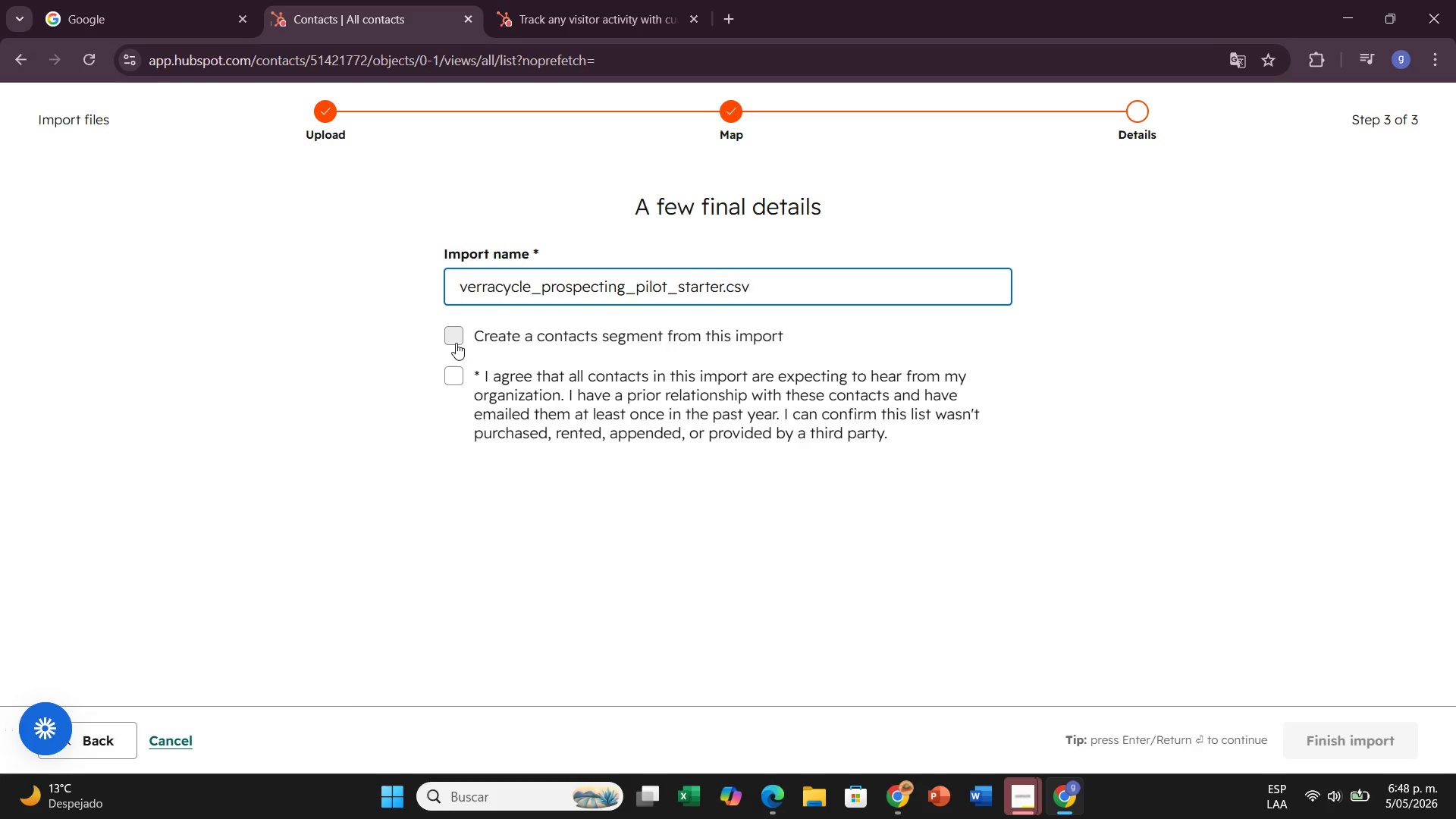 
left_click([473, 513])
 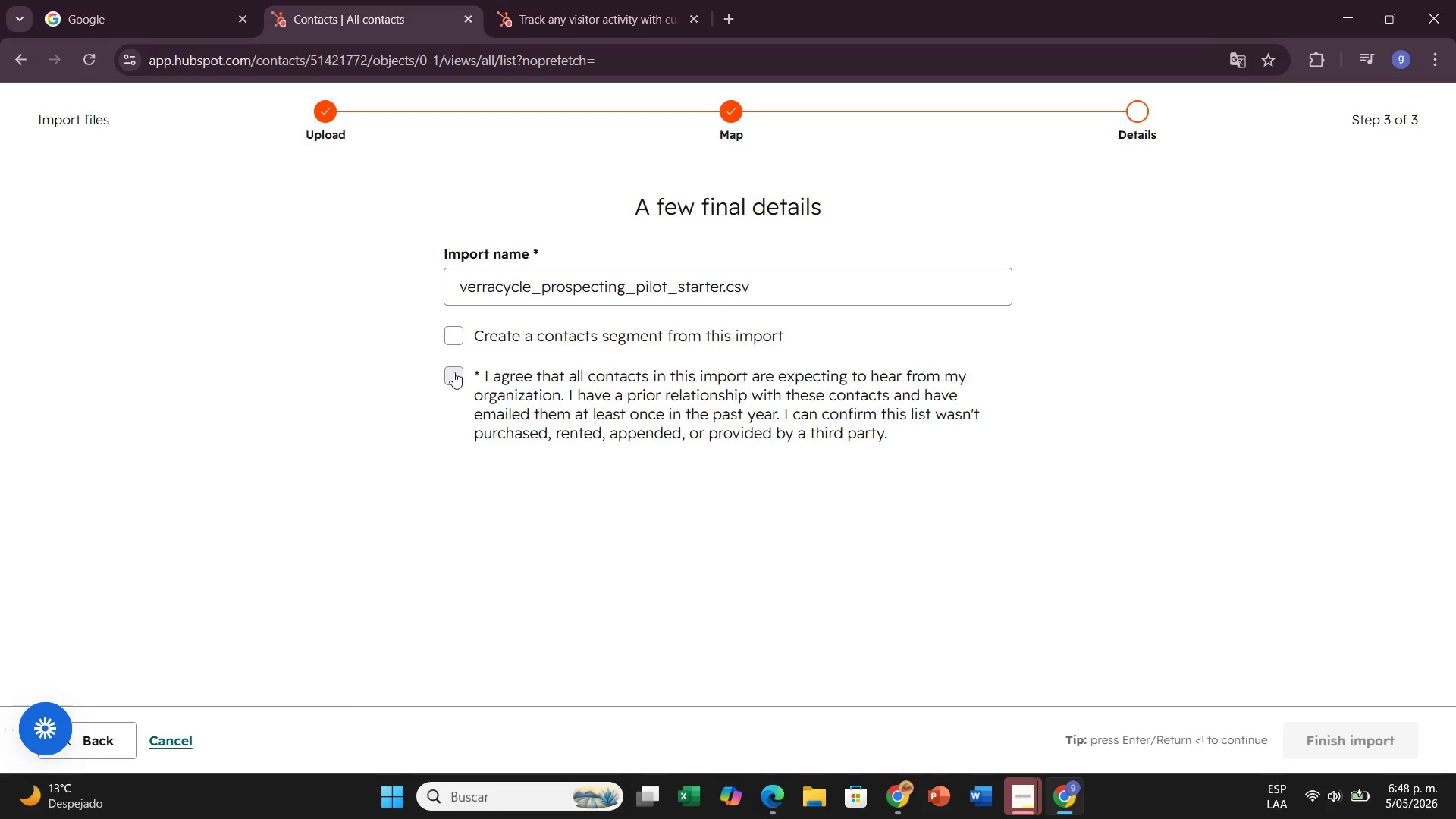 
left_click([453, 375])
 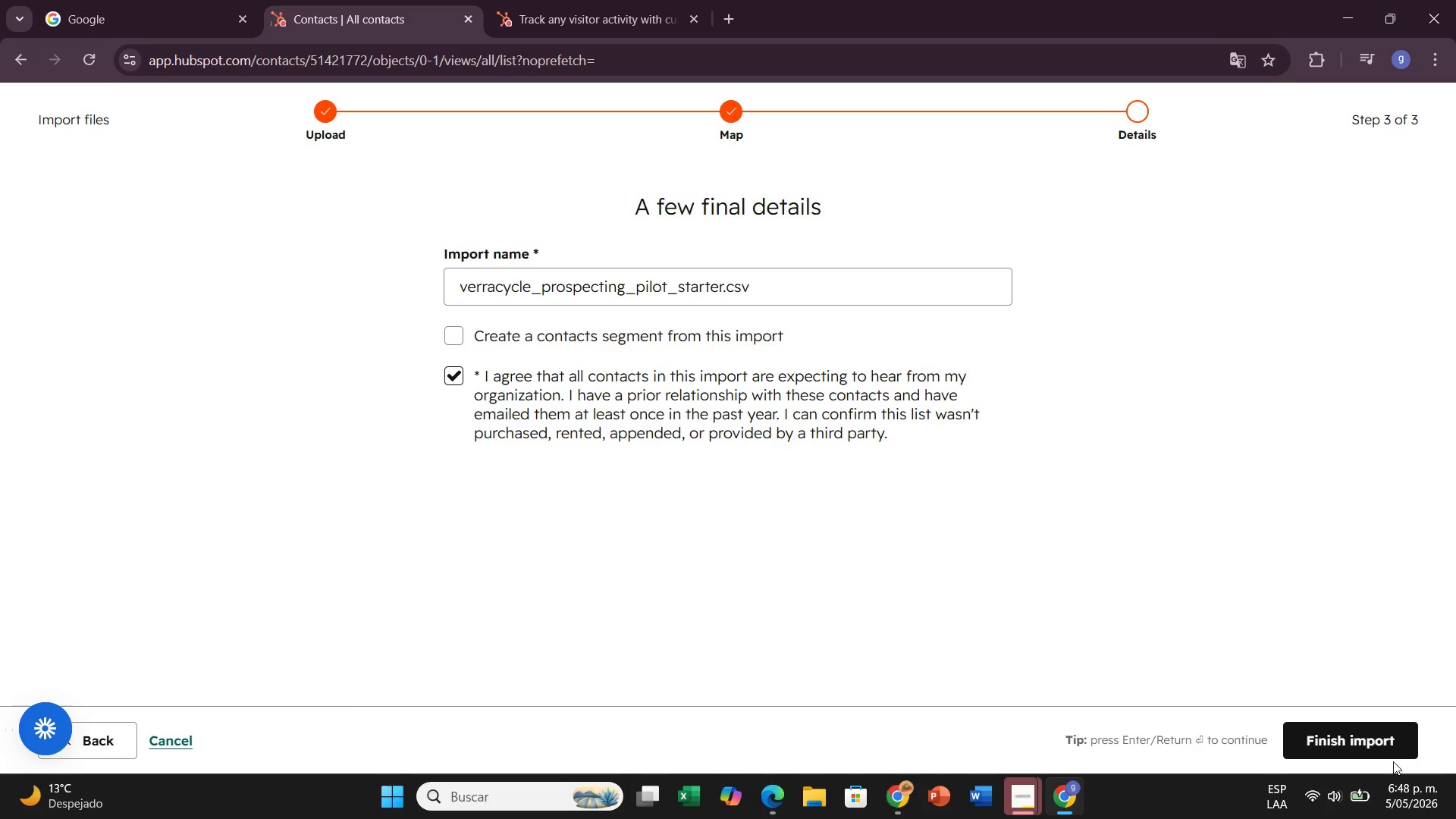 
left_click([1351, 726])
 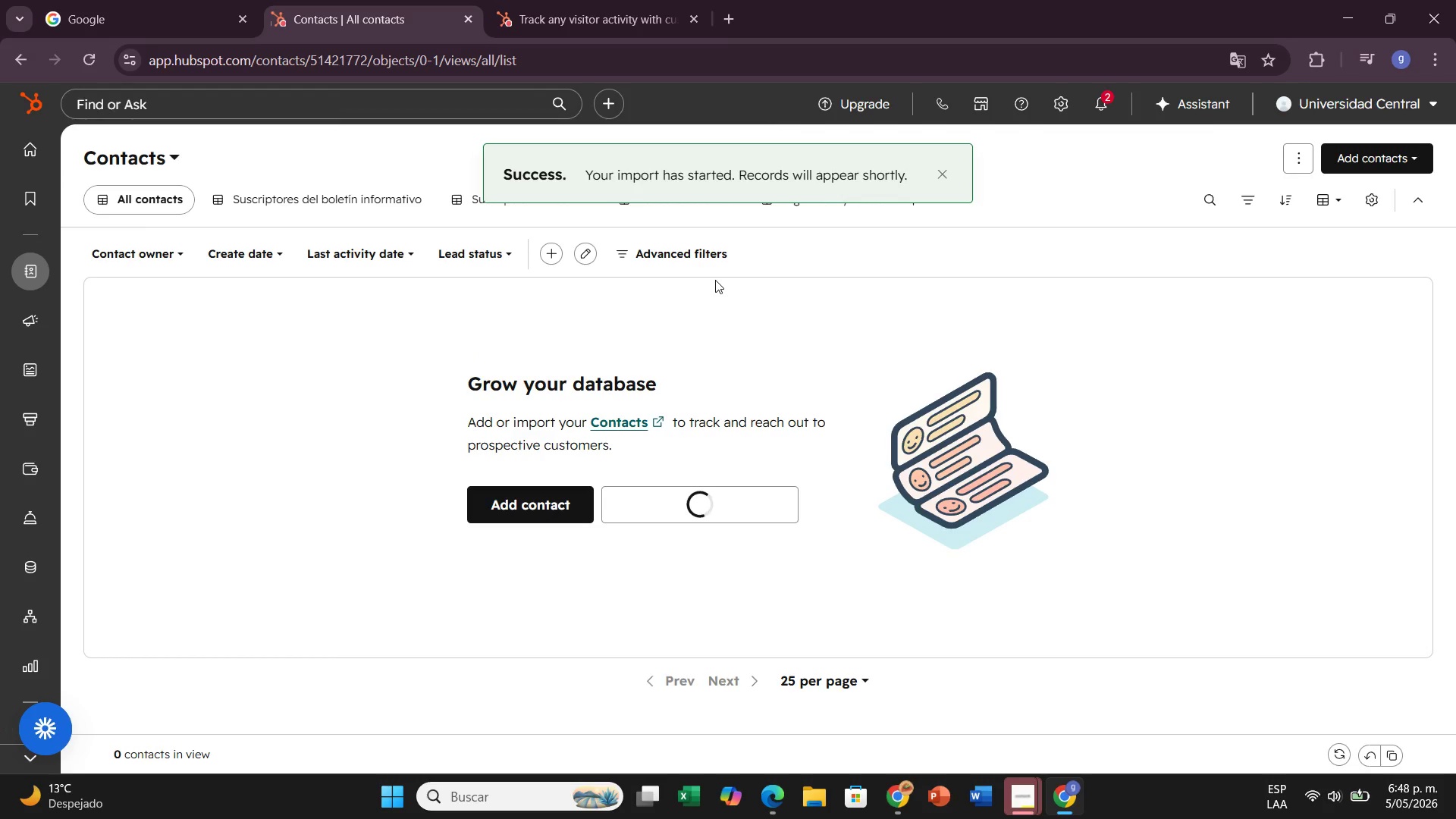 
scroll: coordinate [734, 408], scroll_direction: up, amount: 1.0
 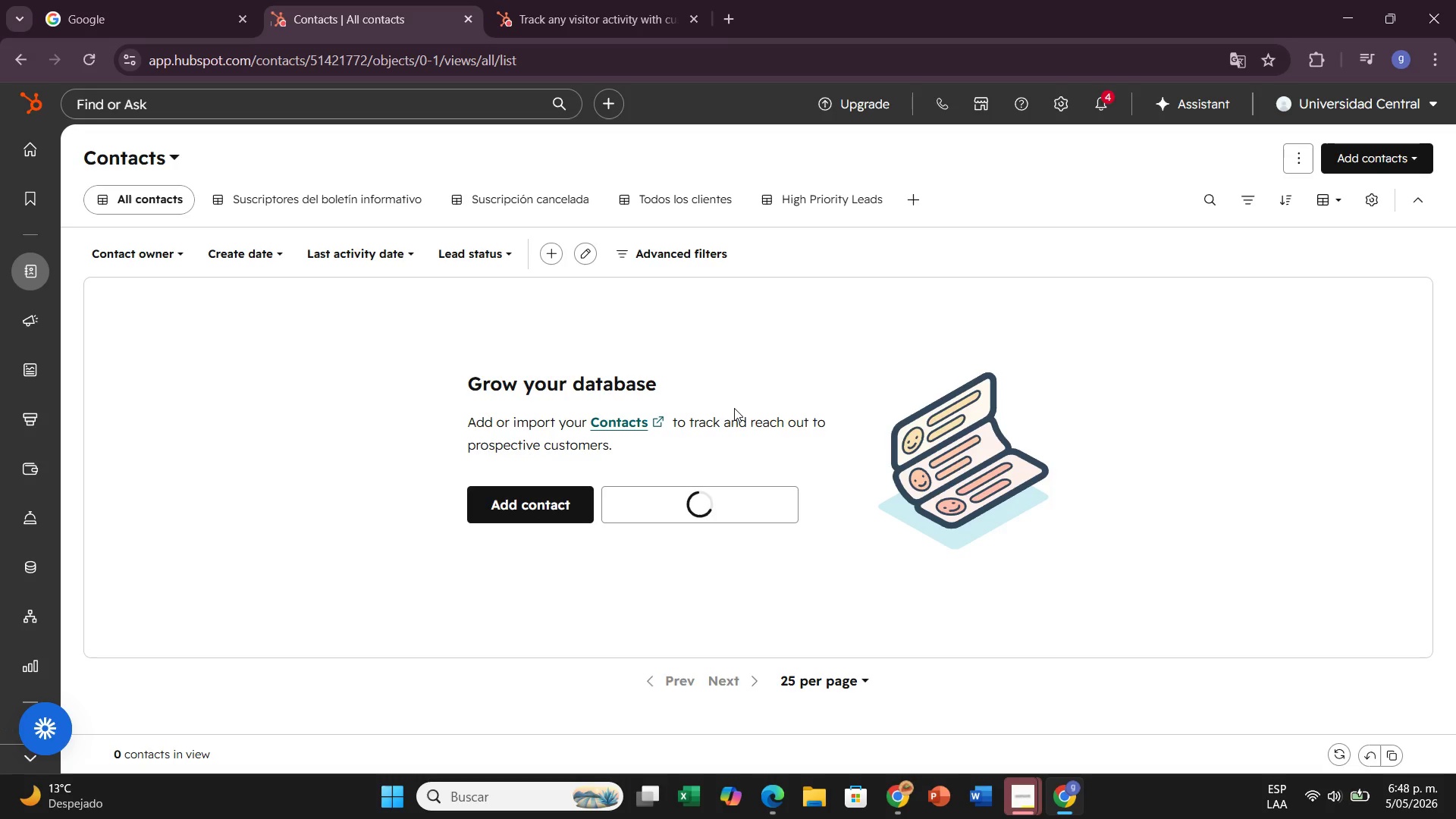 
wait(15.33)
 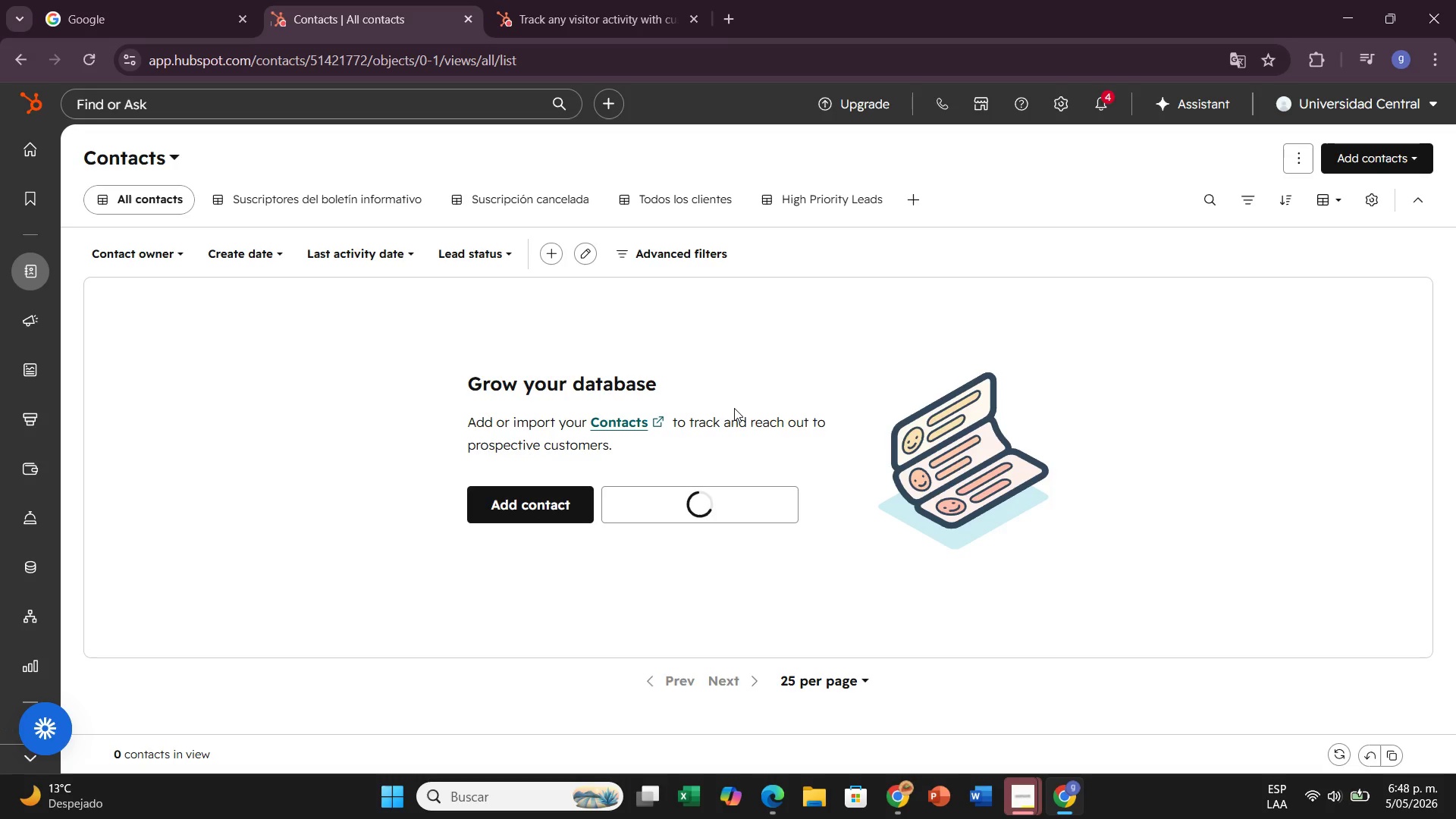 
left_click([882, 199])
 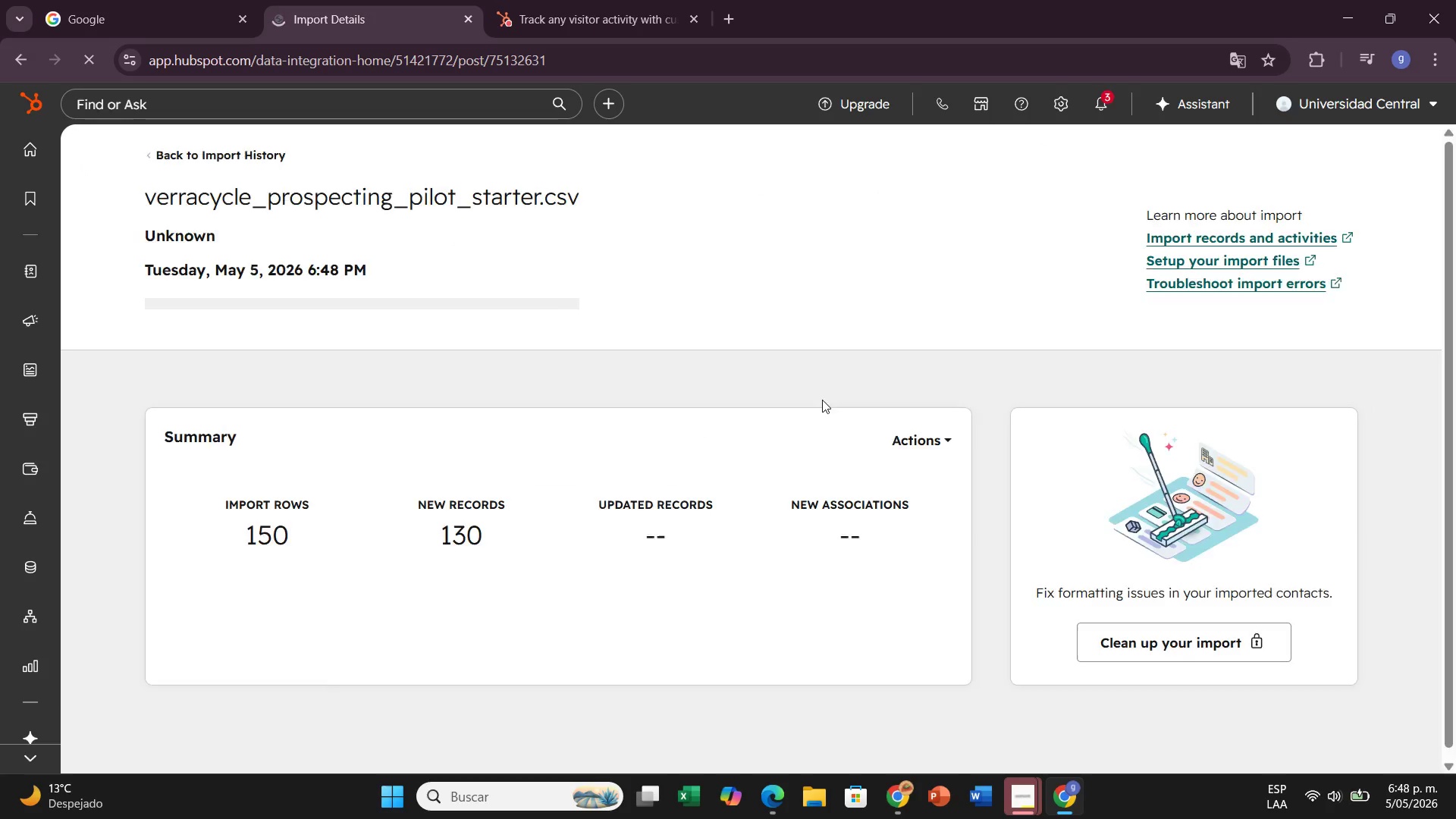 
scroll: coordinate [576, 479], scroll_direction: down, amount: 4.0
 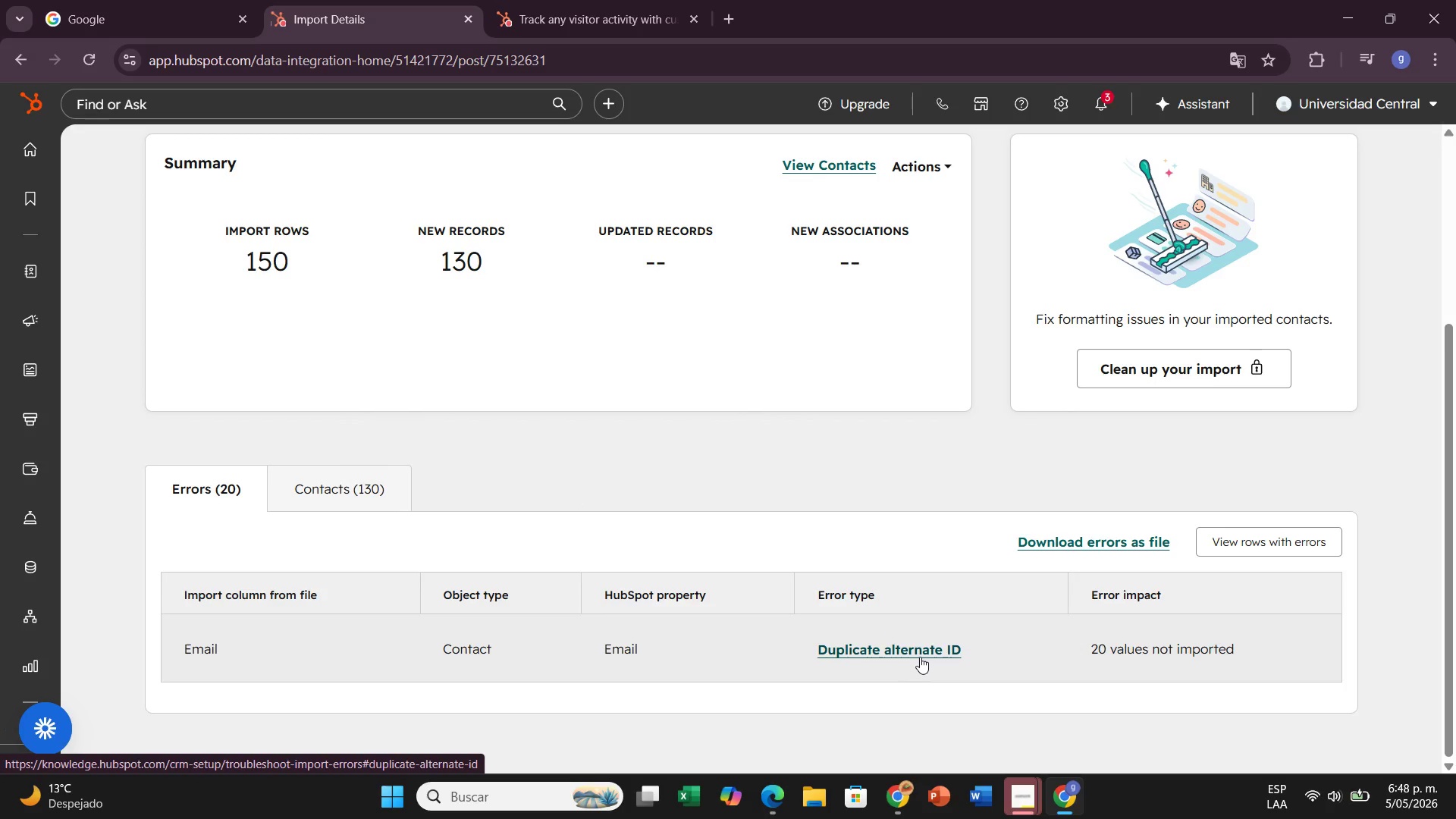 
wait(8.94)
 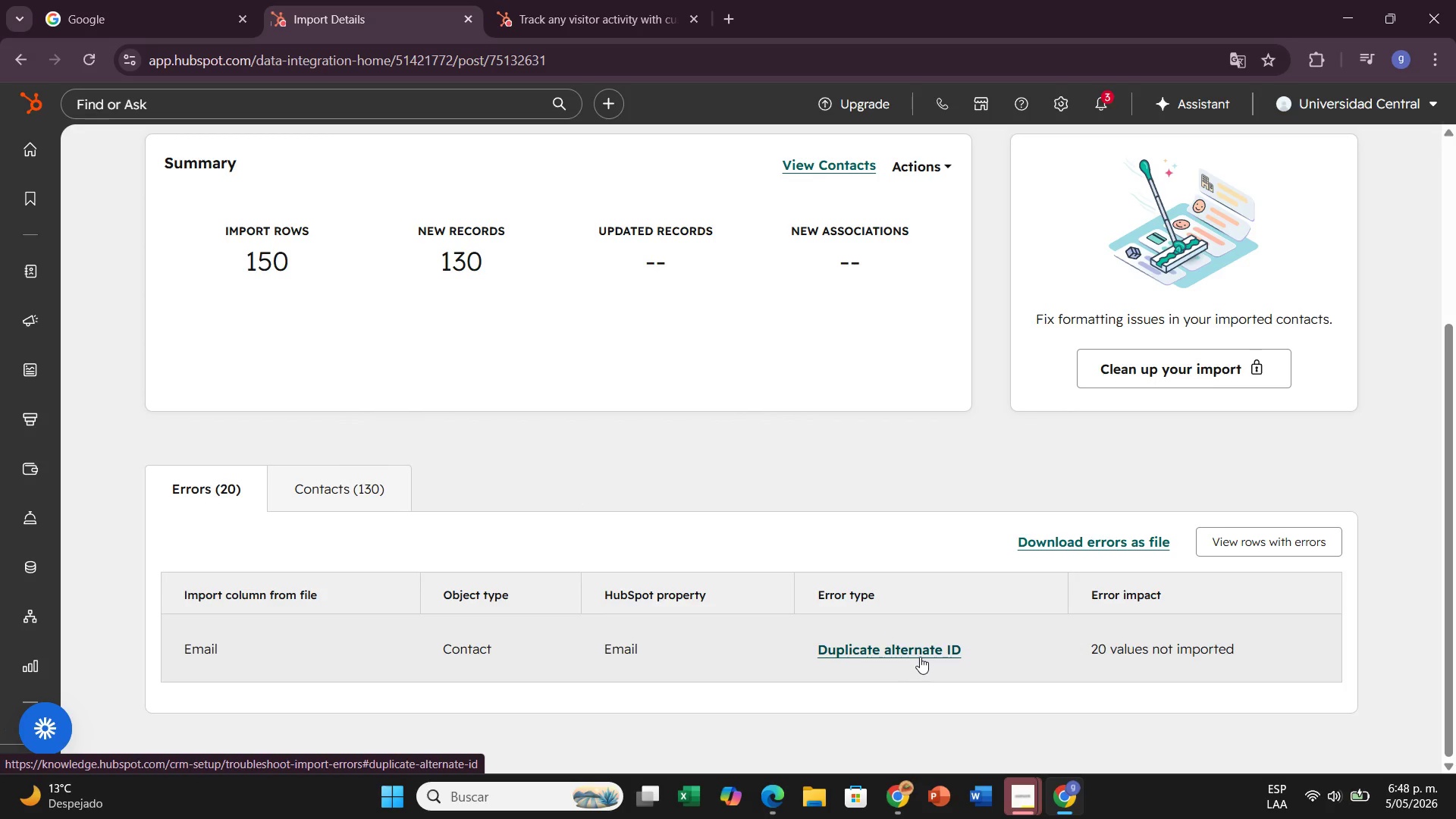 
scroll: coordinate [1313, 510], scroll_direction: down, amount: 1.0
 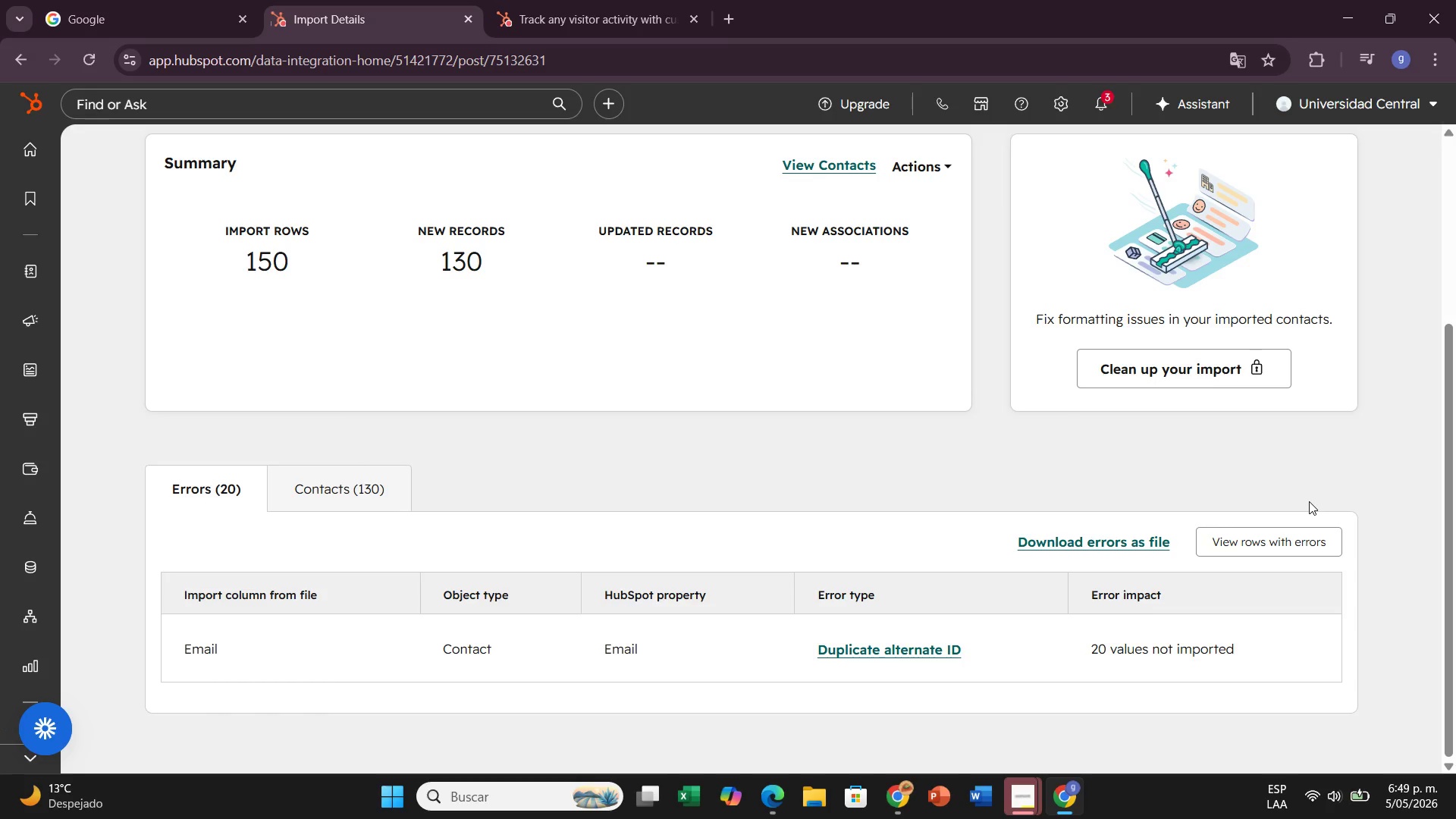 
wait(13.28)
 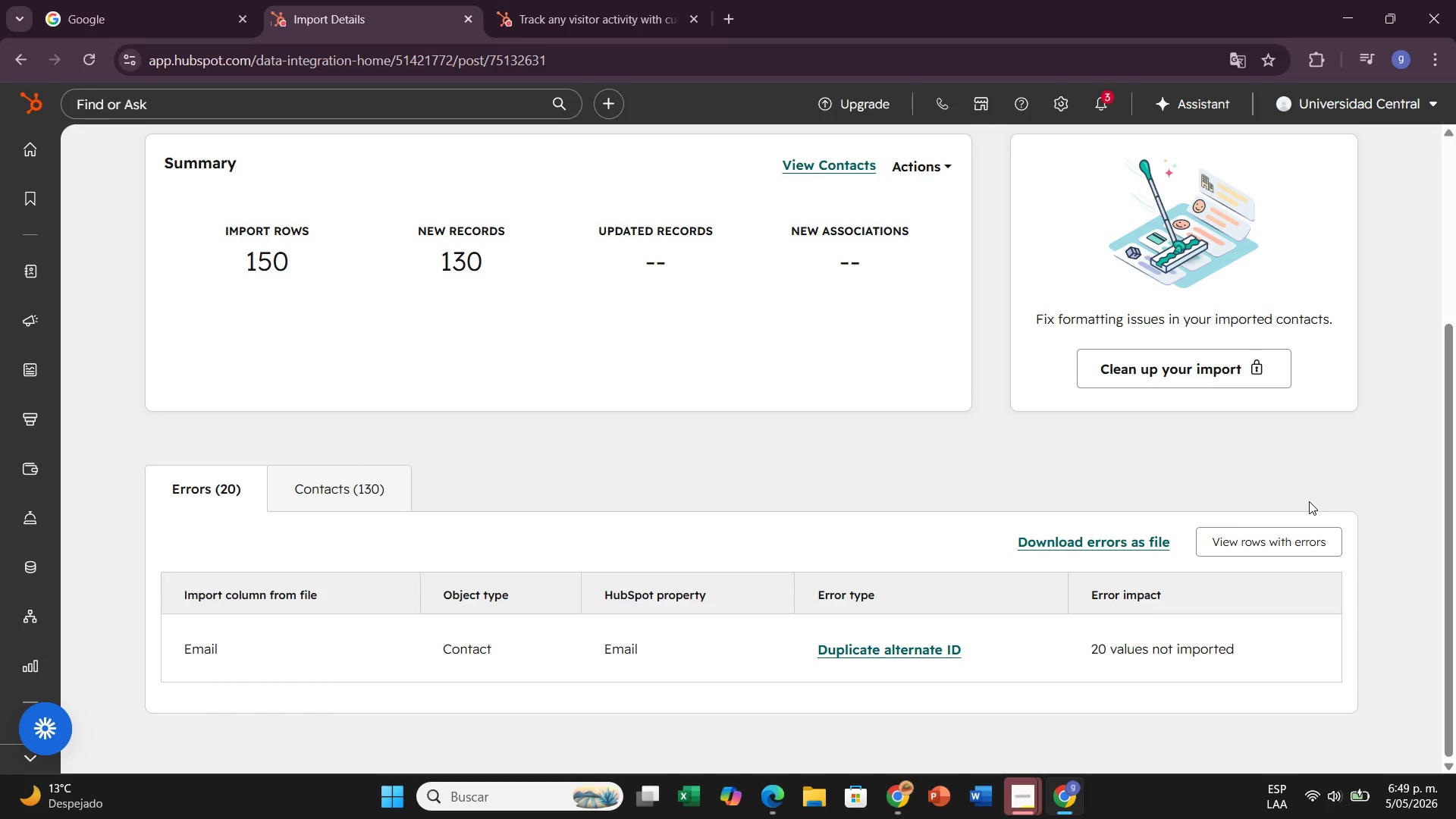 
left_click([350, 483])
 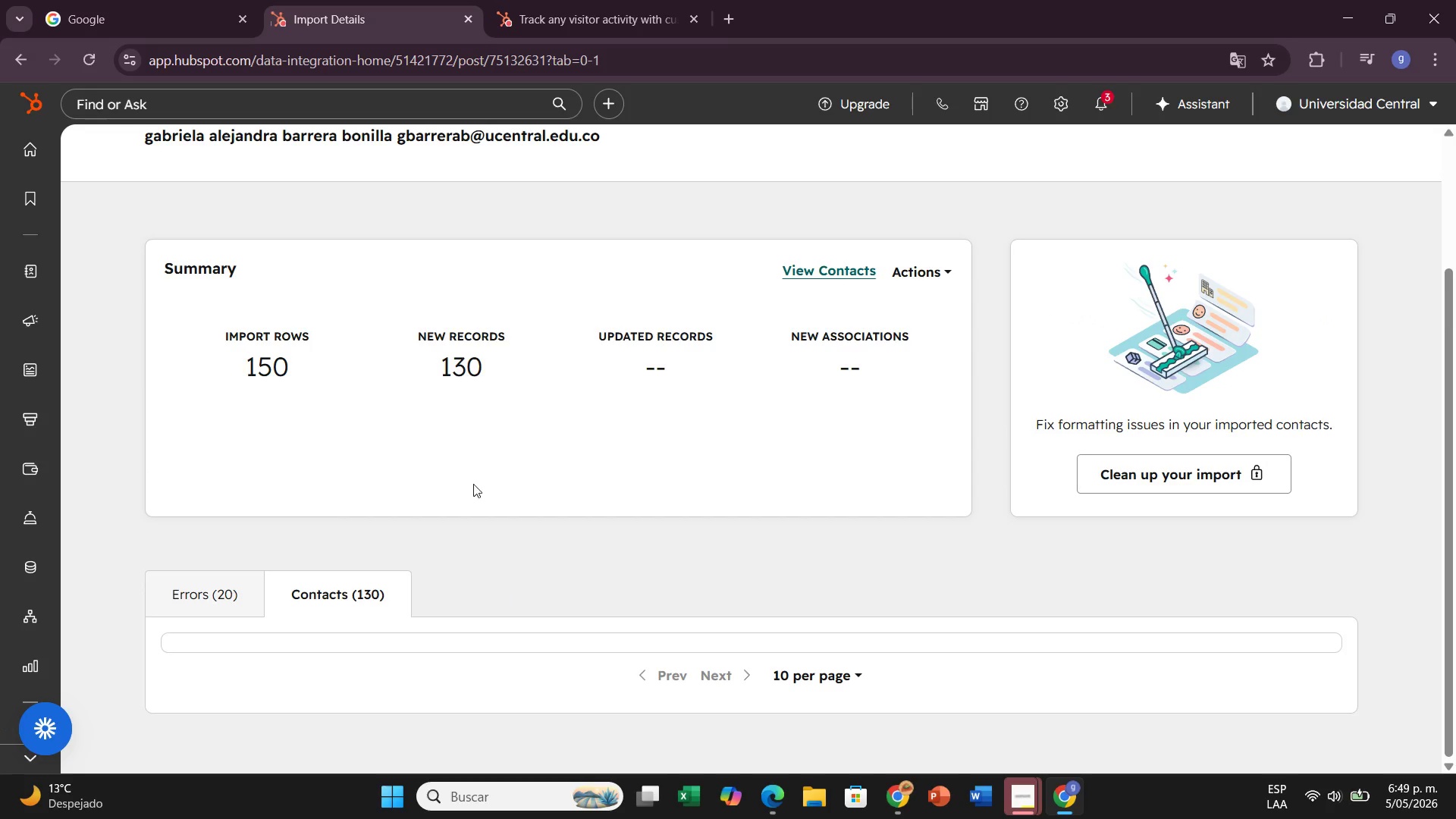 
scroll: coordinate [727, 552], scroll_direction: down, amount: 7.0
 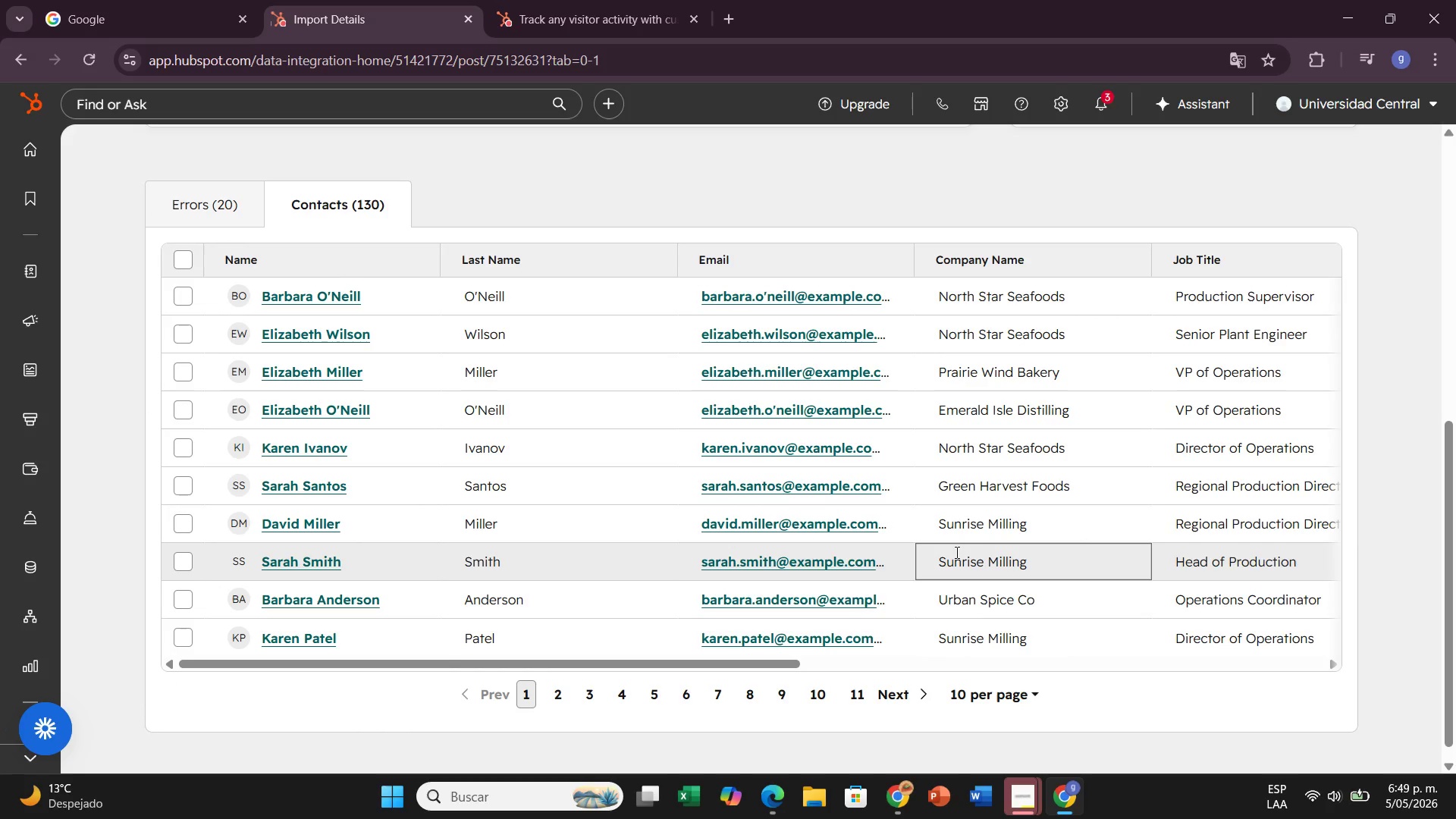 
wait(11.66)
 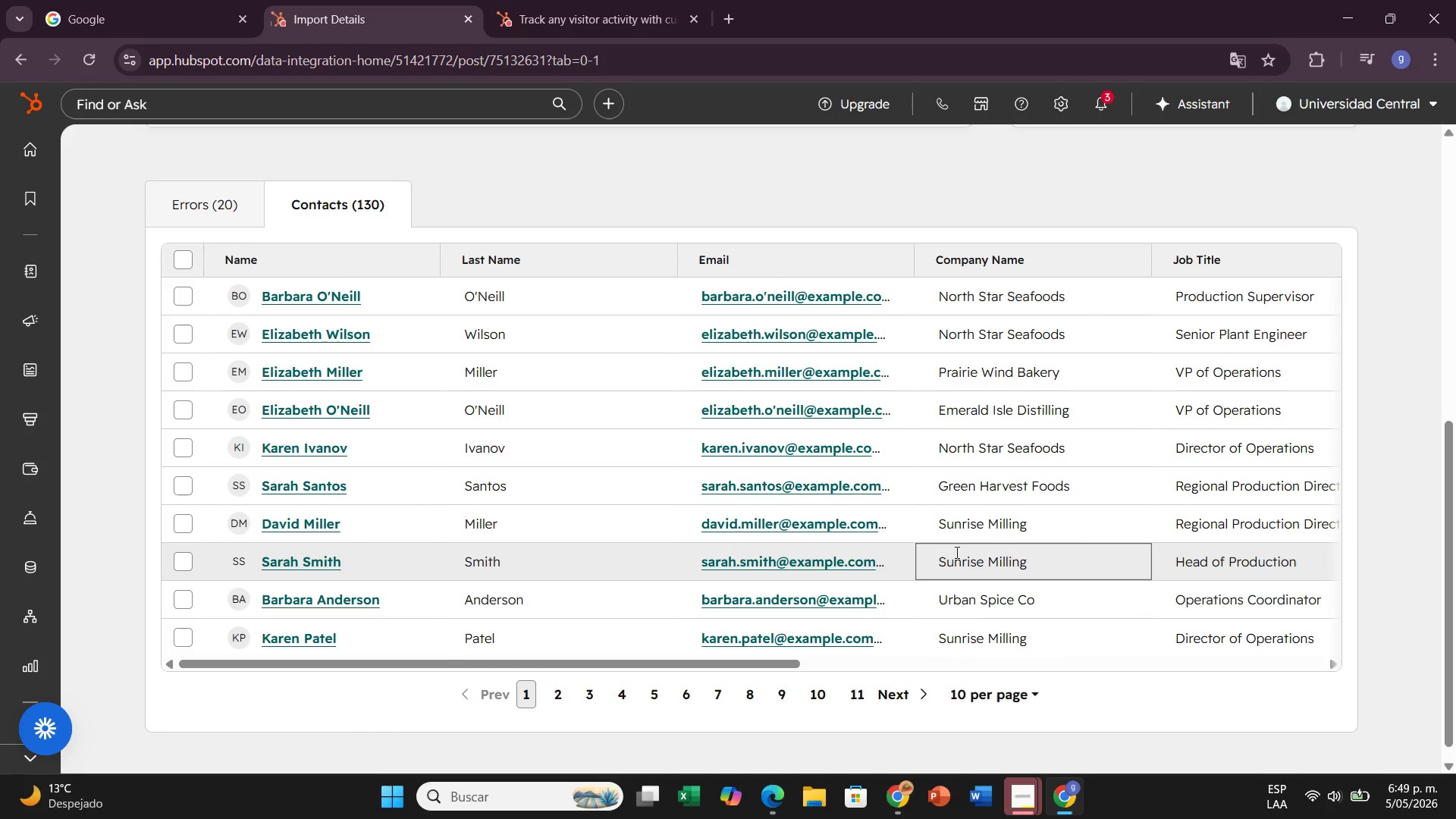 
scroll: coordinate [482, 409], scroll_direction: none, amount: 0.0
 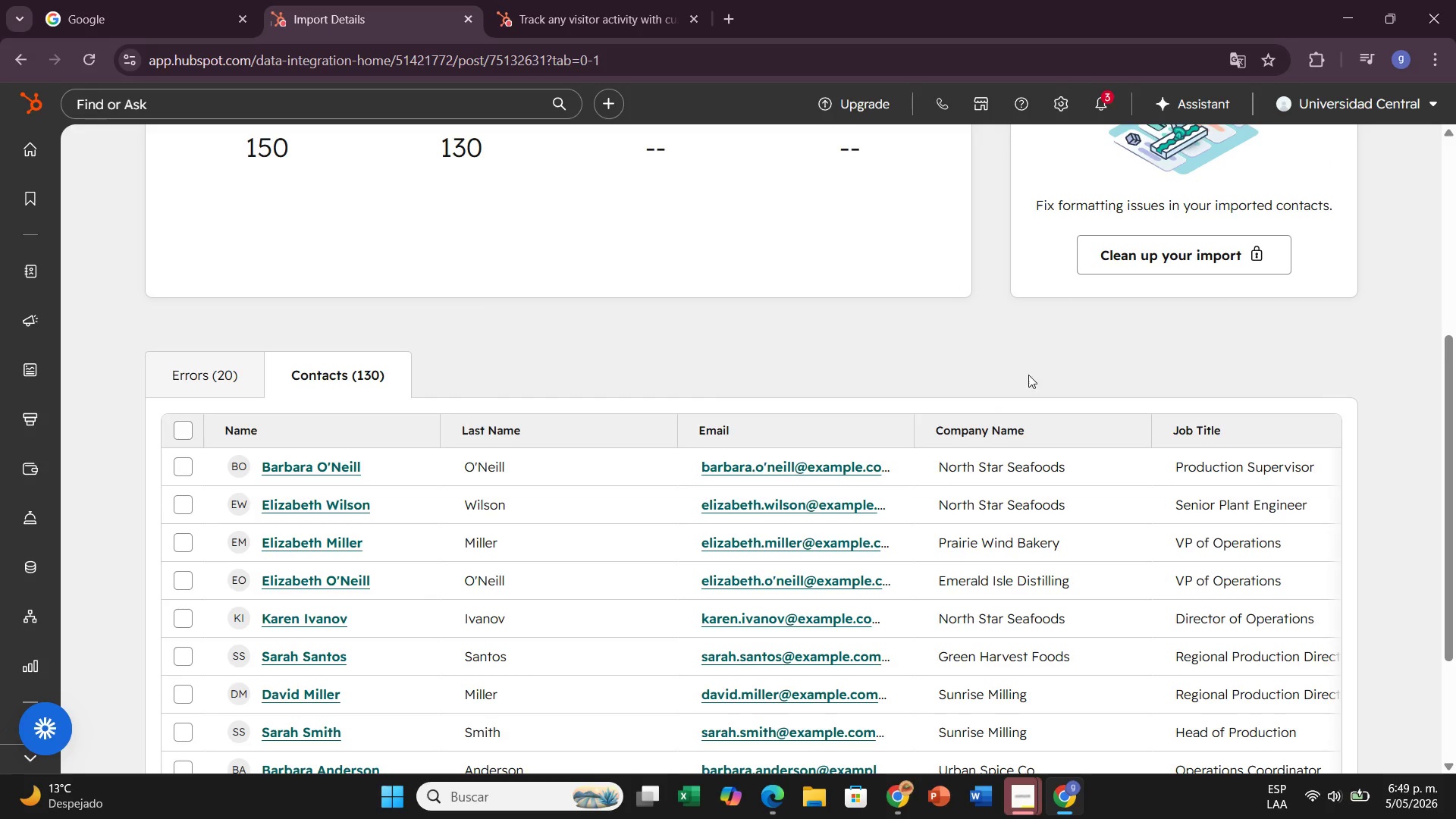 
scroll: coordinate [871, 383], scroll_direction: up, amount: 4.0
 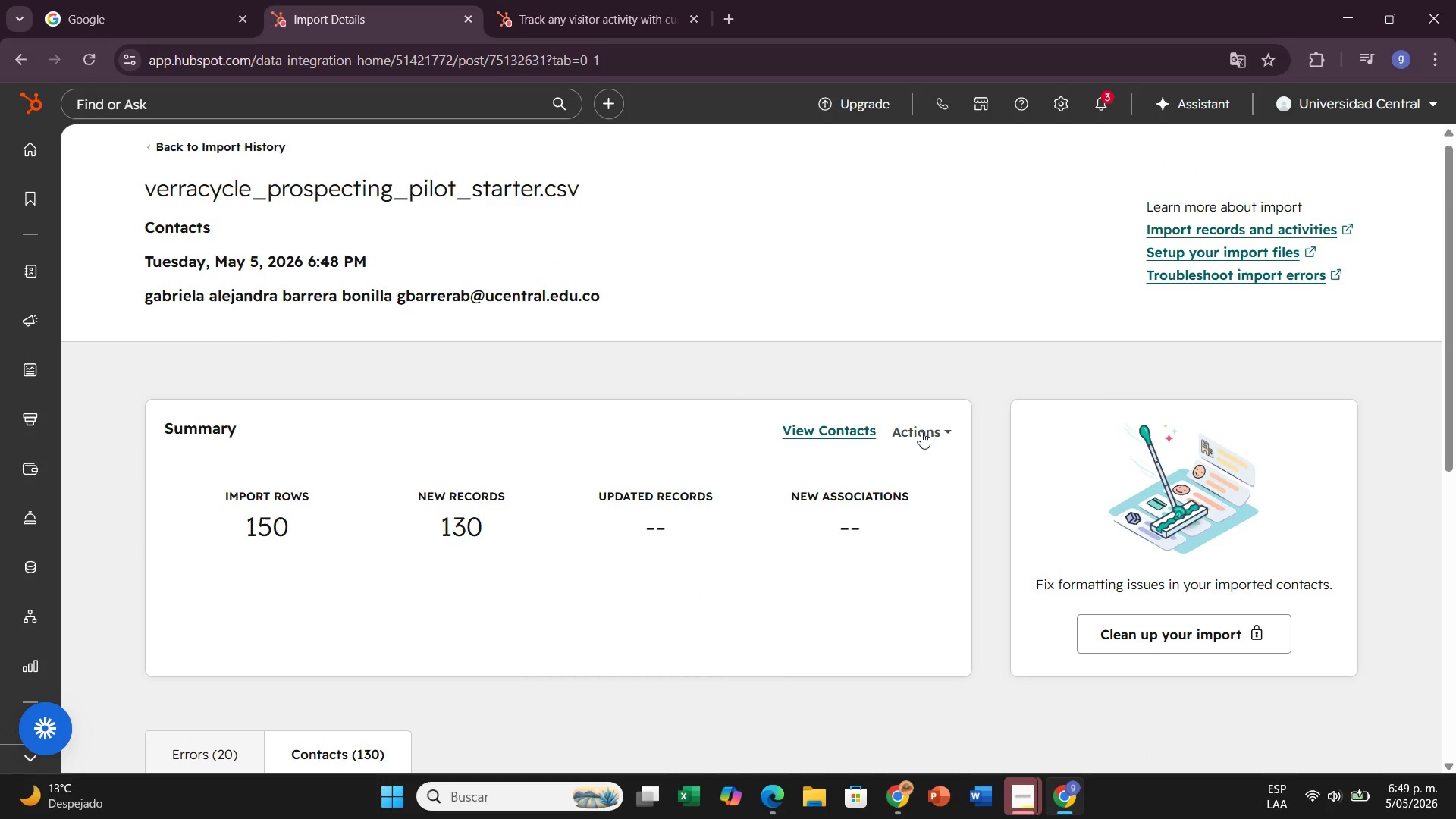 
left_click([921, 431])
 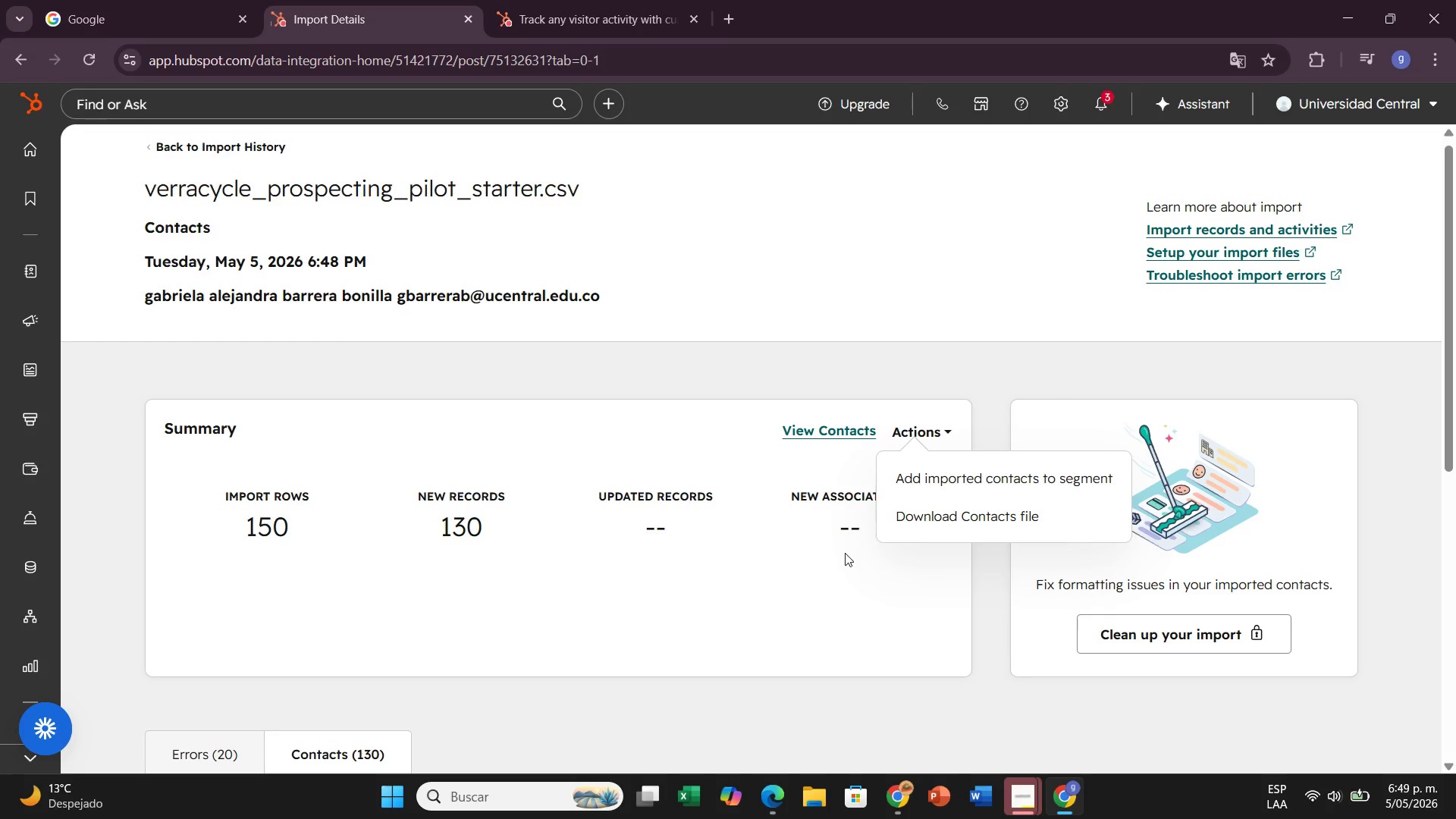 
wait(28.08)
 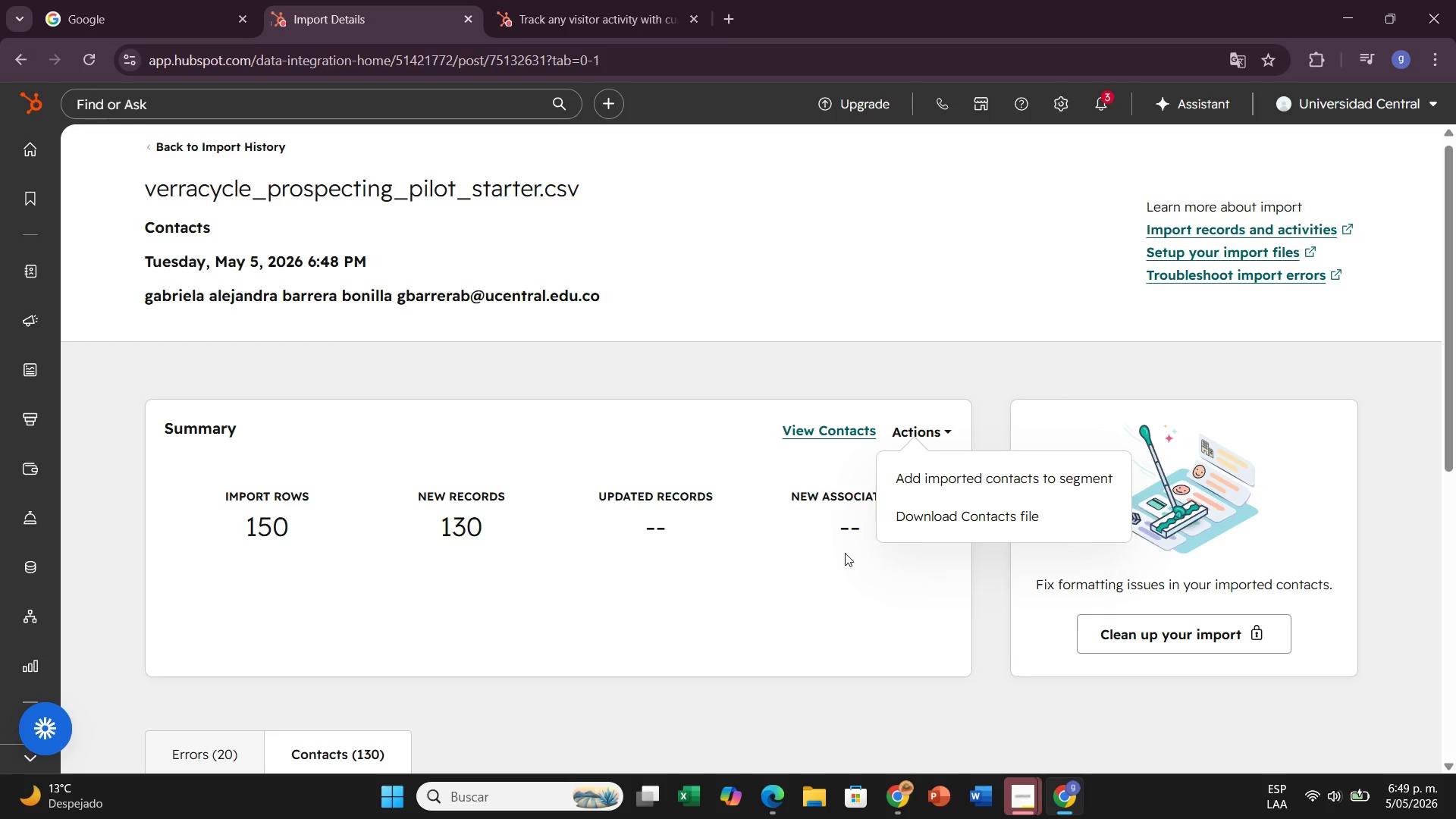 
left_click([932, 203])
 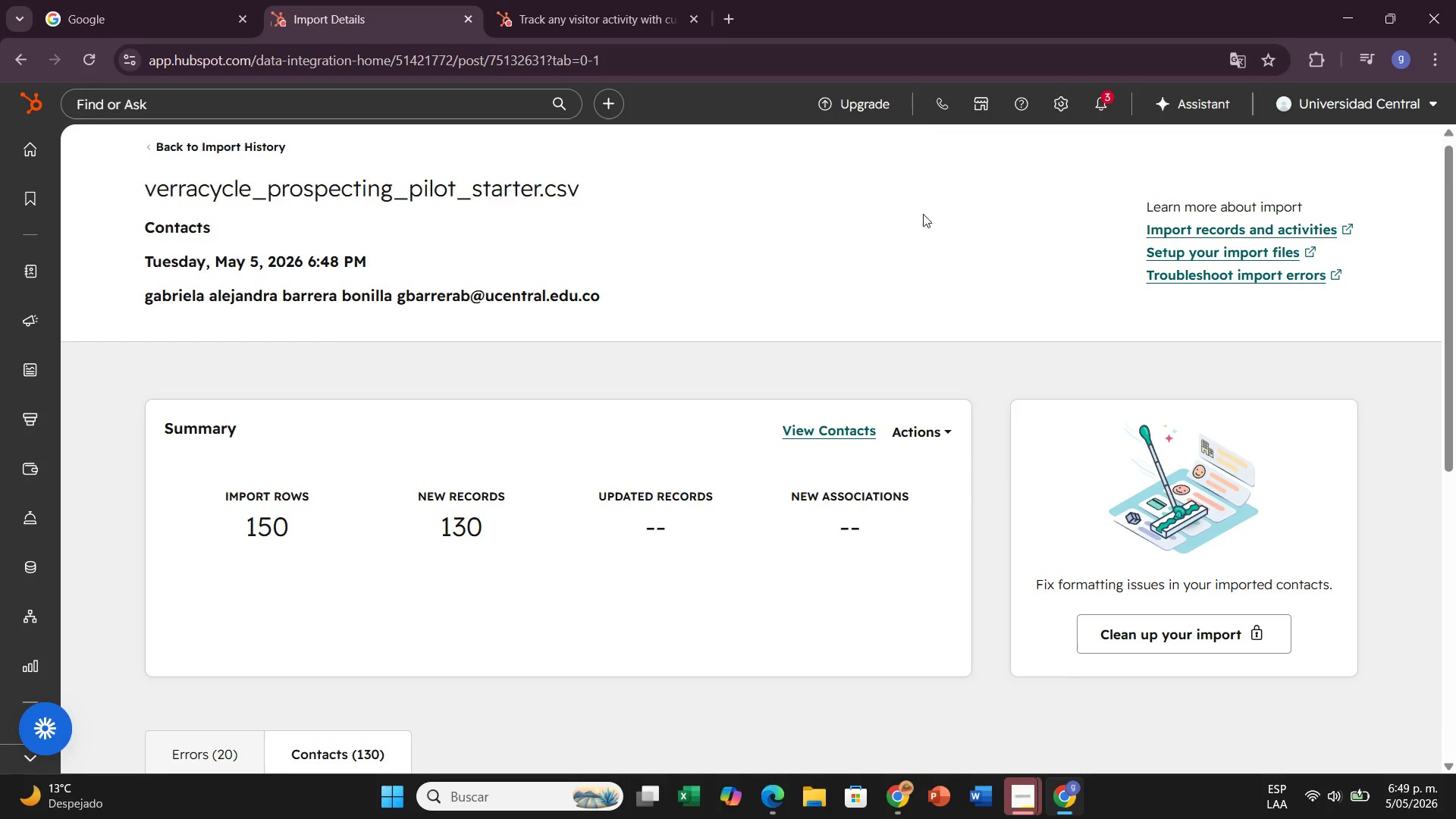 
scroll: coordinate [474, 381], scroll_direction: down, amount: 3.0
 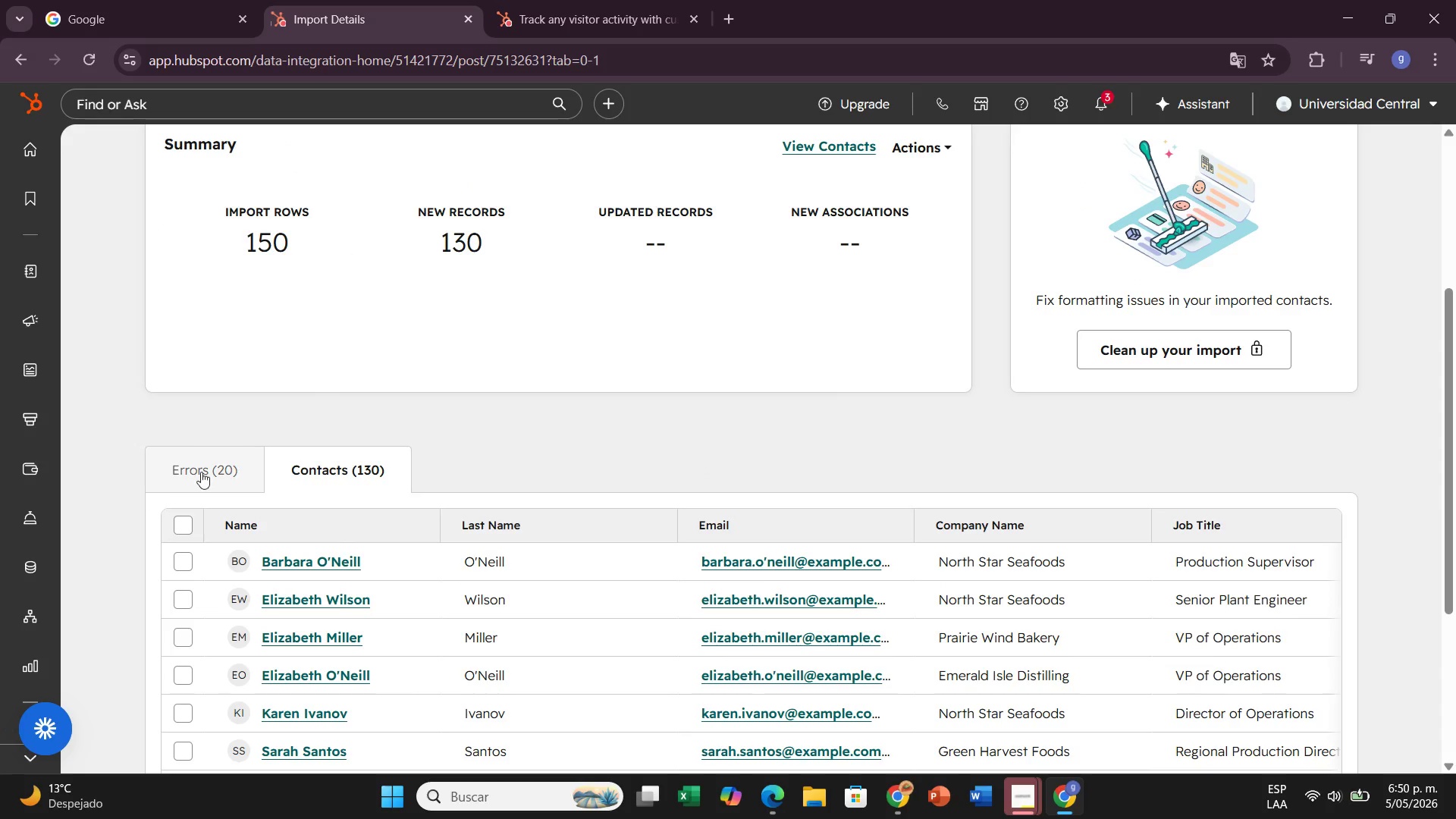 
left_click([204, 469])
 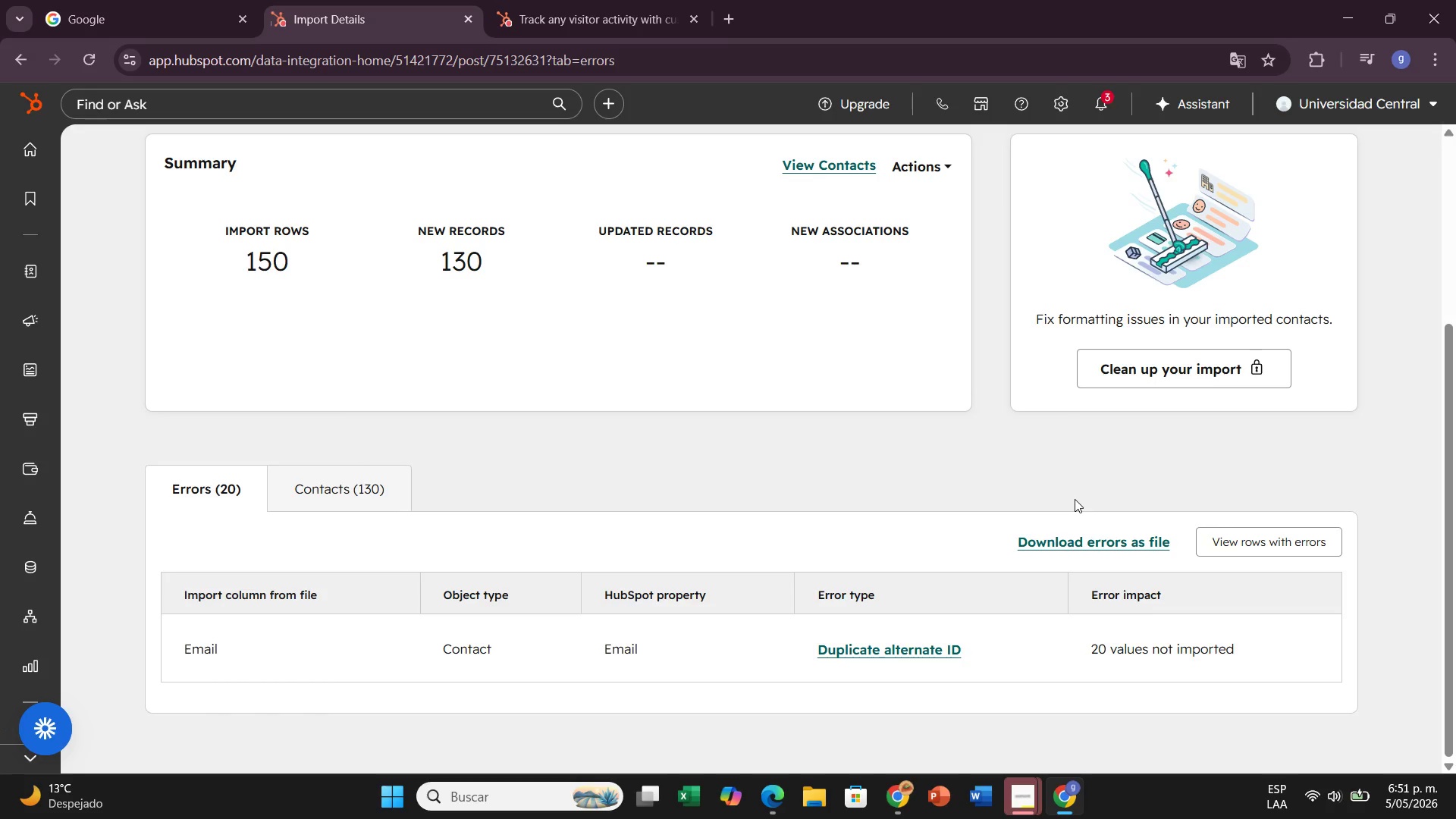 
wait(65.78)
 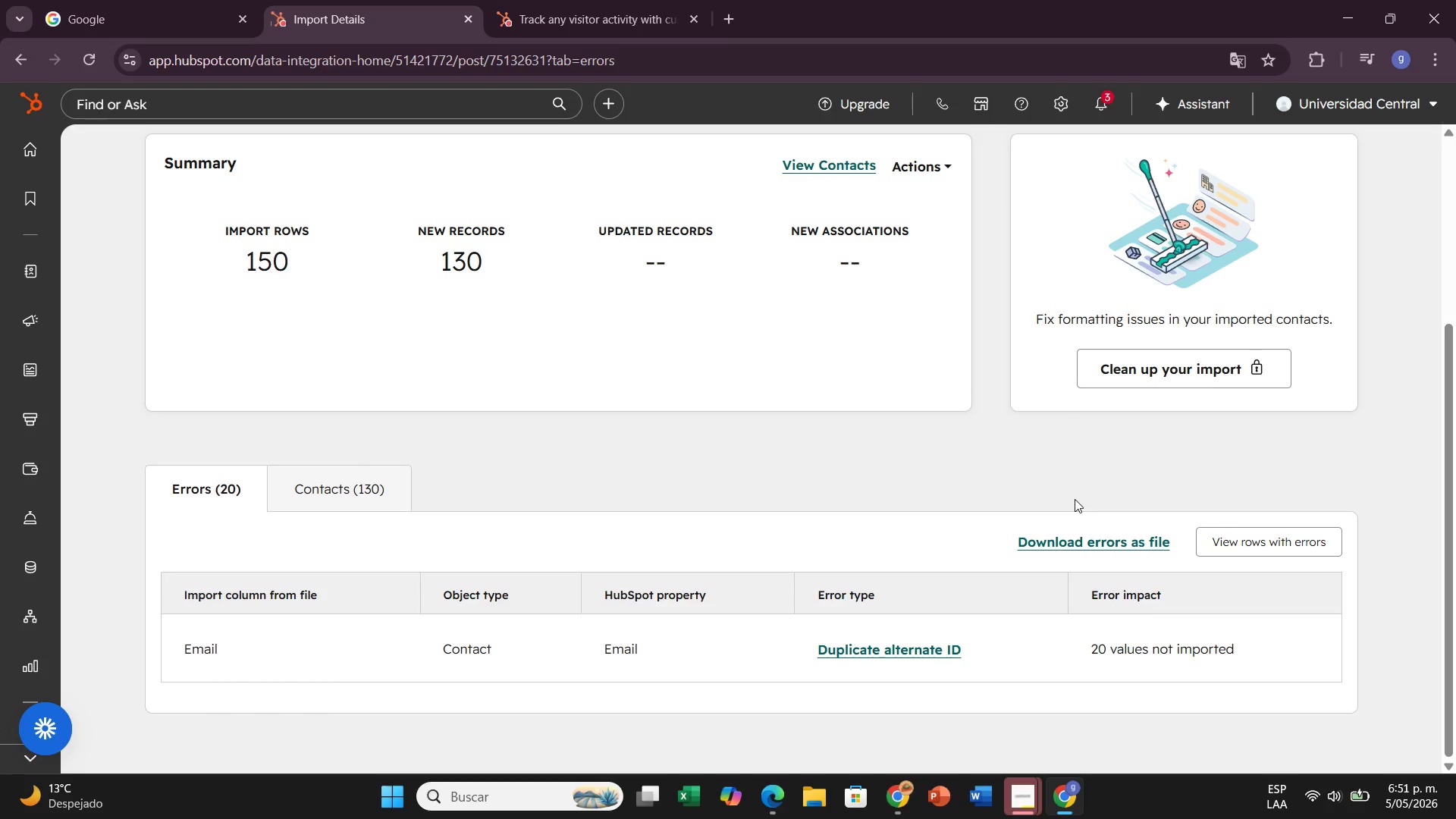 
left_click([827, 804])
 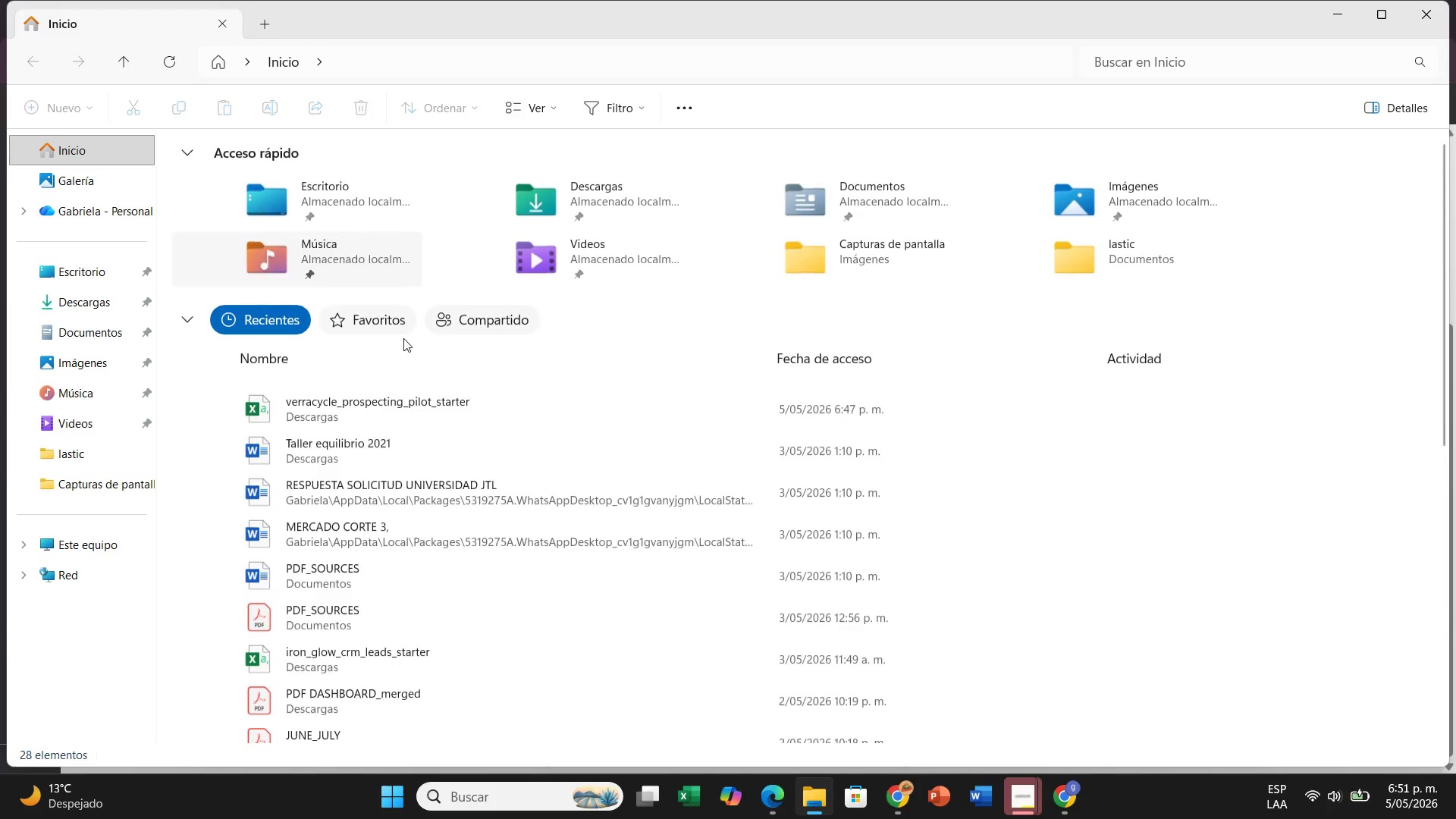 
wait(5.61)
 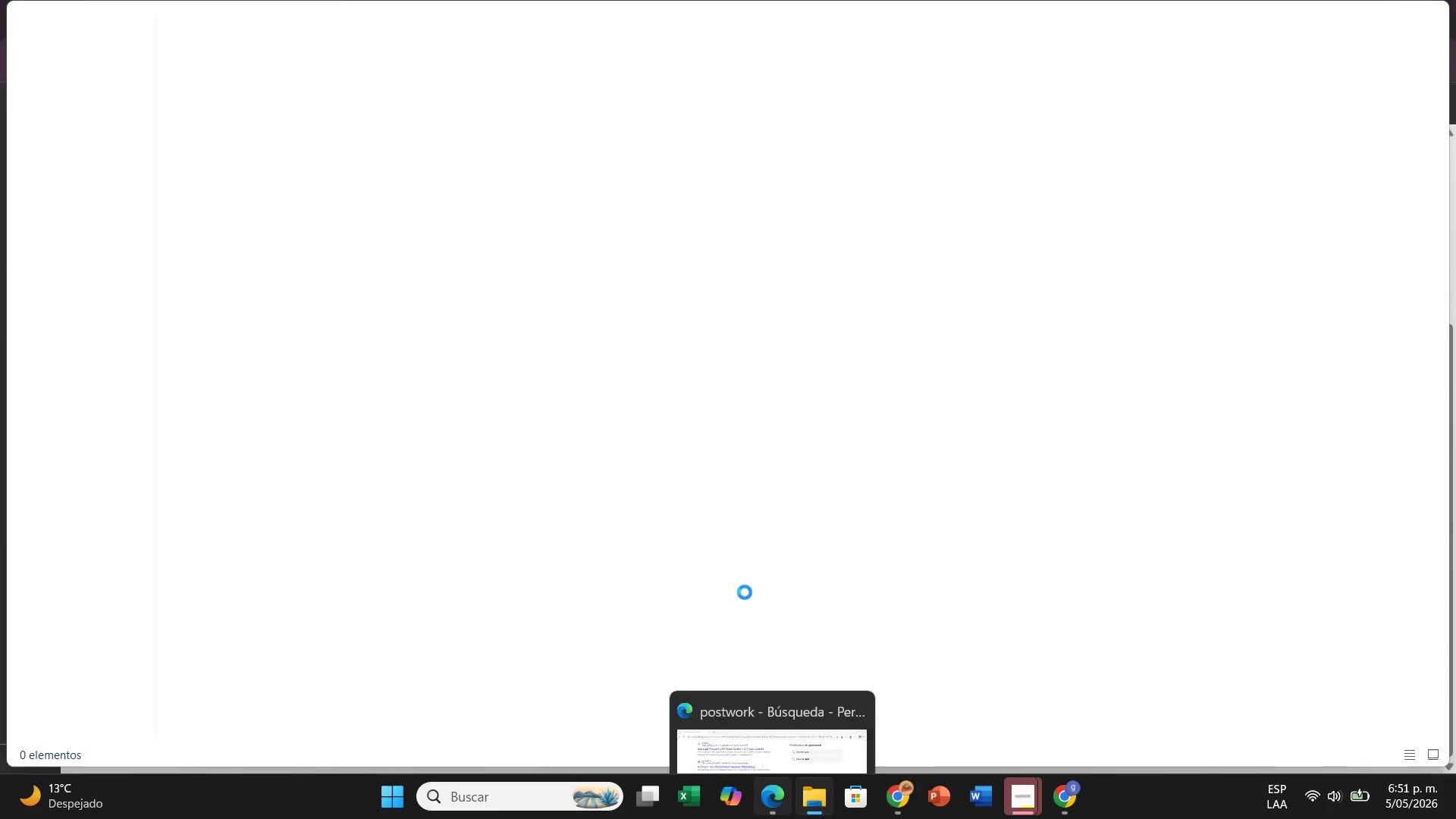 
double_click([330, 409])
 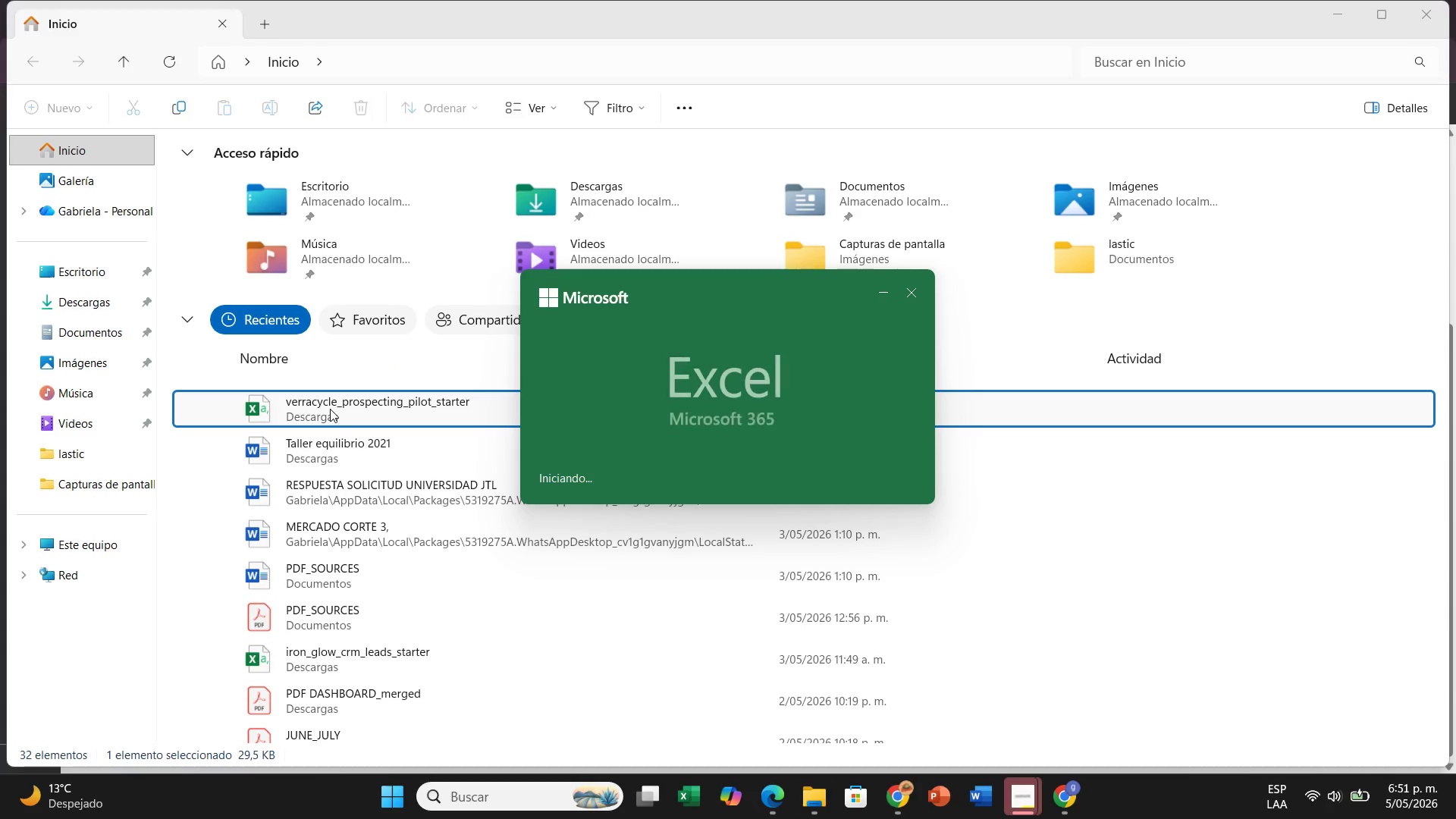 
wait(8.02)
 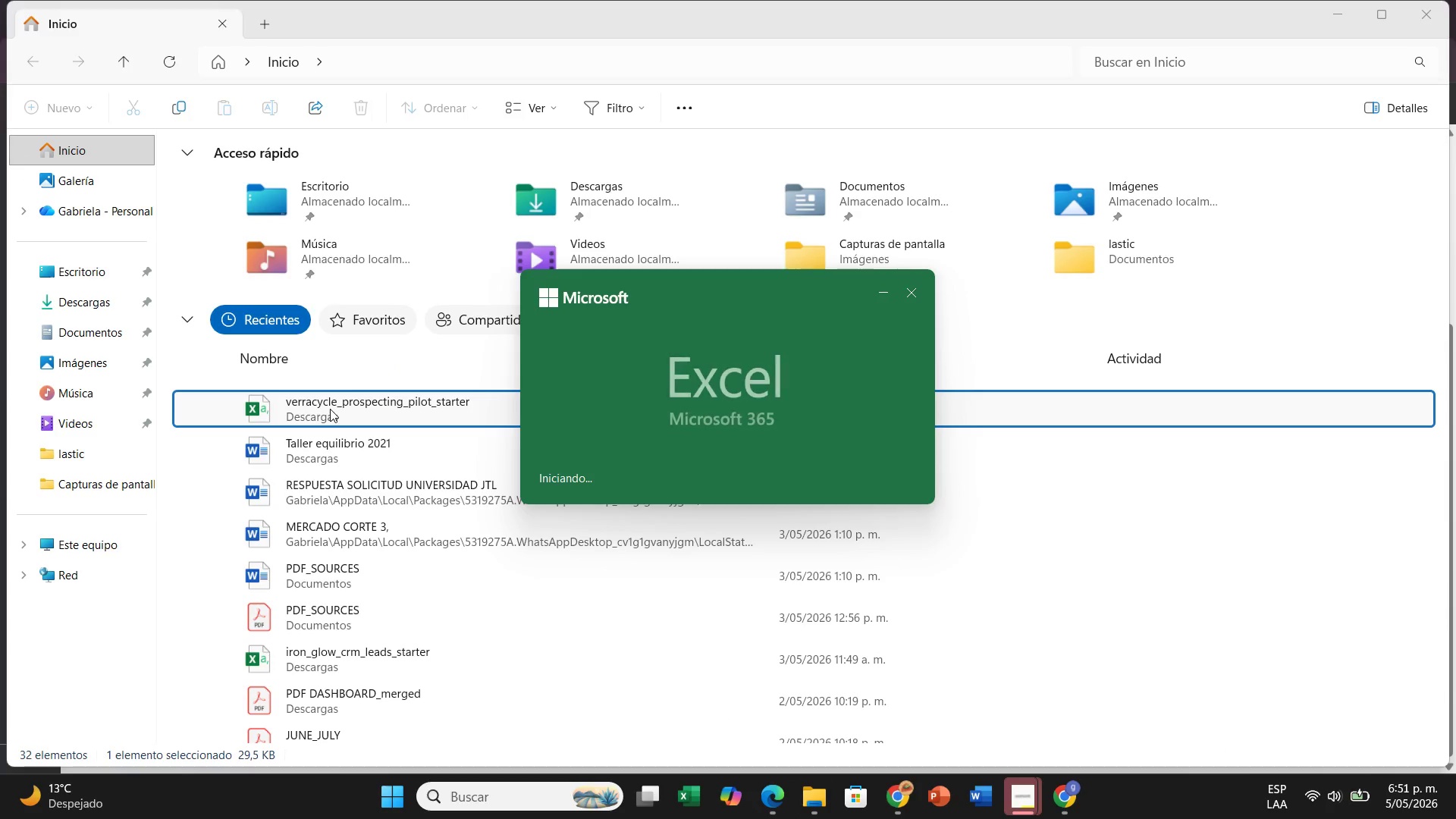 
left_click([225, 738])
 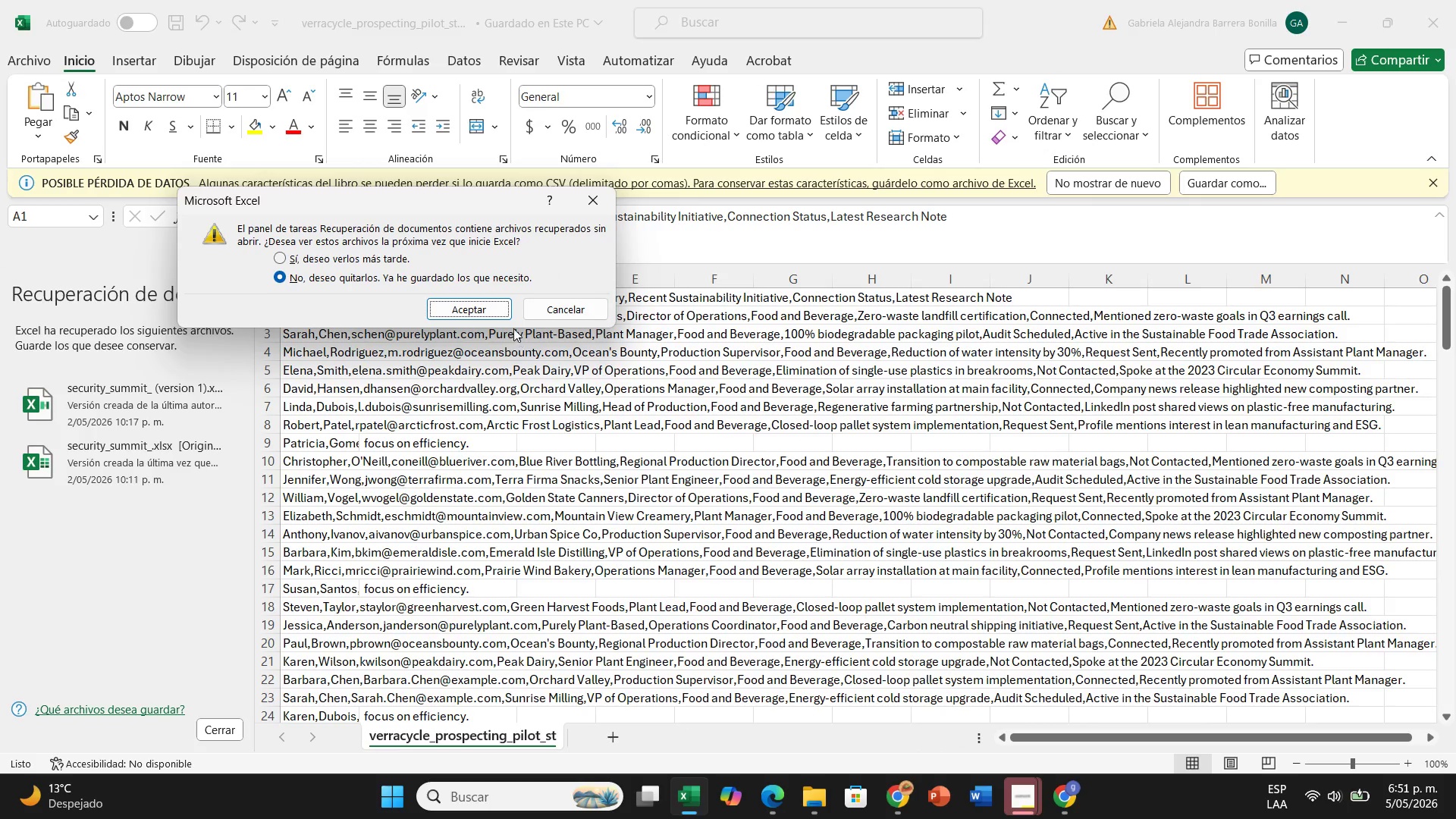 
left_click([474, 312])
 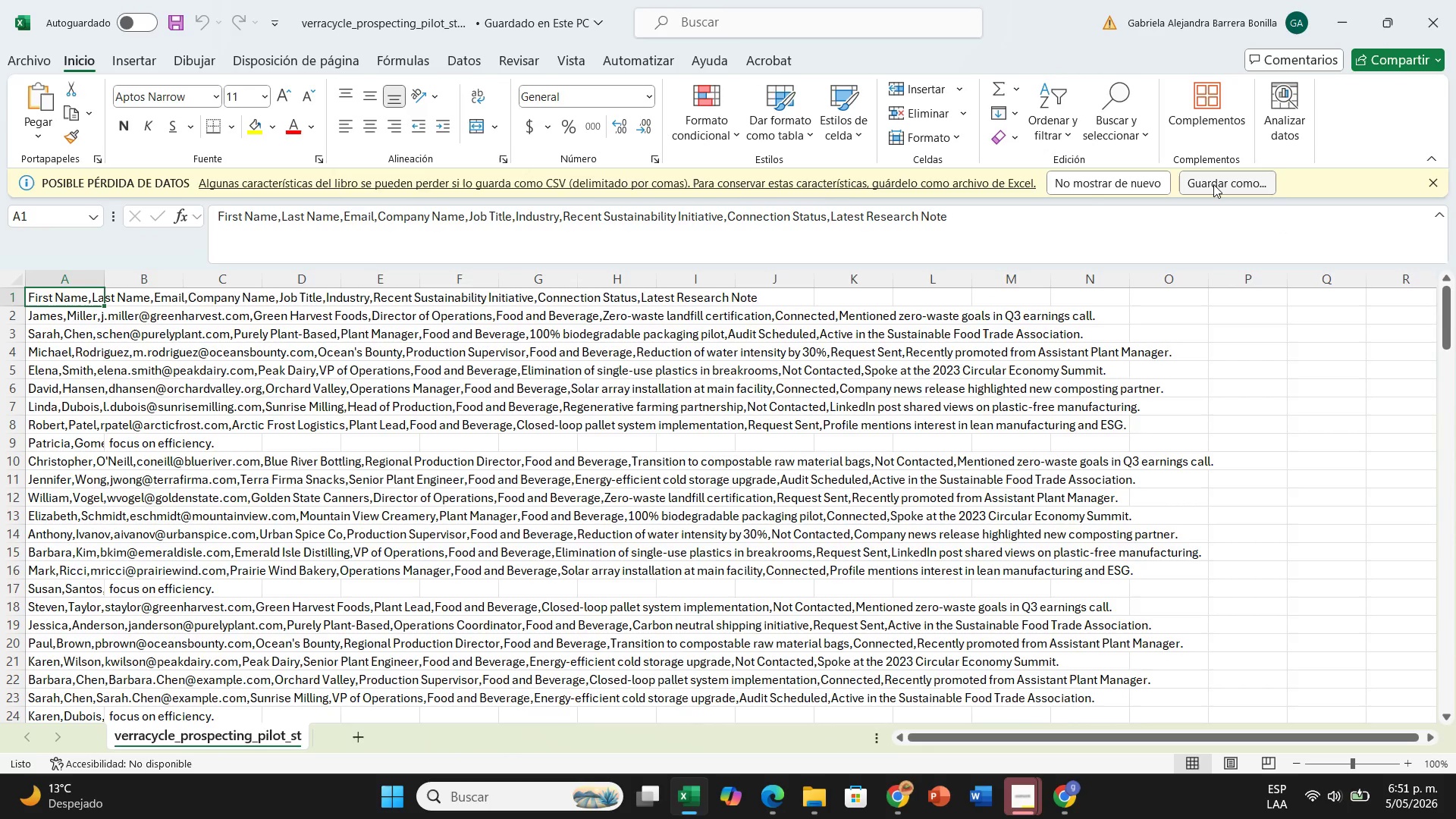 
wait(8.95)
 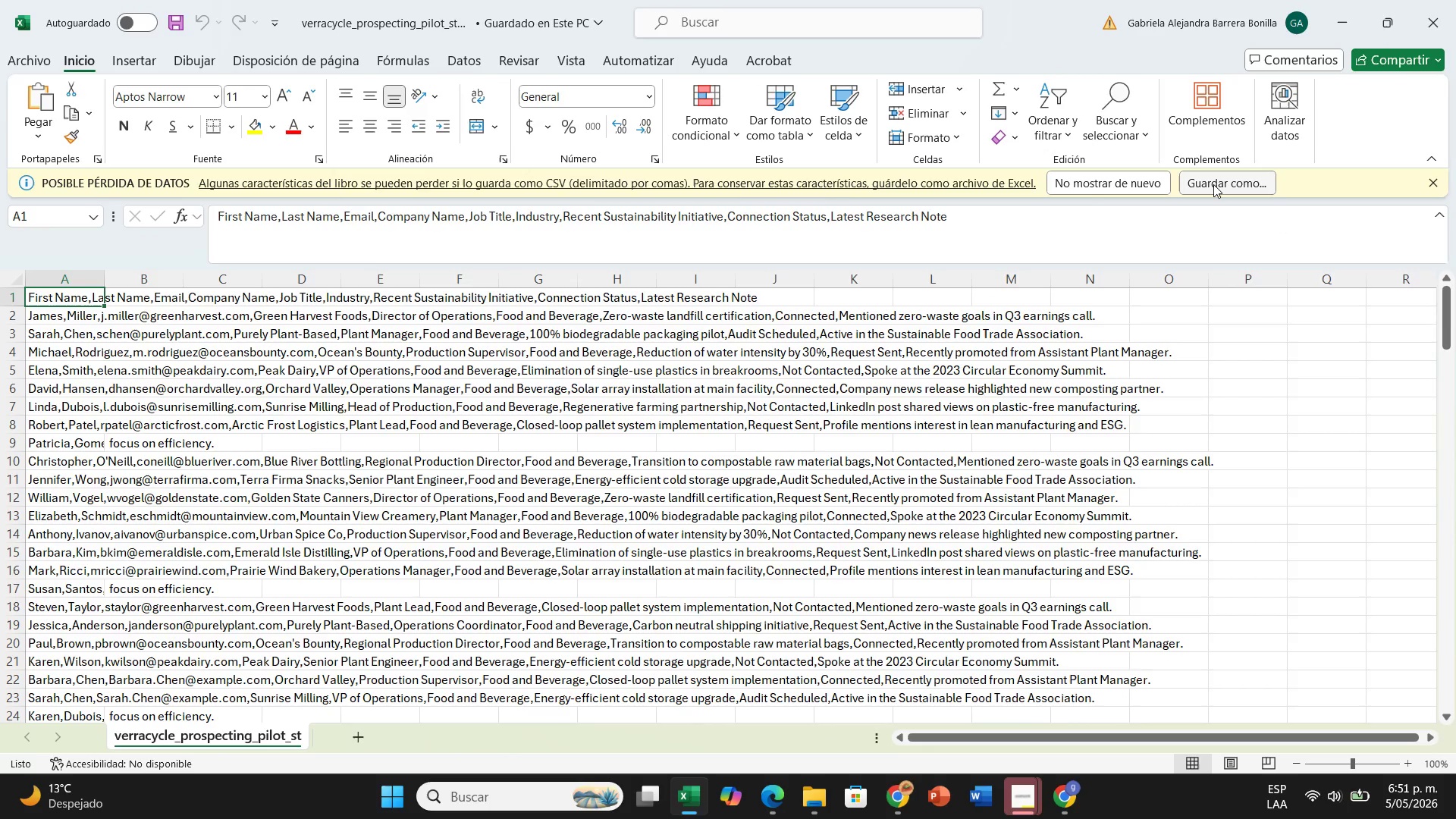 
left_click([77, 268])
 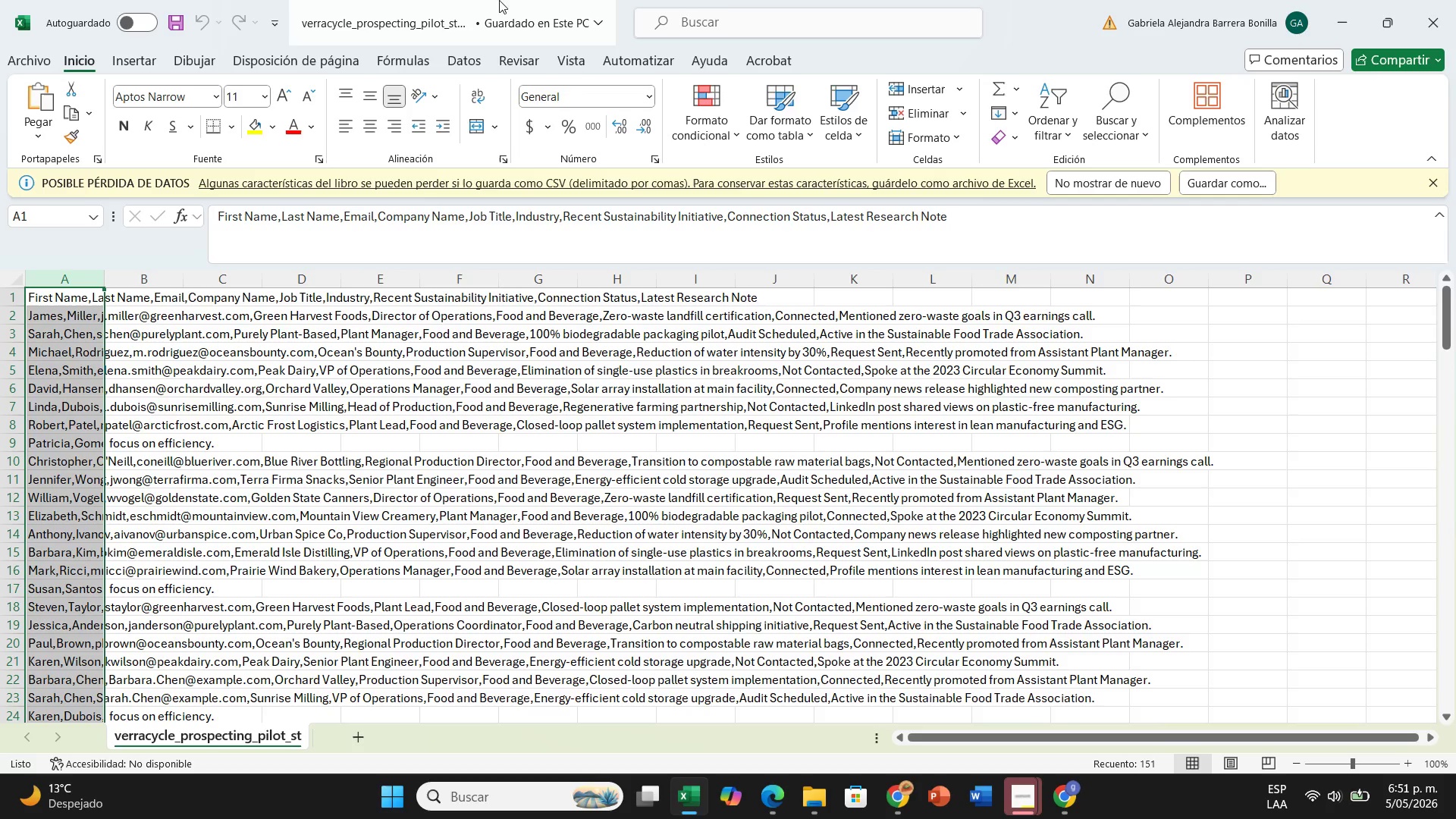 
left_click([459, 67])
 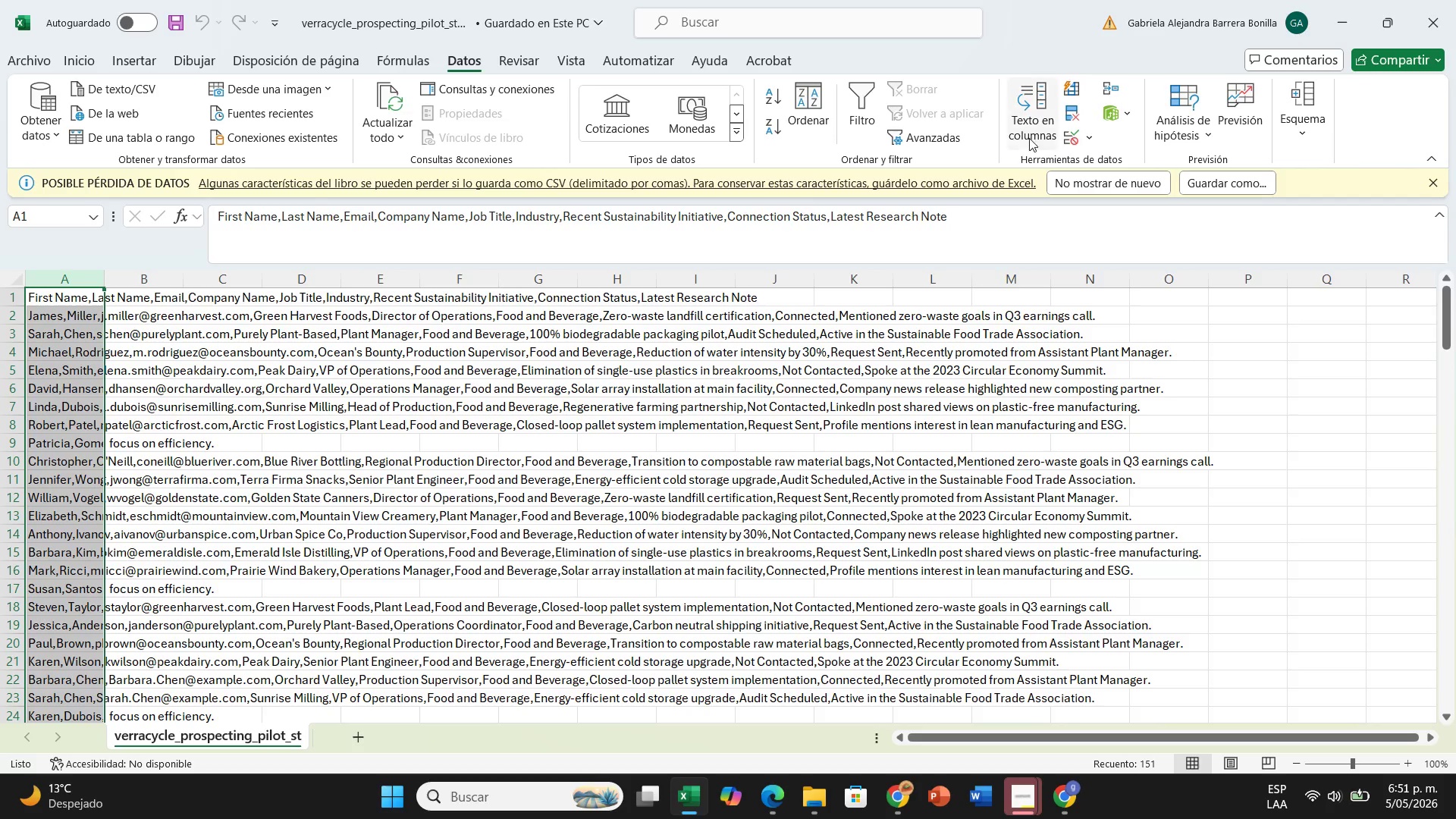 
left_click([1023, 119])
 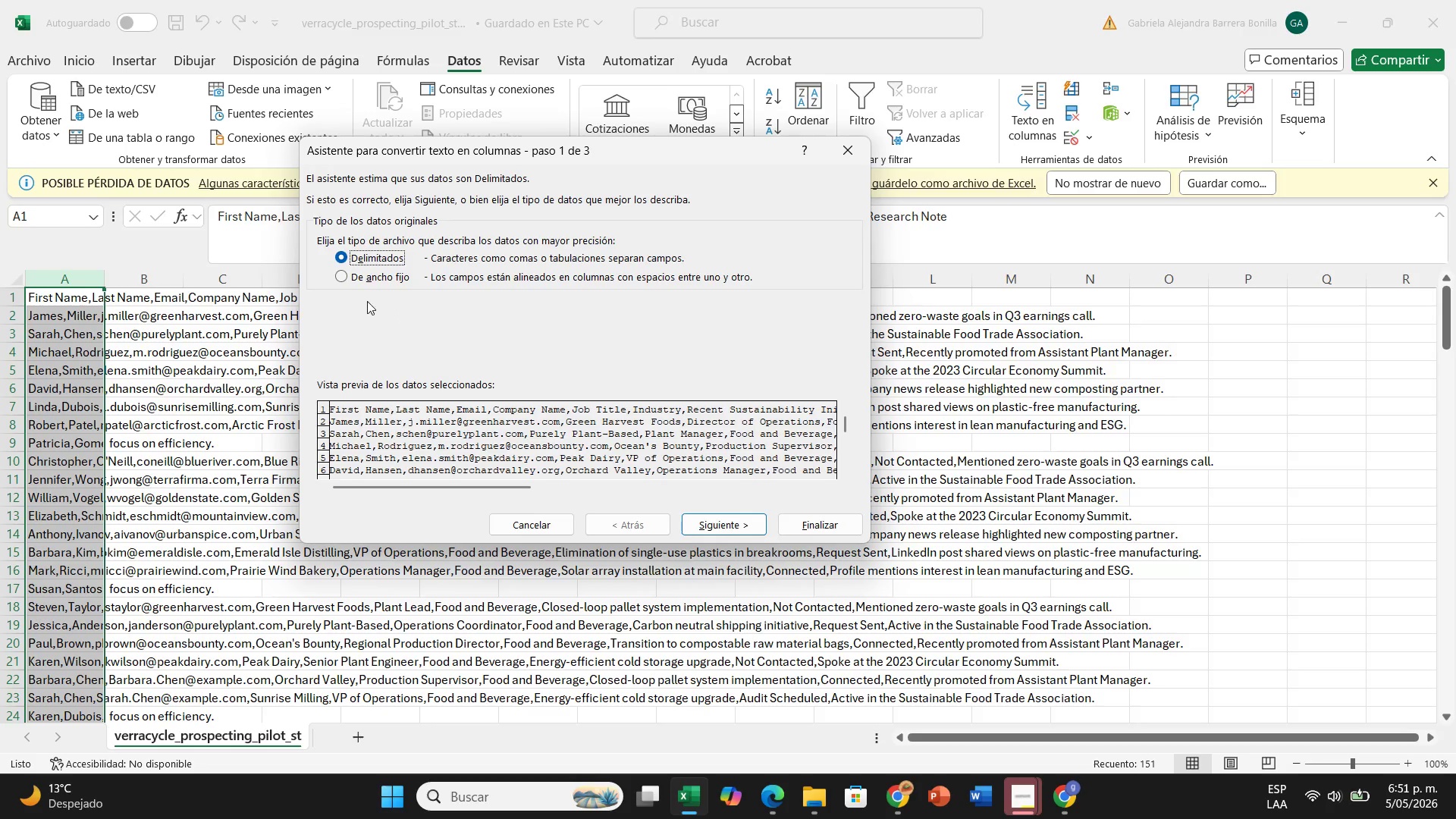 
wait(5.88)
 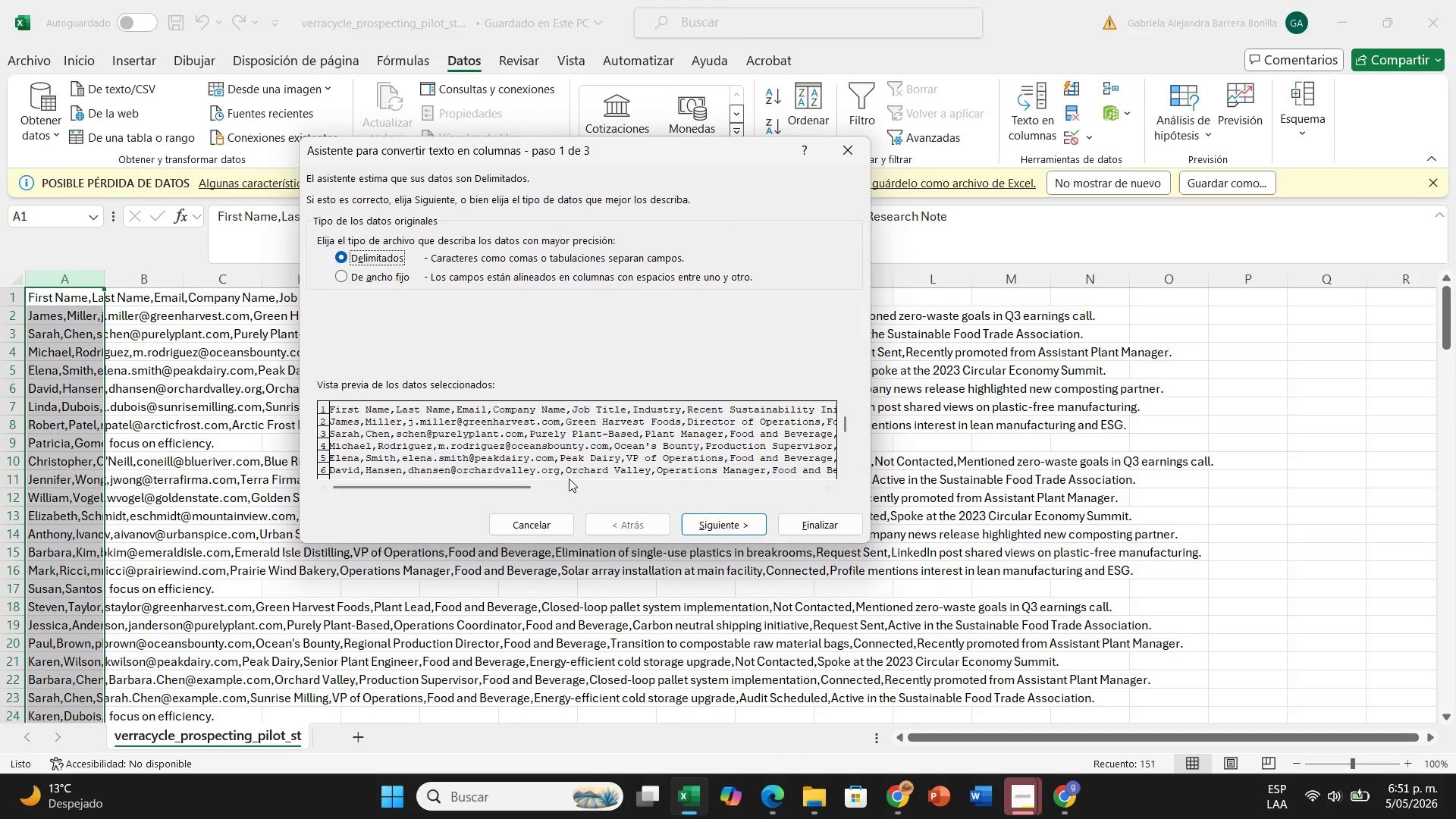 
left_click([746, 527])
 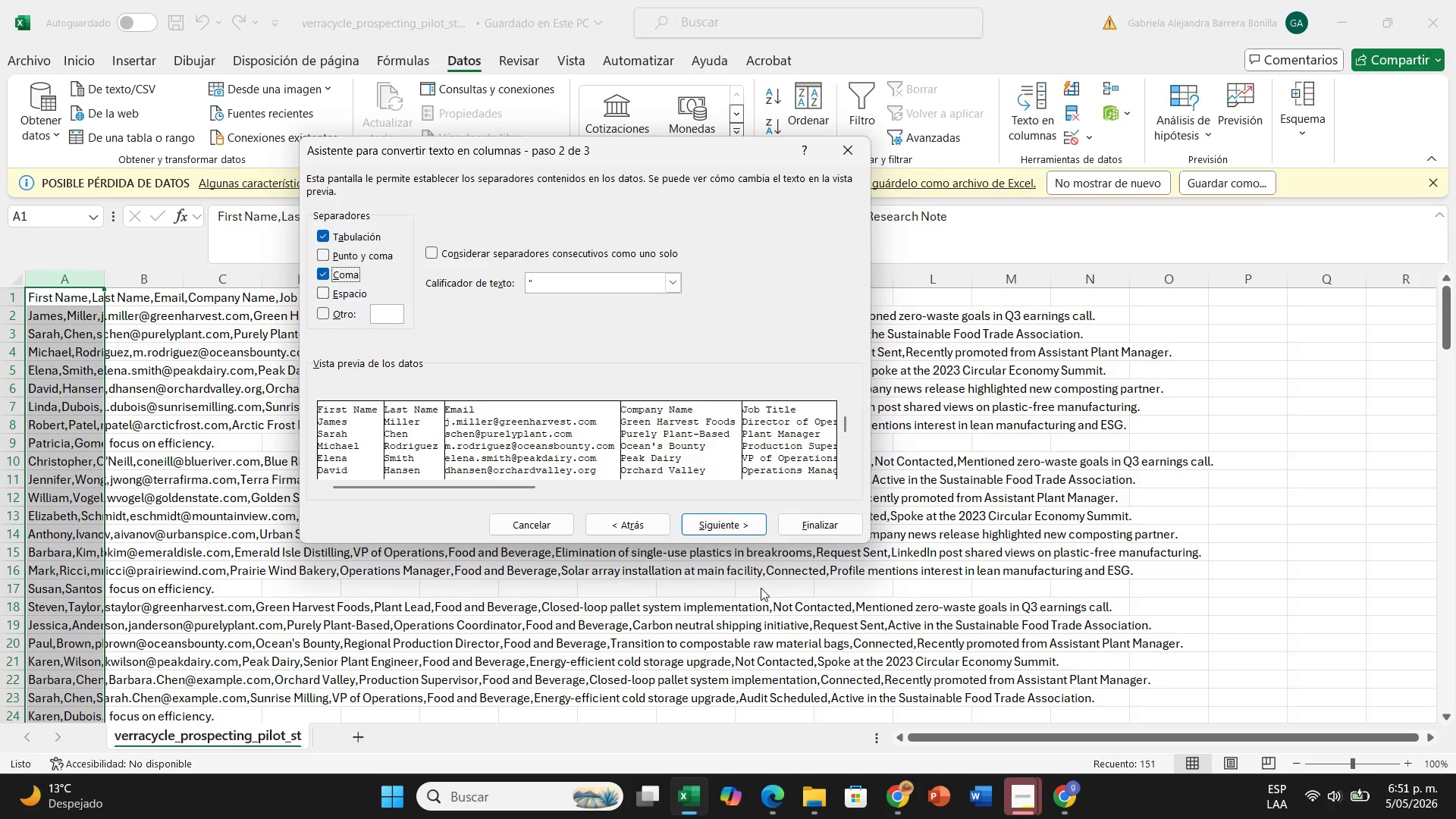 
left_click([724, 517])
 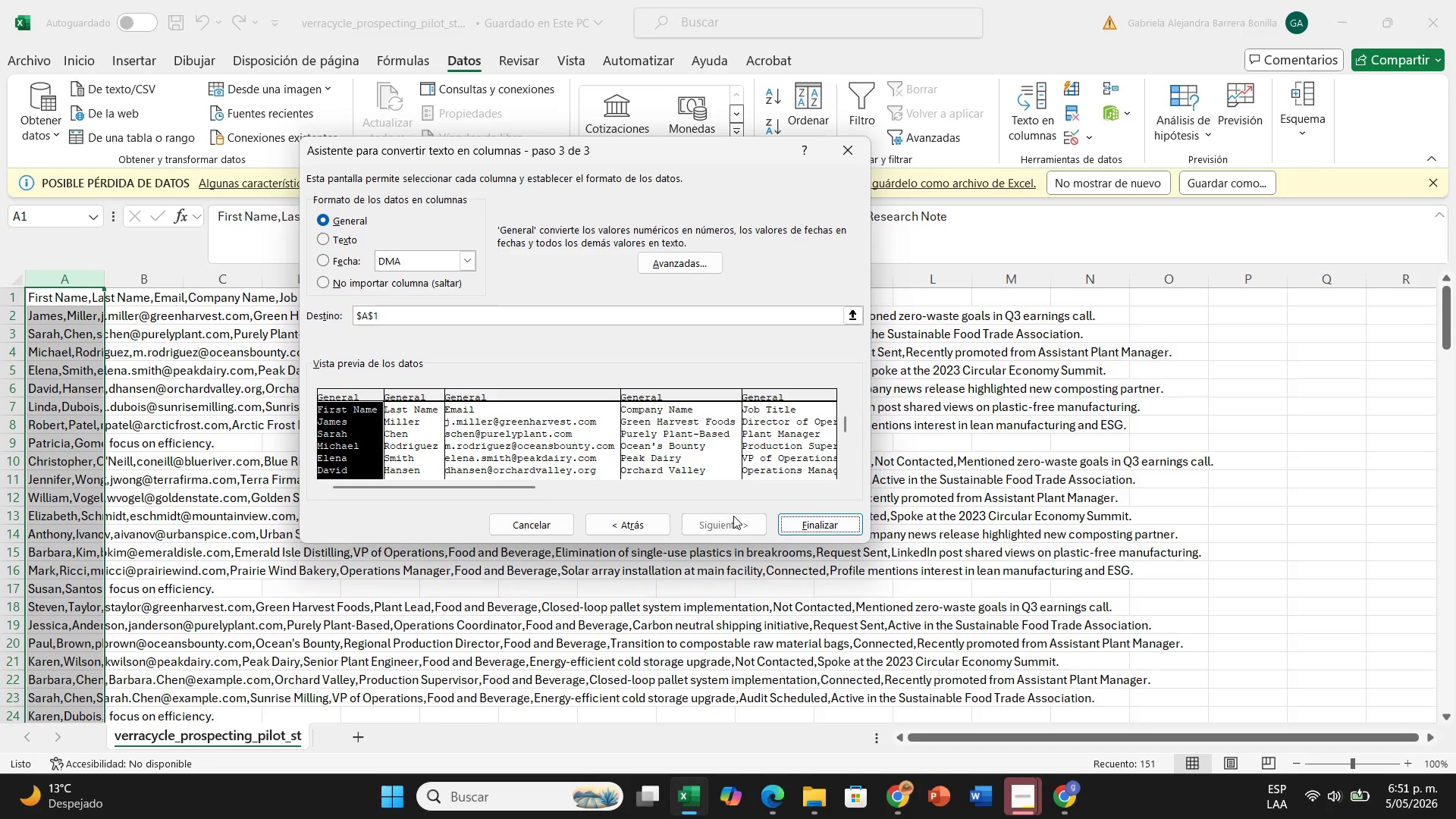 
left_click([798, 519])
 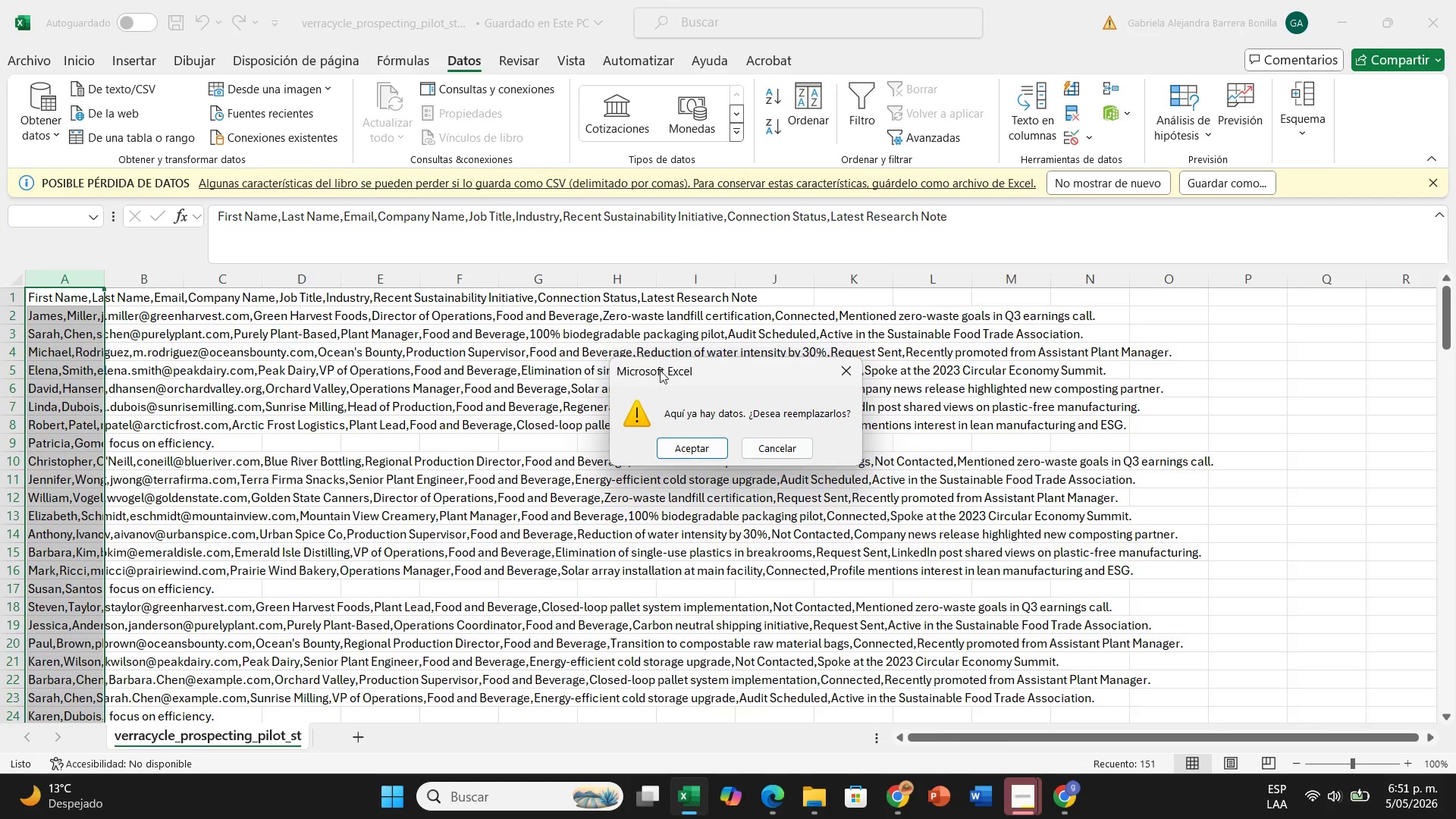 
left_click([697, 437])
 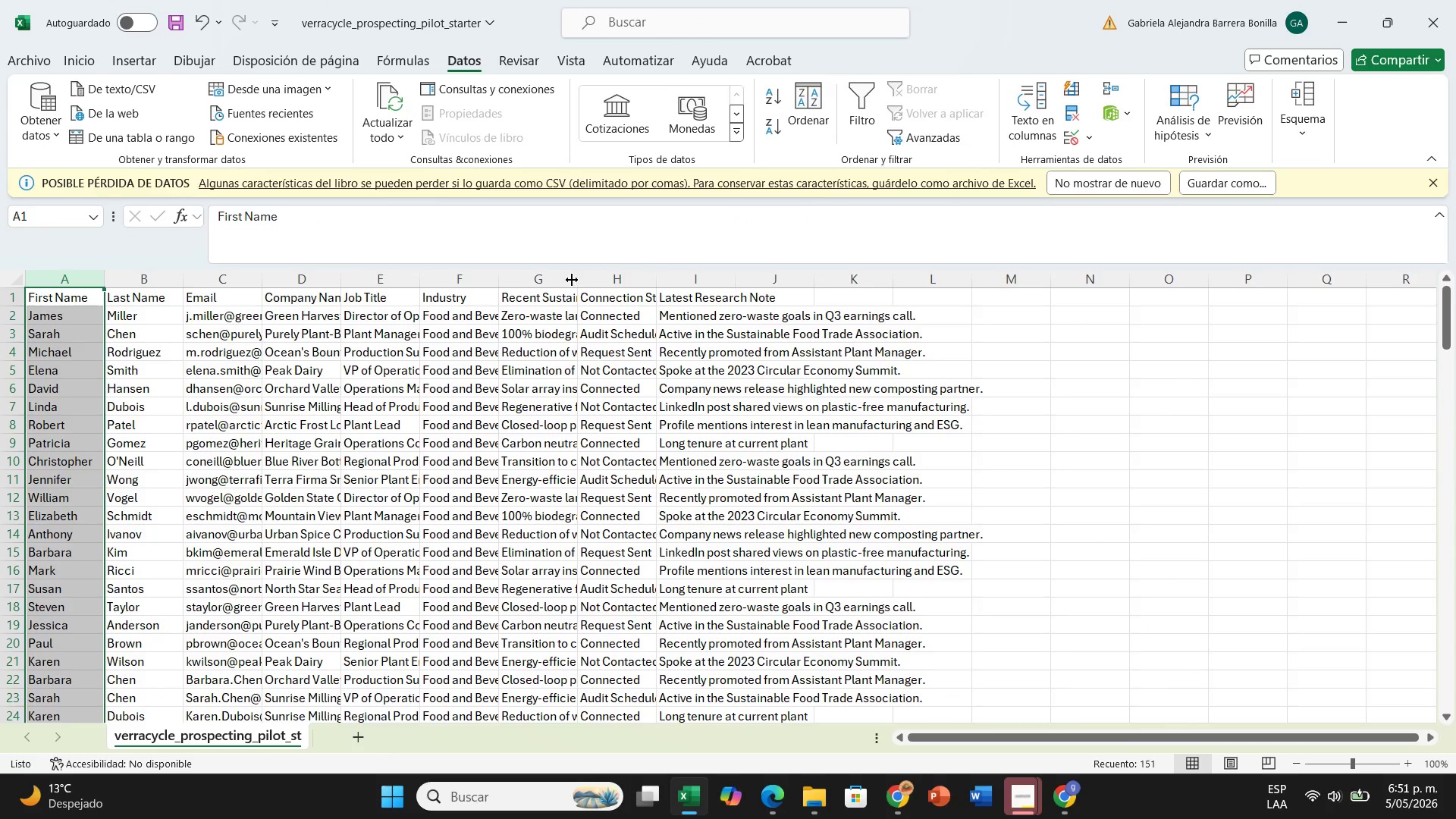 
left_click_drag(start_coordinate=[574, 278], to_coordinate=[628, 293])
 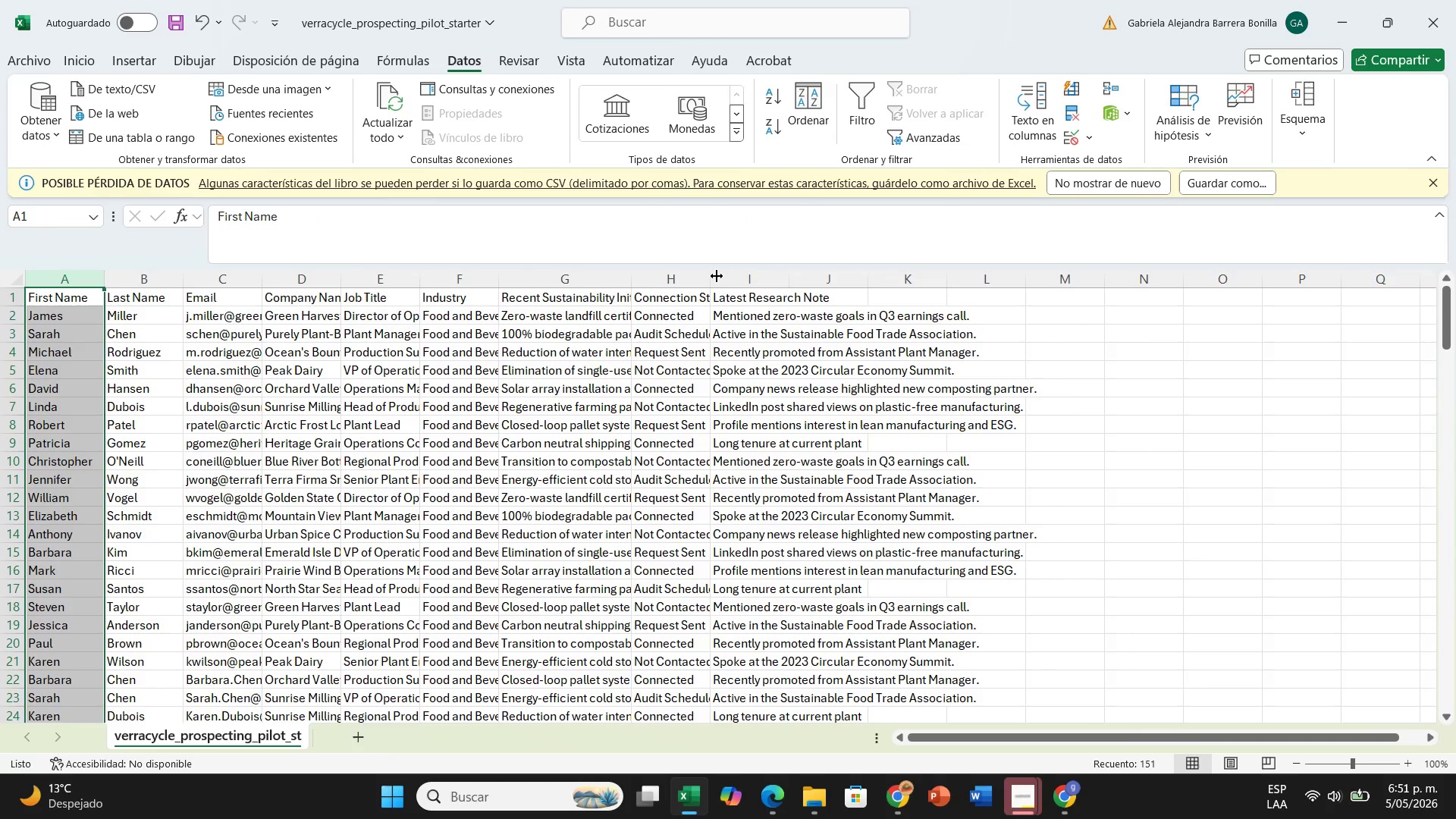 
left_click_drag(start_coordinate=[717, 276], to_coordinate=[794, 300])
 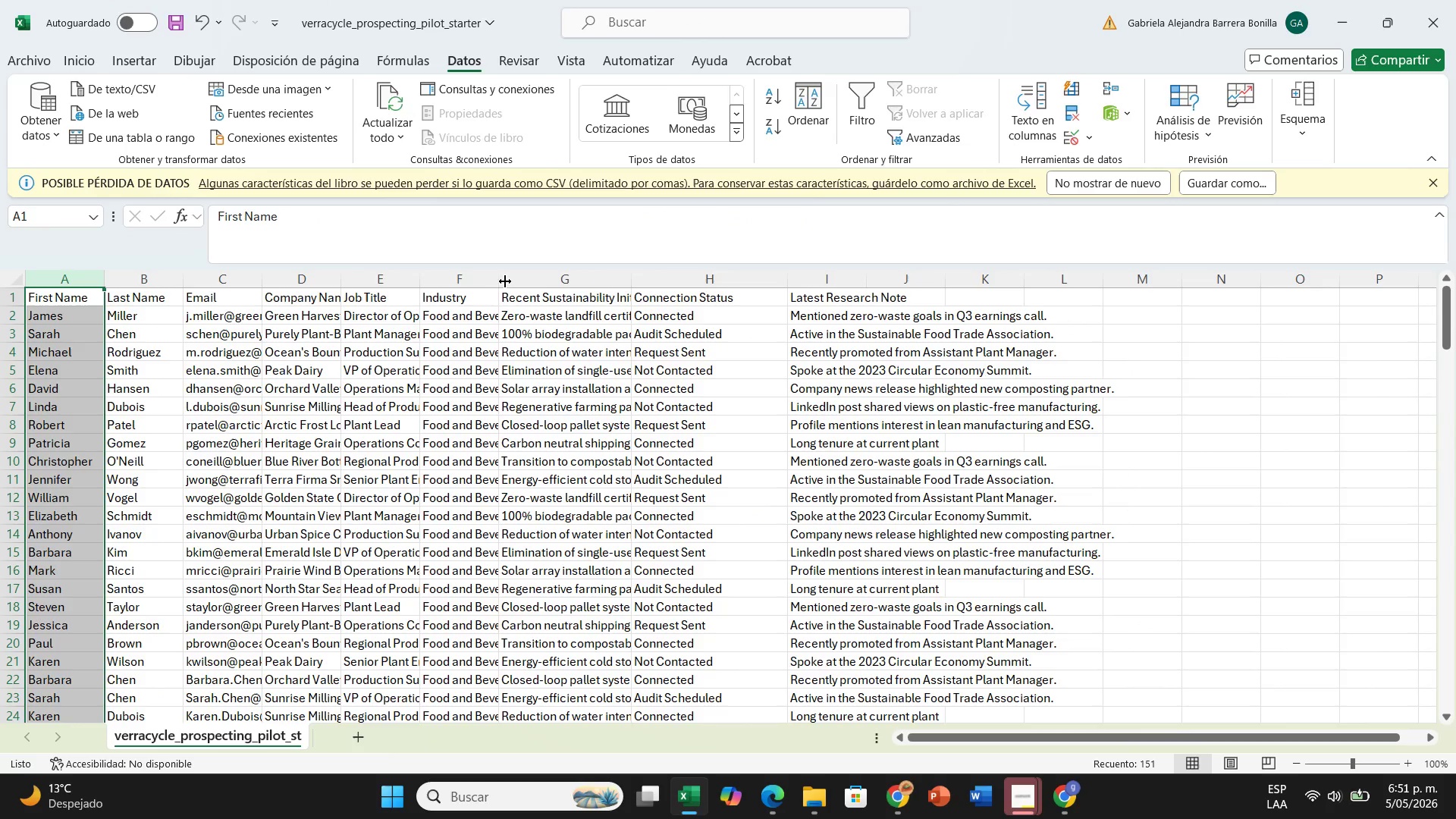 
left_click_drag(start_coordinate=[494, 273], to_coordinate=[558, 294])
 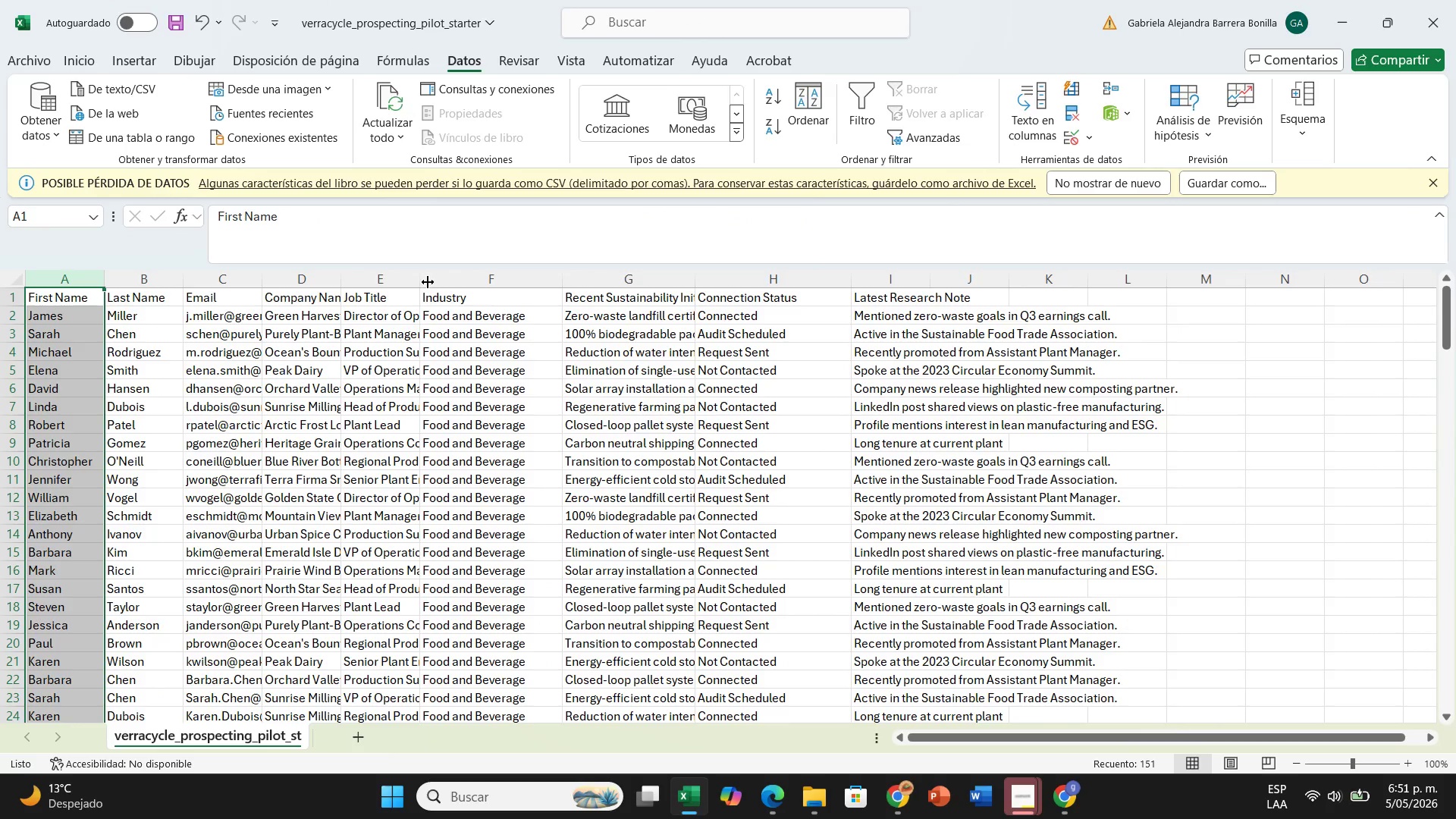 
left_click_drag(start_coordinate=[429, 282], to_coordinate=[444, 289])
 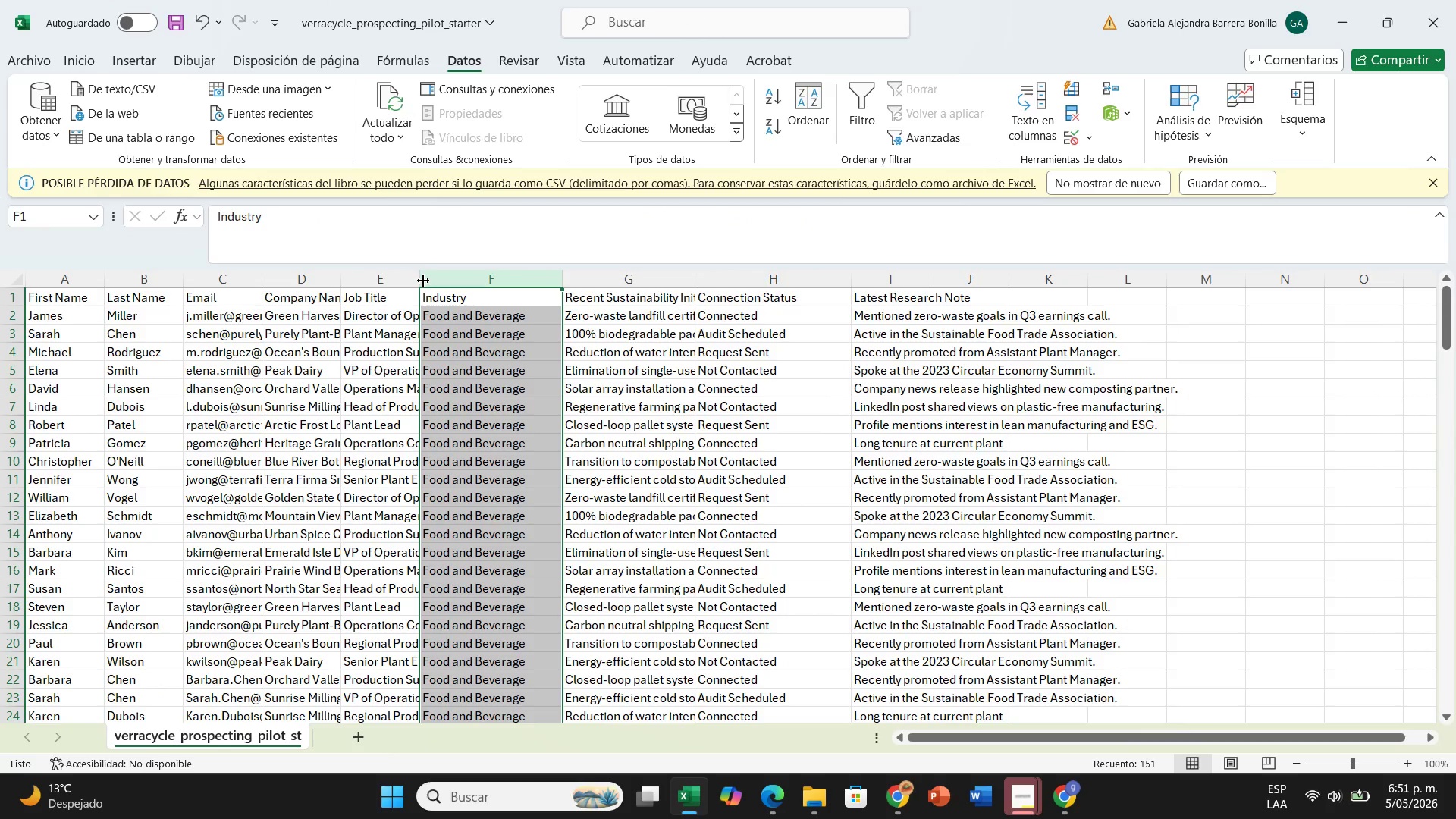 
left_click_drag(start_coordinate=[423, 281], to_coordinate=[491, 293])
 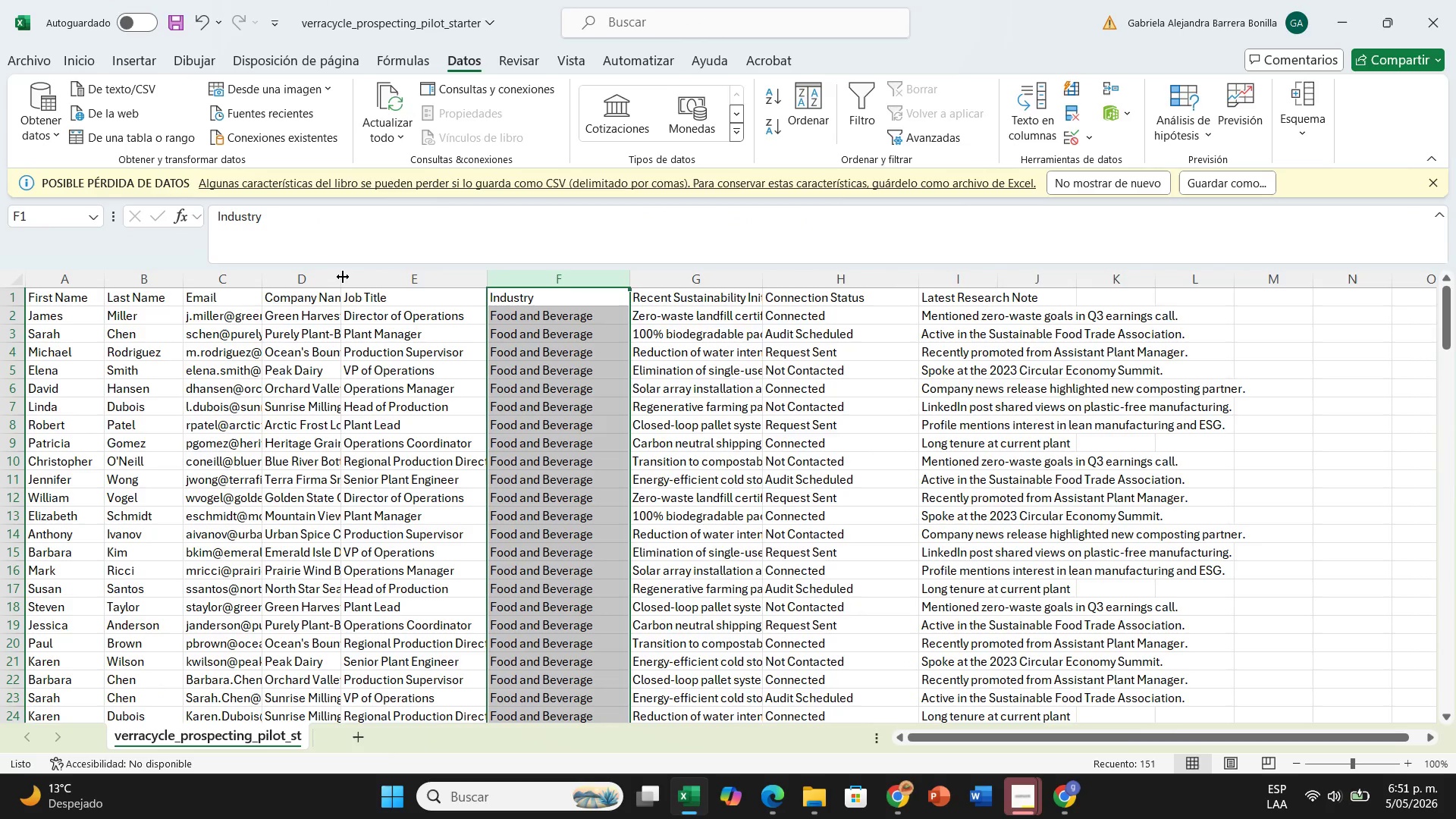 
left_click_drag(start_coordinate=[343, 277], to_coordinate=[405, 290])
 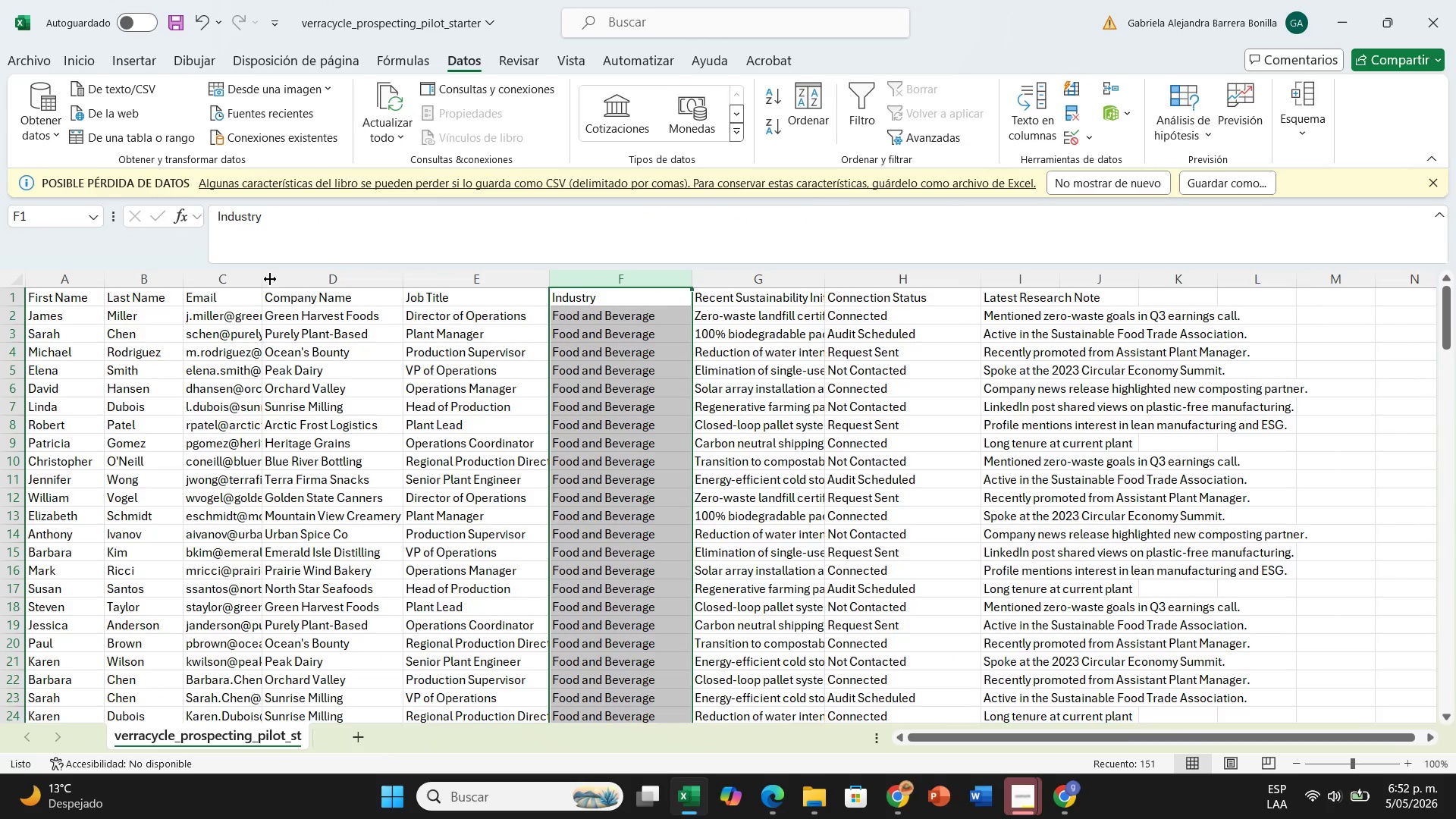 
left_click_drag(start_coordinate=[270, 276], to_coordinate=[334, 302])
 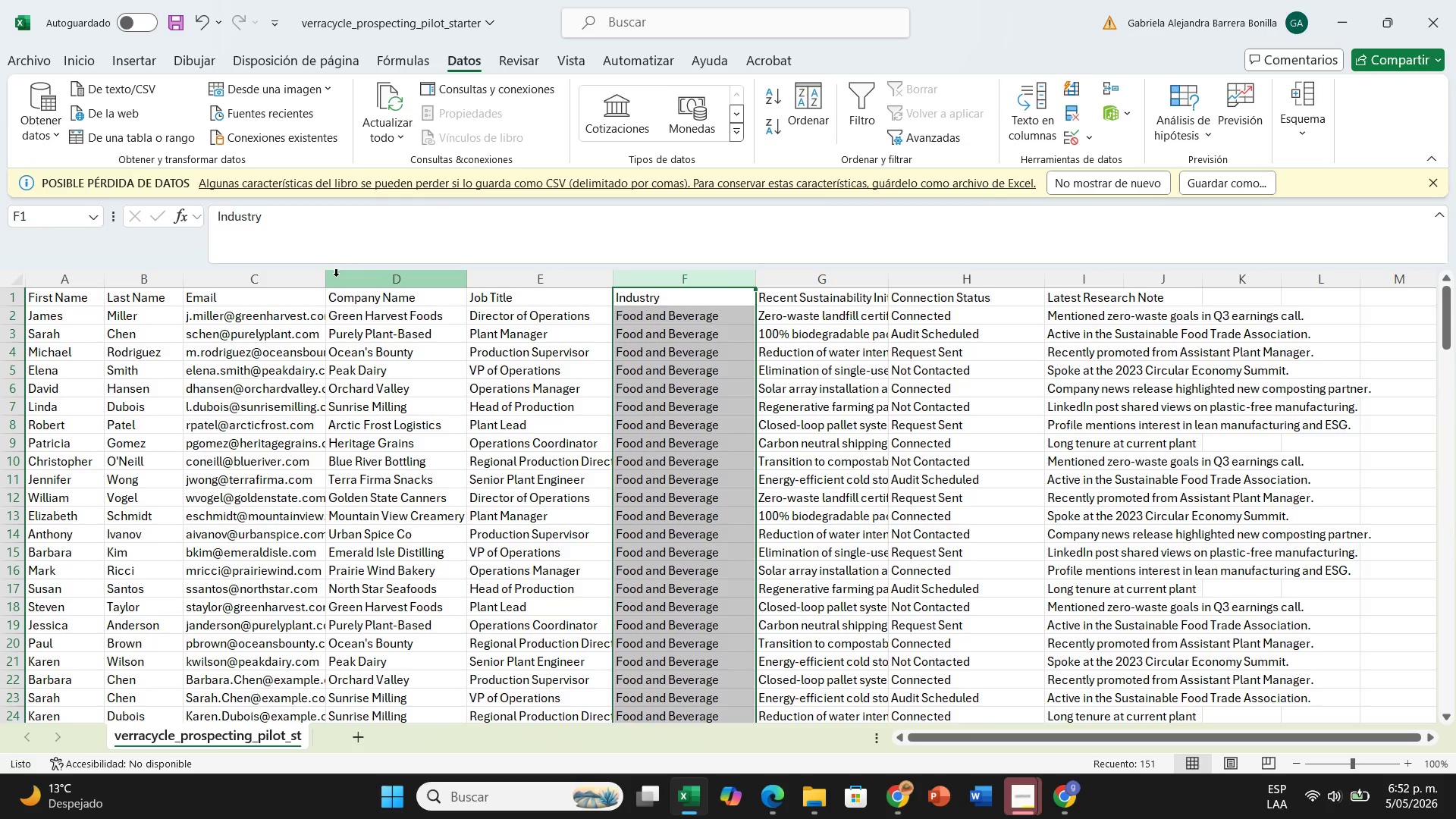 
left_click_drag(start_coordinate=[325, 281], to_coordinate=[359, 291])
 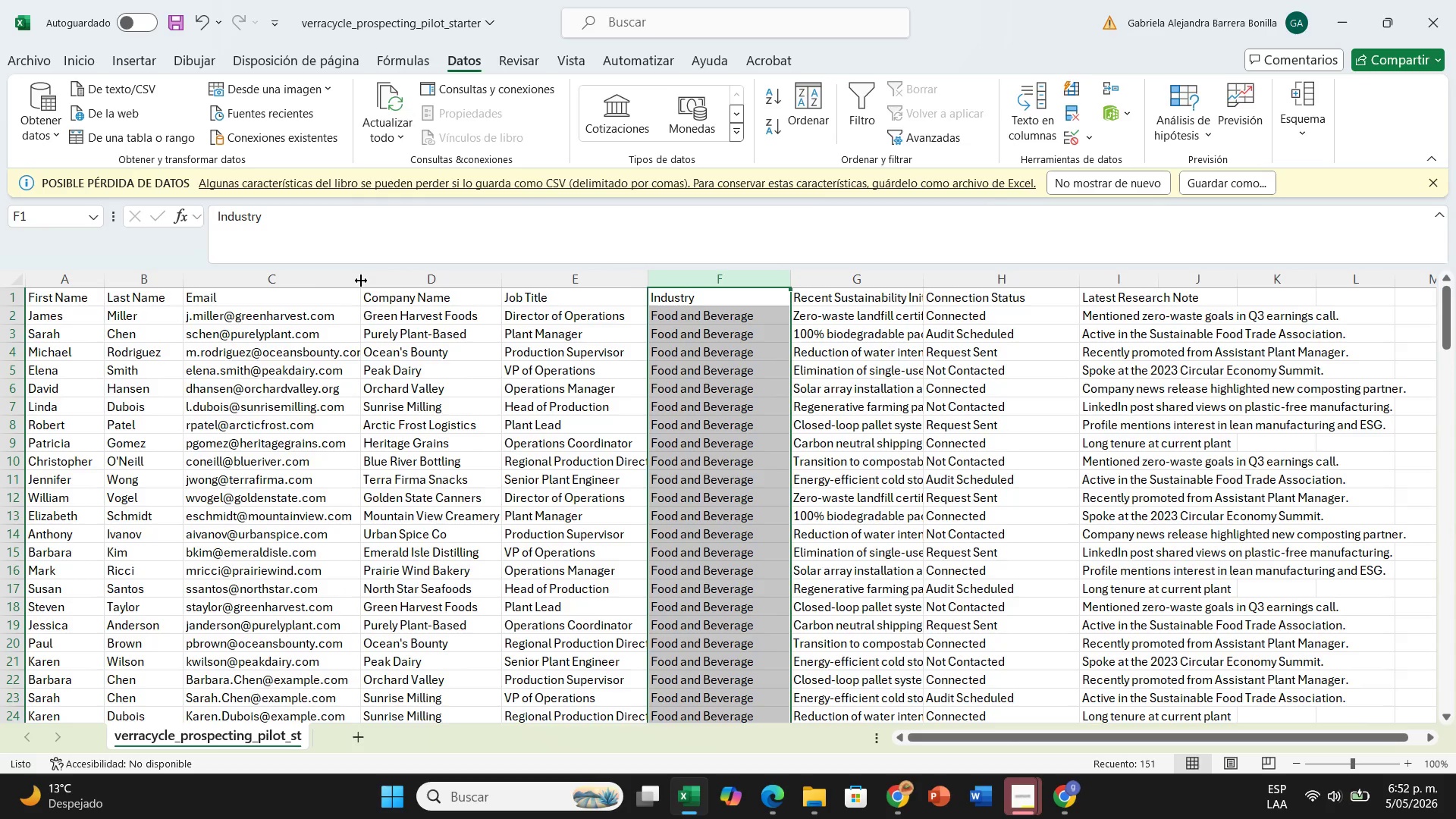 
left_click_drag(start_coordinate=[358, 278], to_coordinate=[384, 287])
 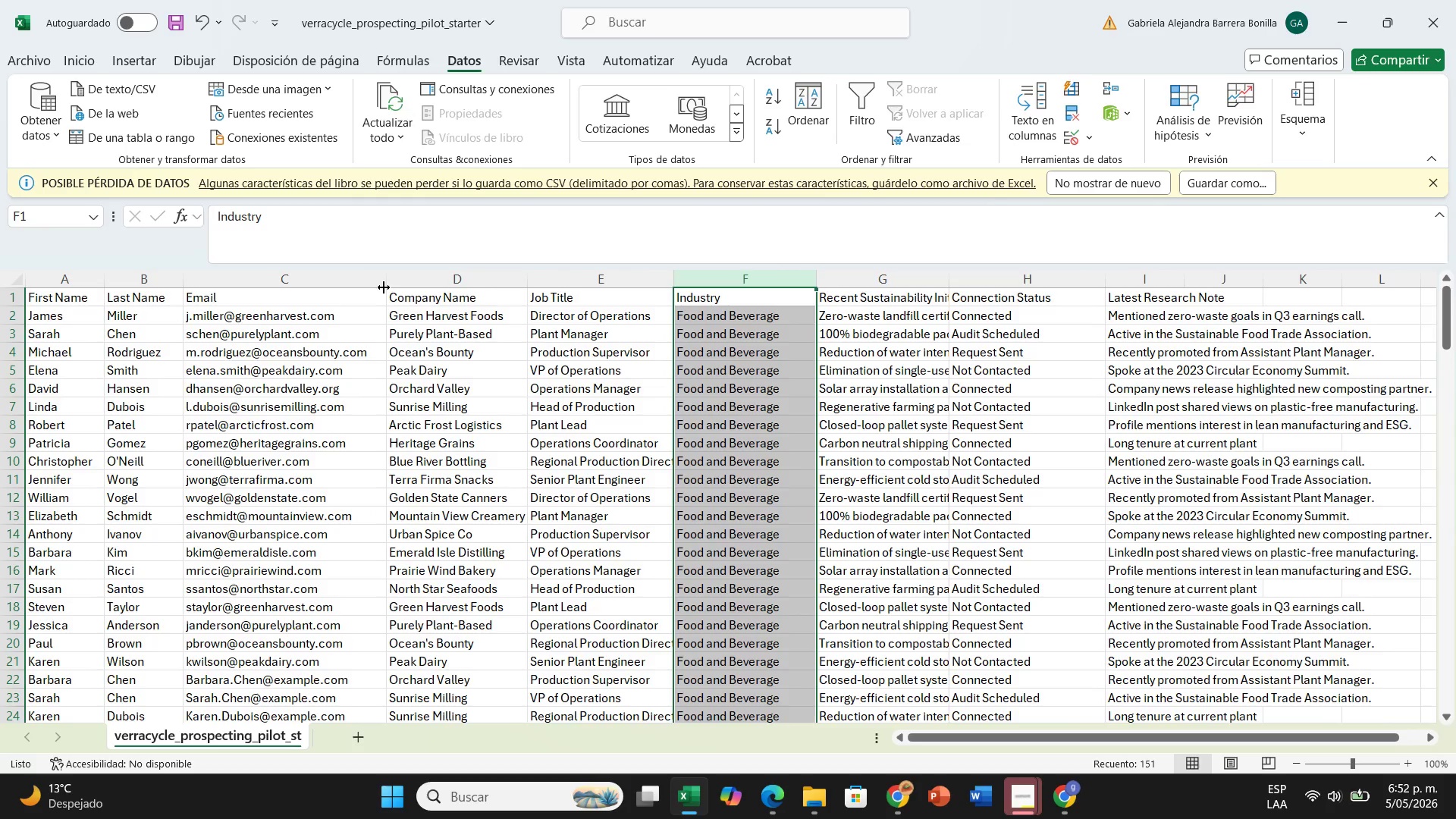 
wait(12.2)
 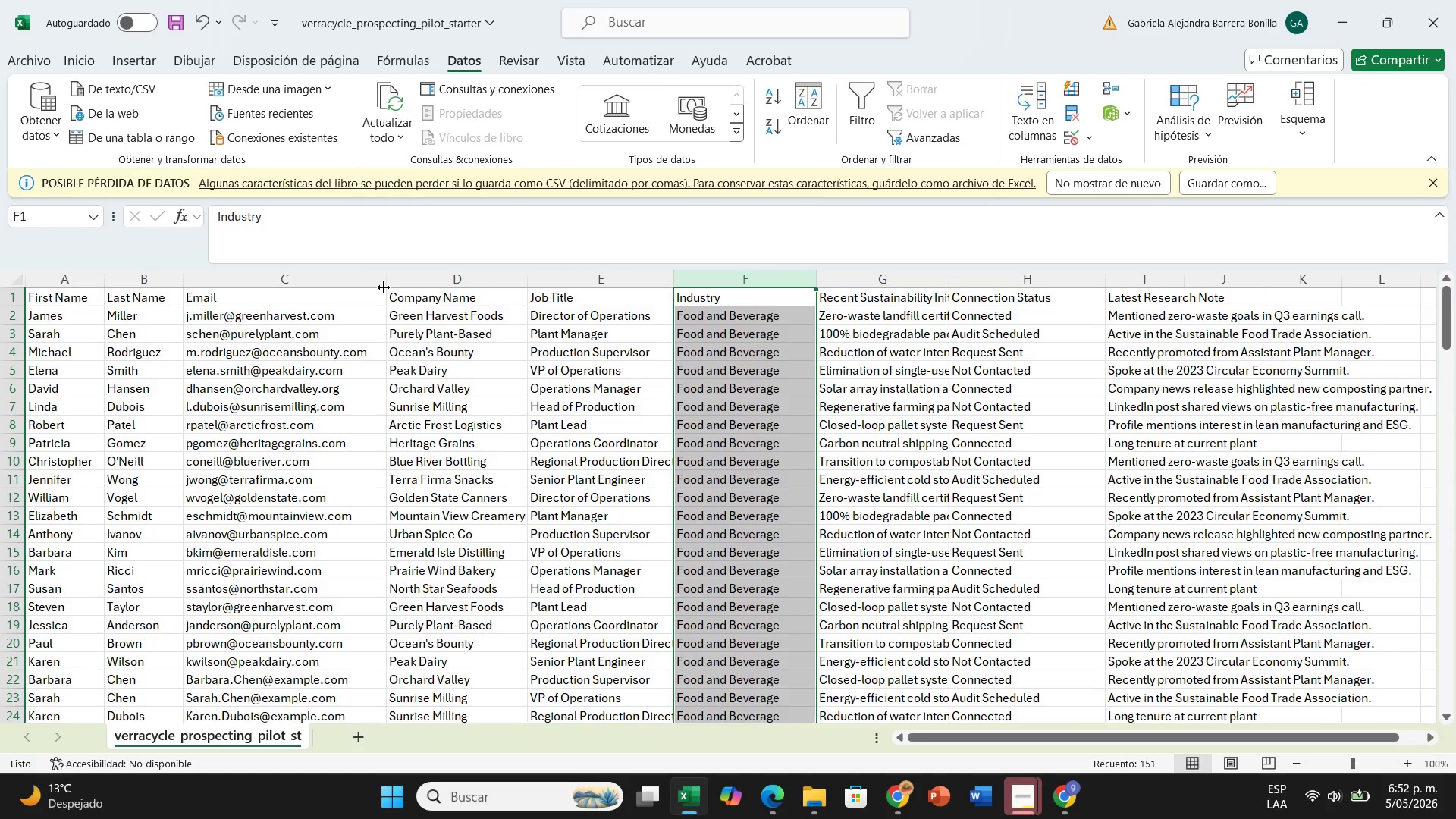 
scroll: coordinate [567, 818], scroll_direction: down, amount: 3.0
 